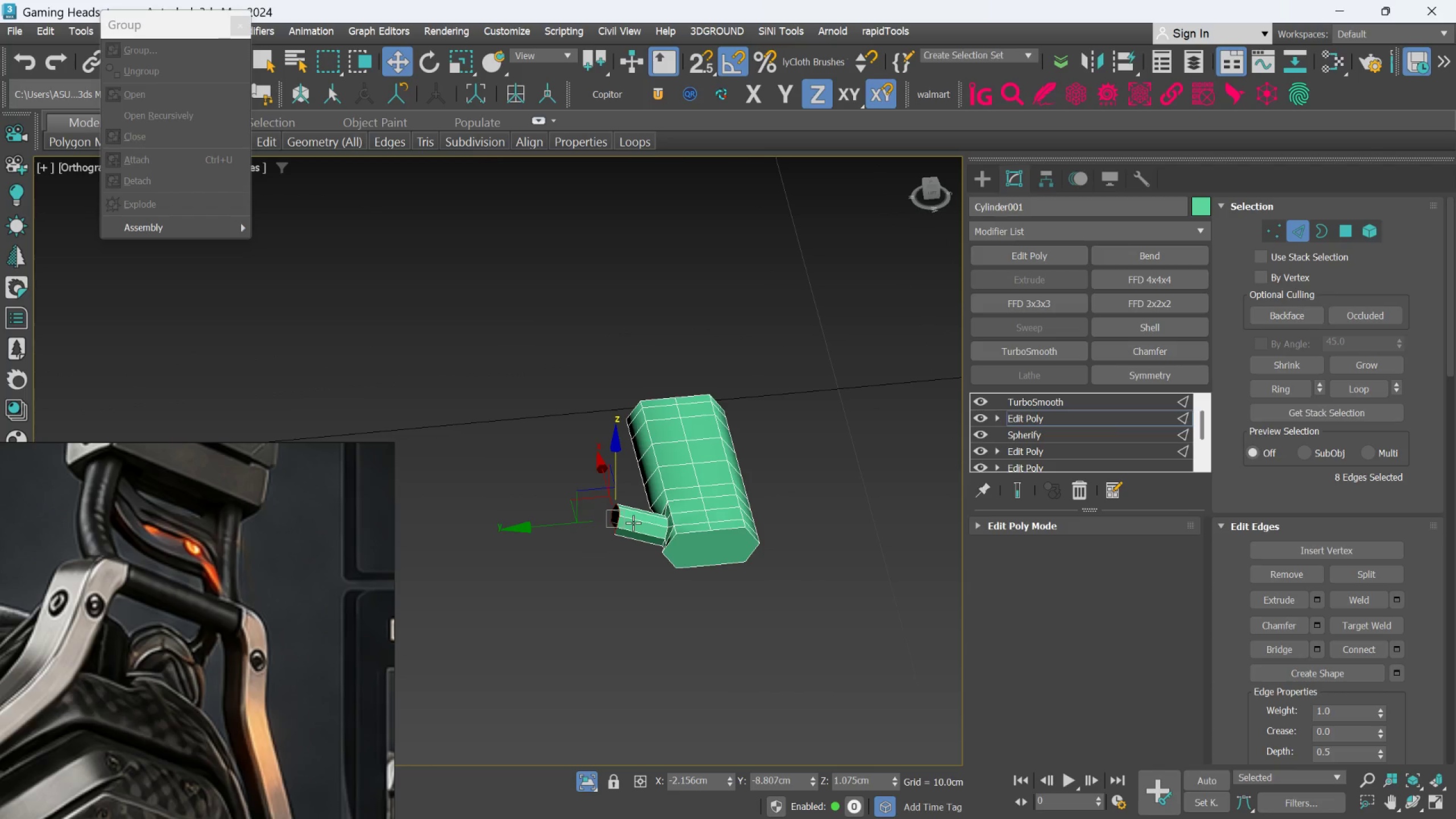 
left_click([1011, 491])
 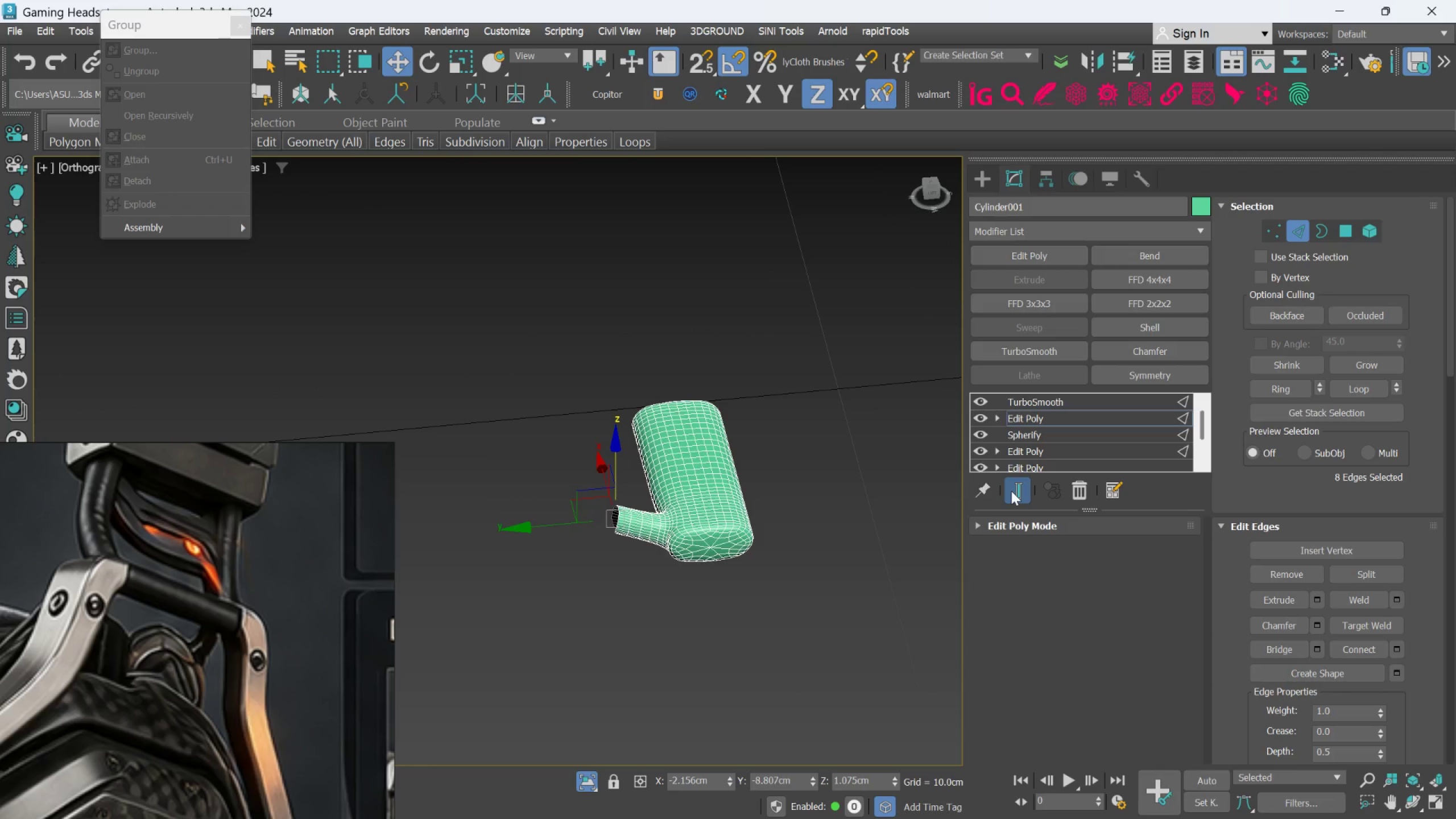 
left_click([1011, 490])
 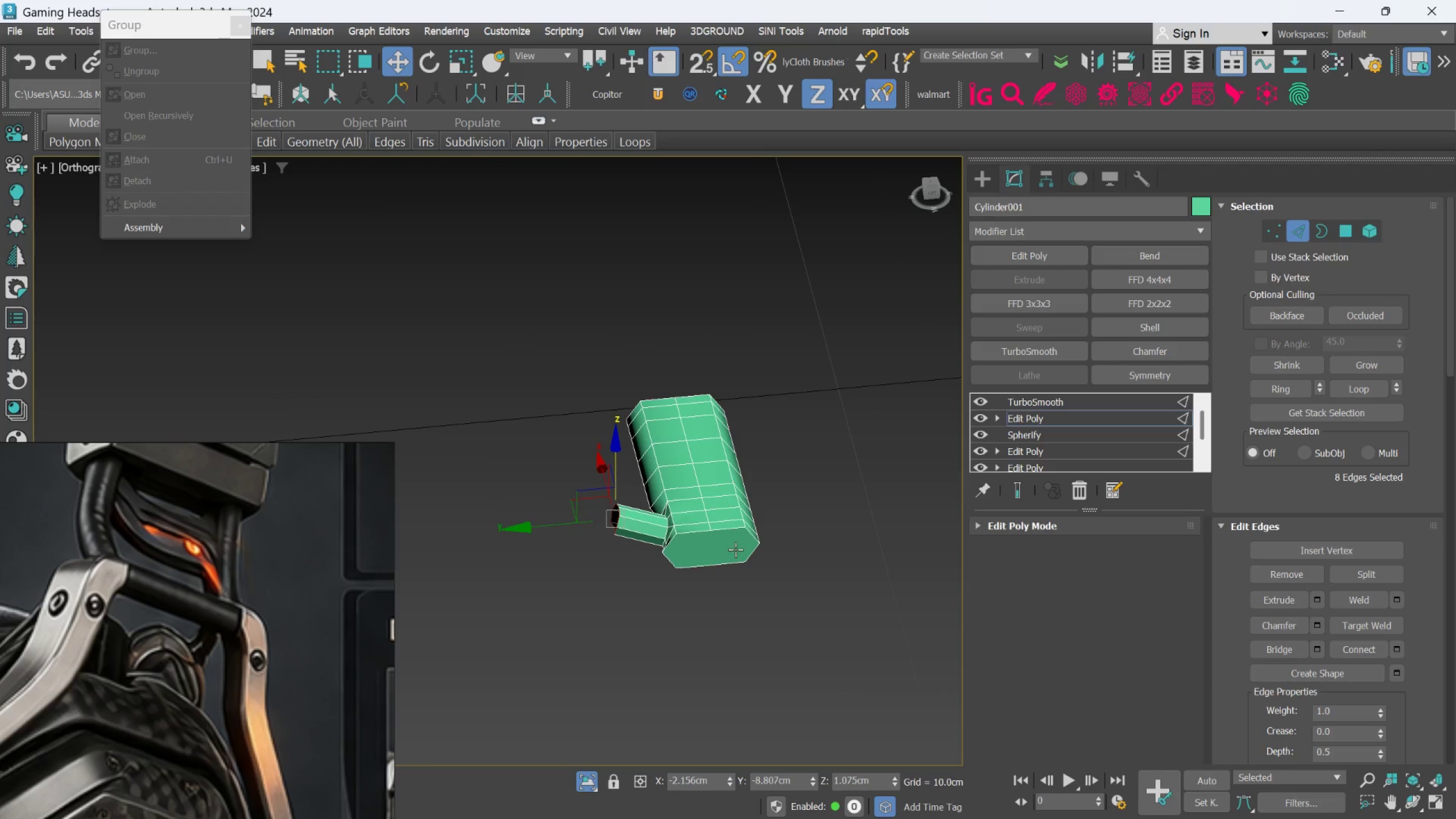 
hold_key(key=AltLeft, duration=1.5)
 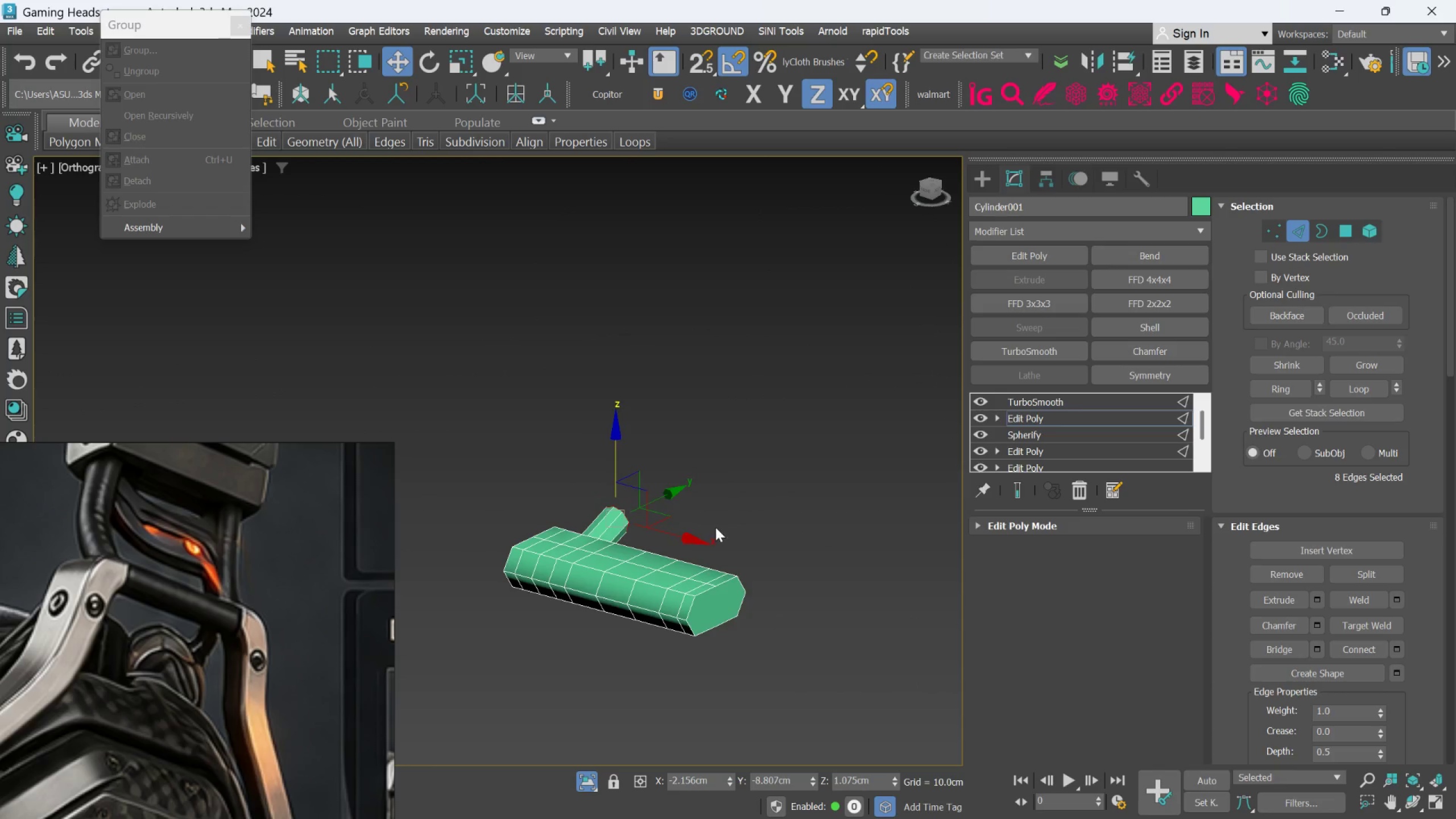 
hold_key(key=AltLeft, duration=0.55)
 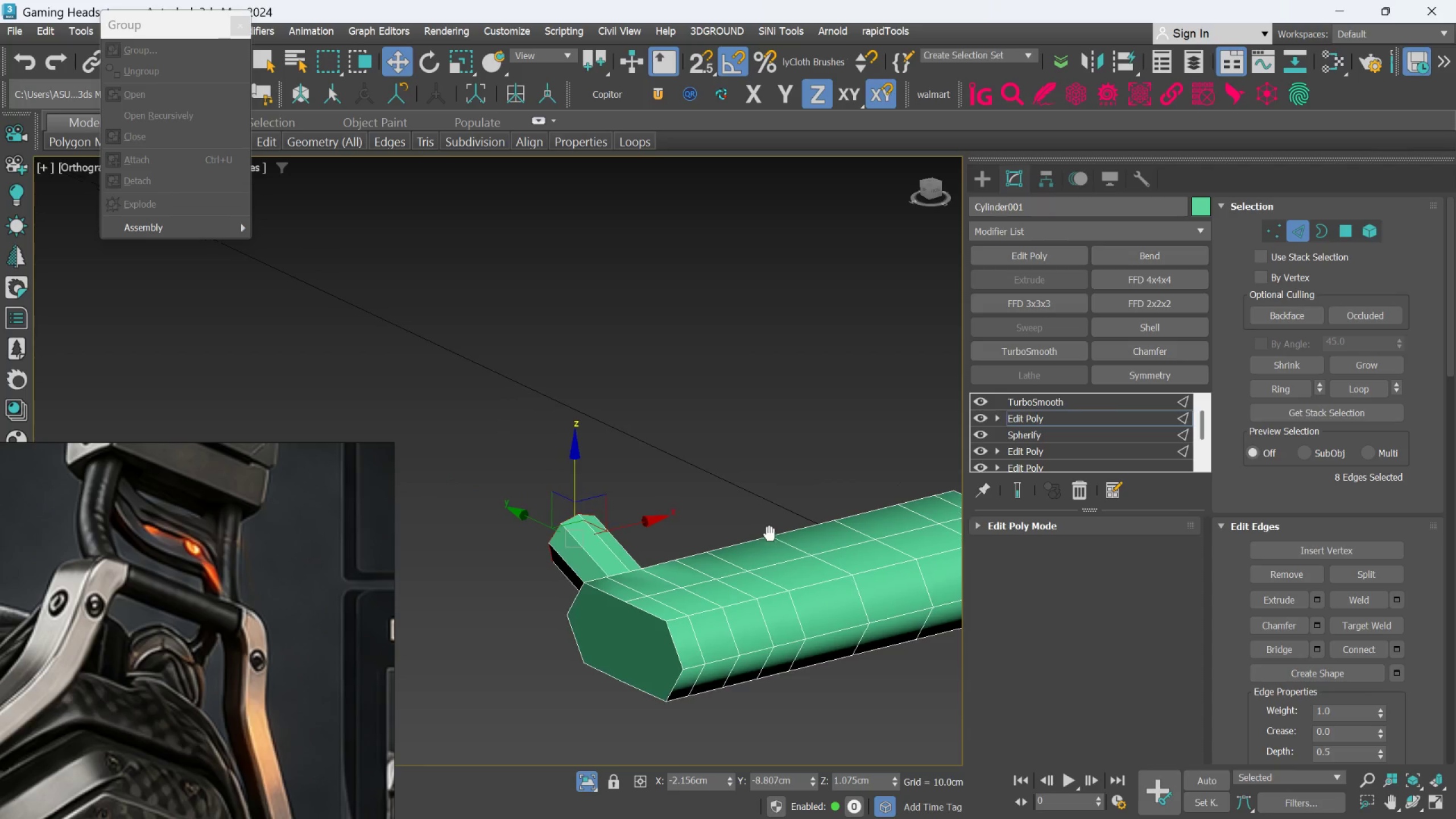 
scroll: coordinate [715, 527], scroll_direction: up, amount: 2.0
 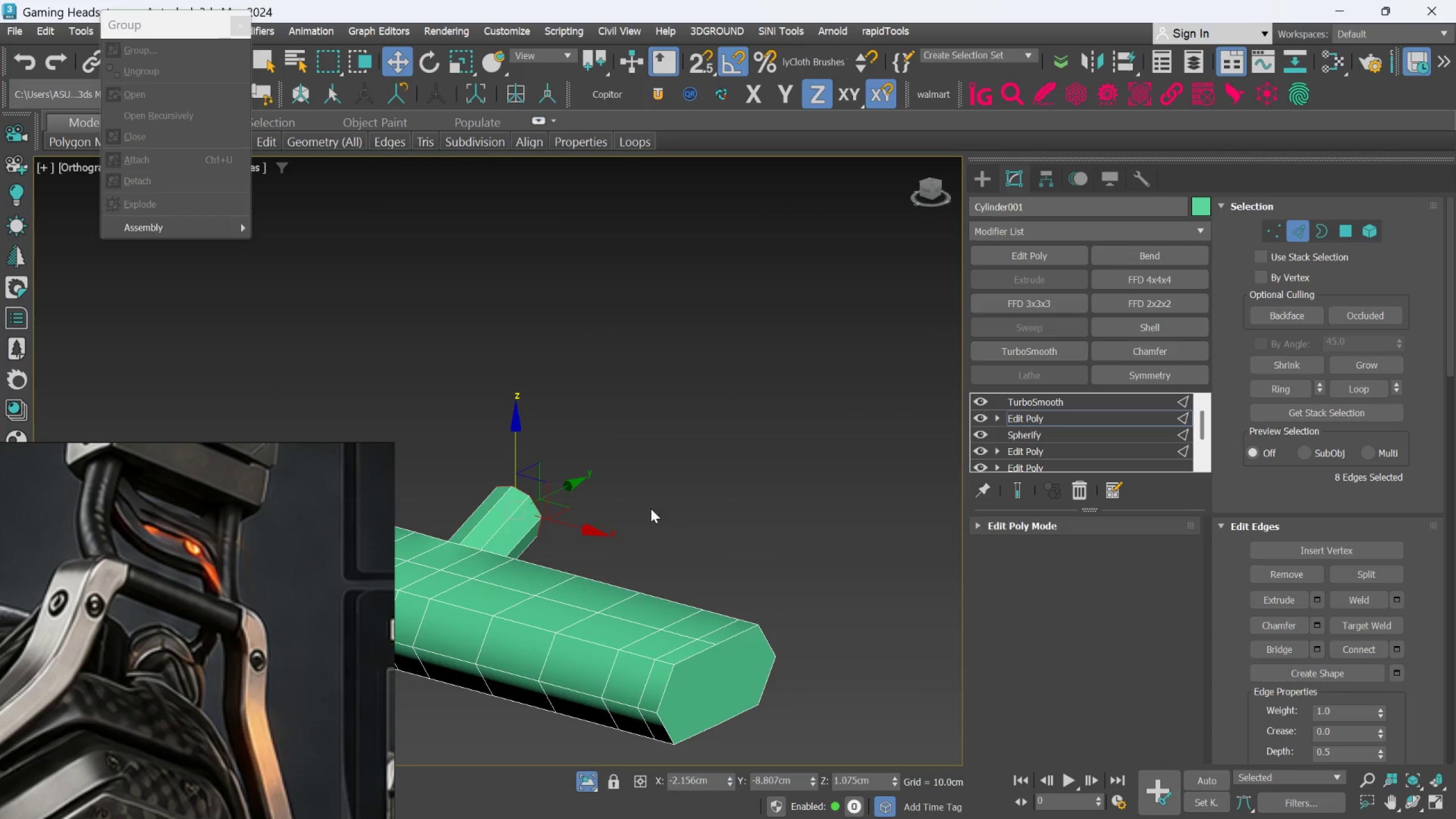 
hold_key(key=AltLeft, duration=9.47)
scroll: coordinate [605, 531], scroll_direction: up, amount: 1.0
 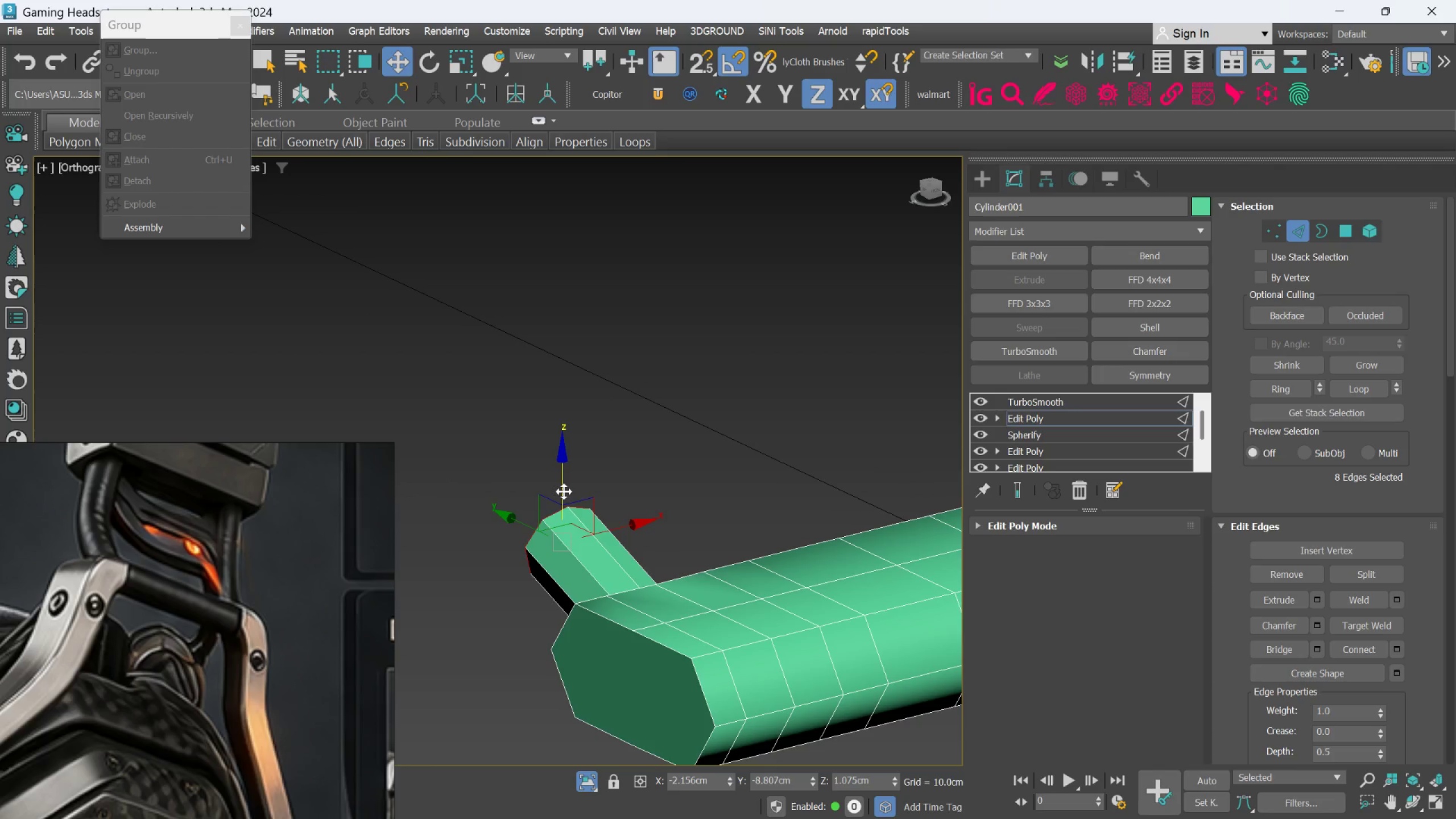 
scroll: coordinate [567, 493], scroll_direction: down, amount: 2.0
 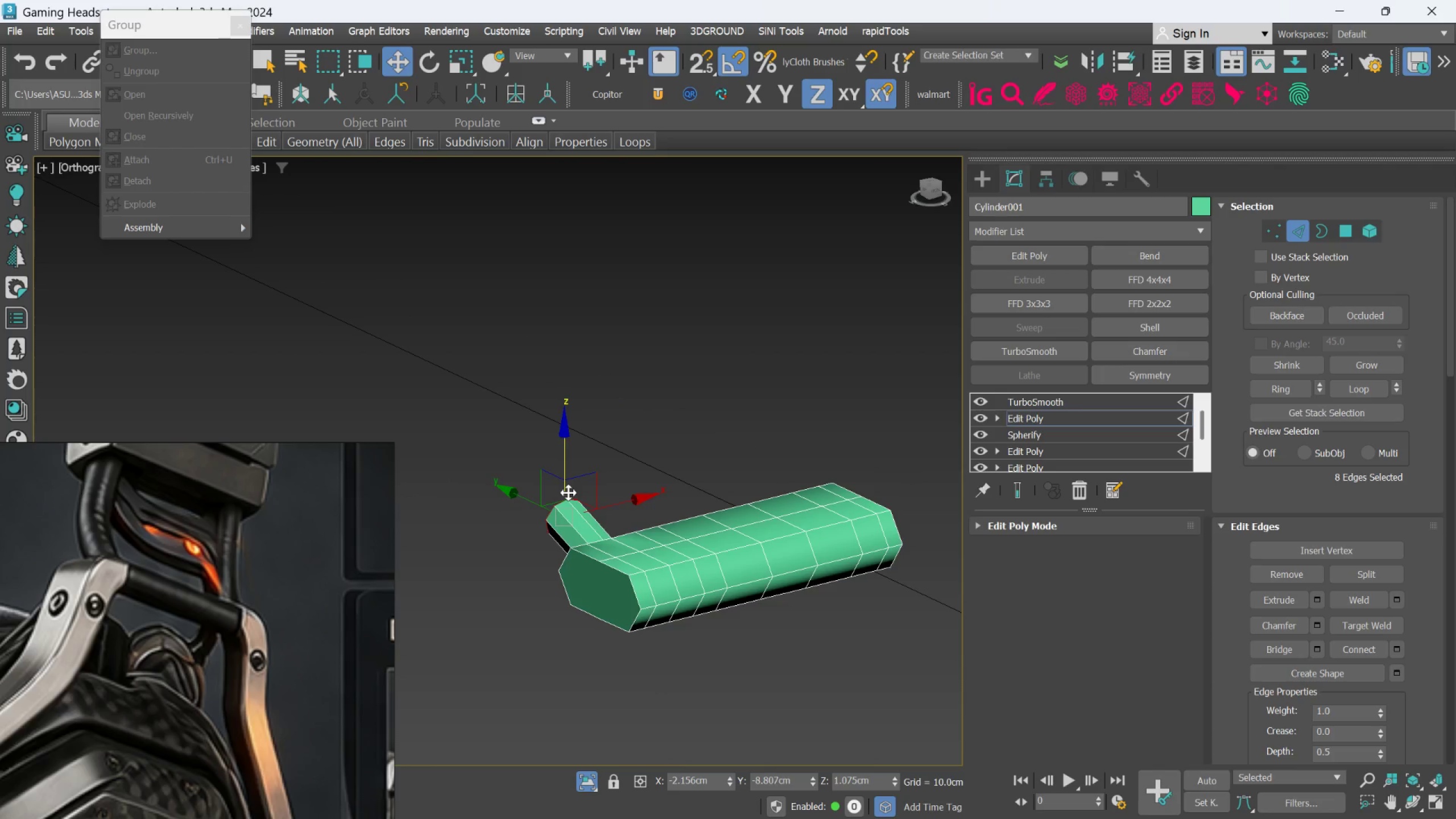 
key(F)
 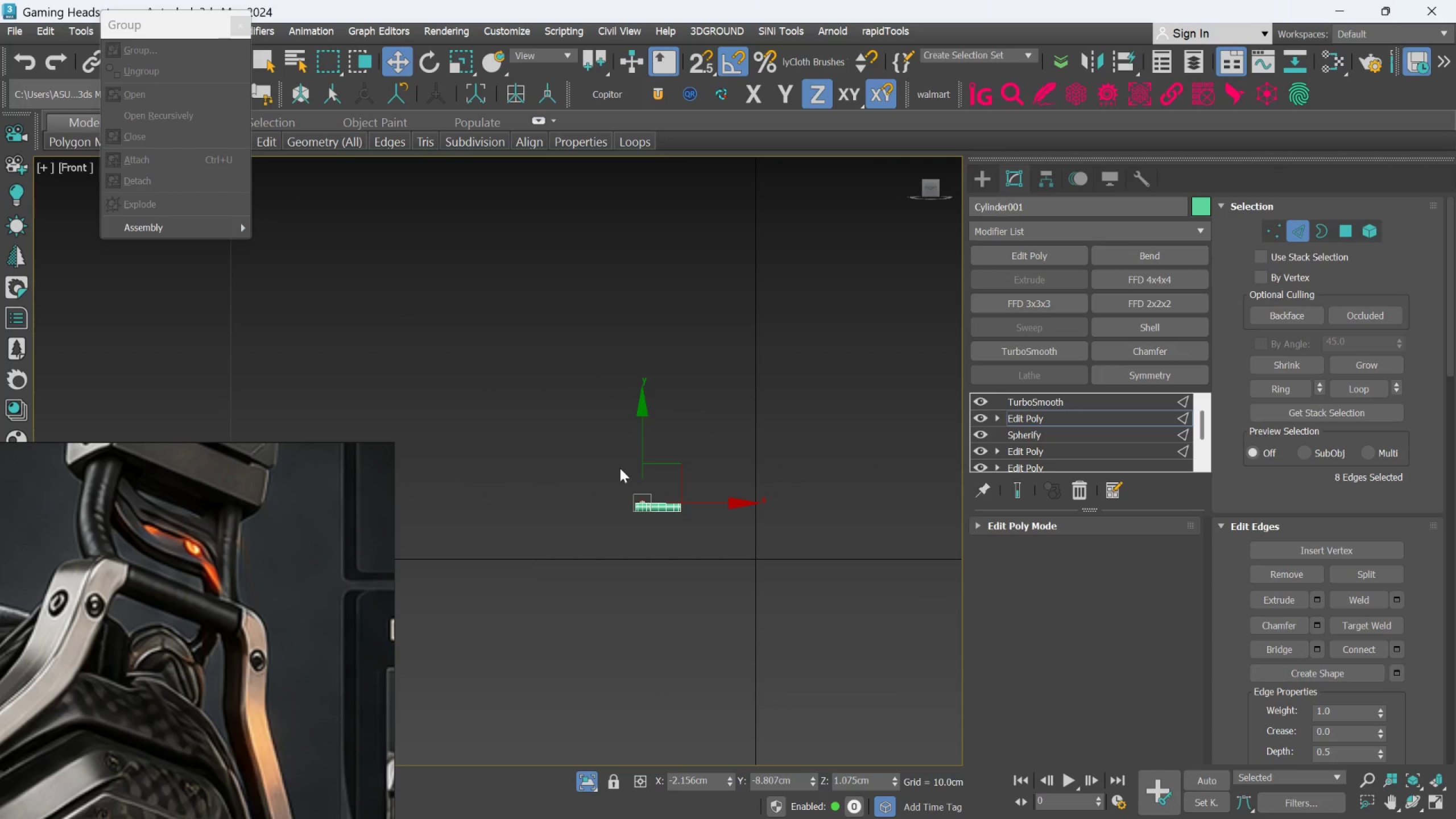 
scroll: coordinate [667, 478], scroll_direction: up, amount: 3.0
 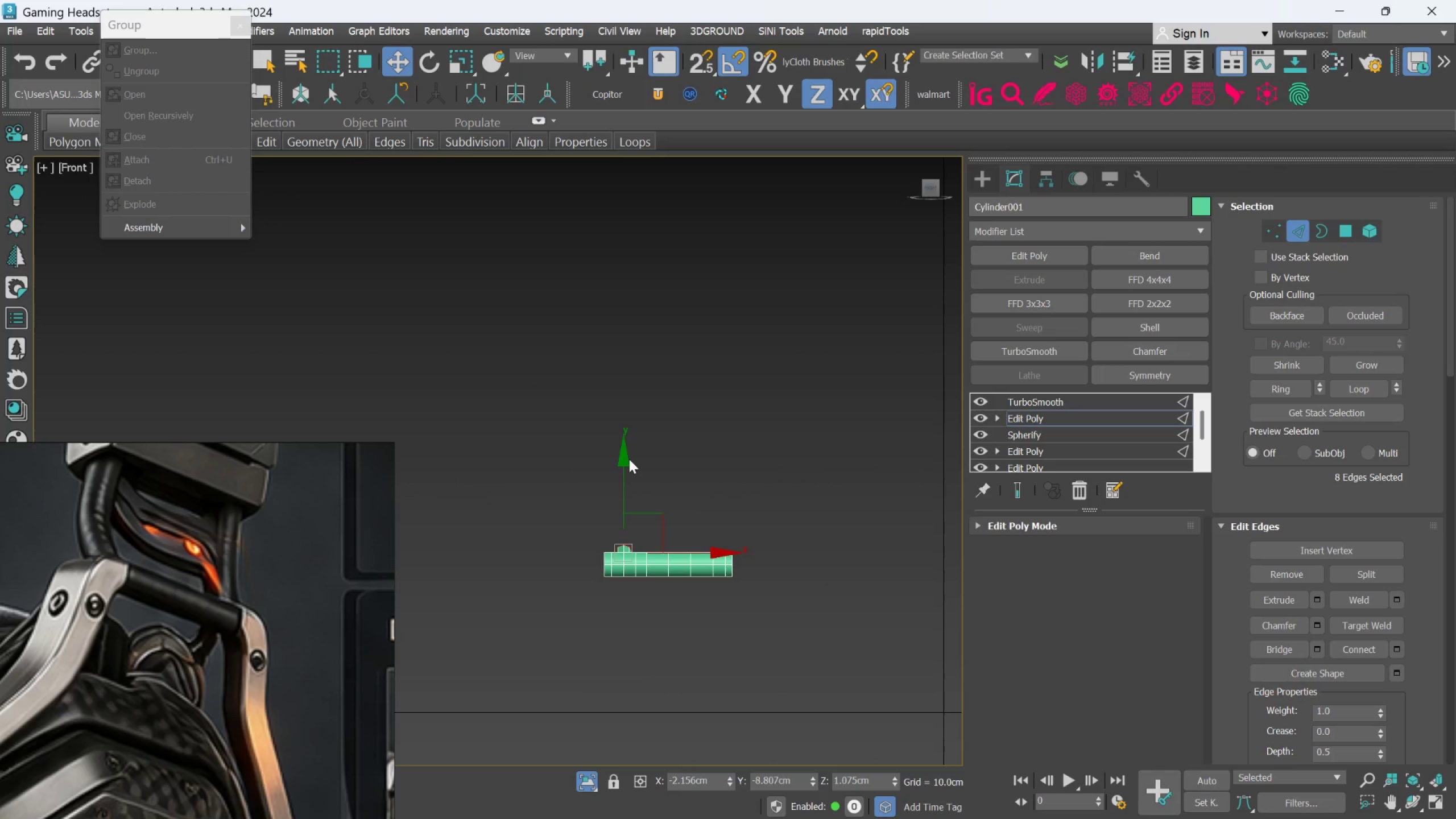 
left_click_drag(start_coordinate=[627, 453], to_coordinate=[627, 441])
 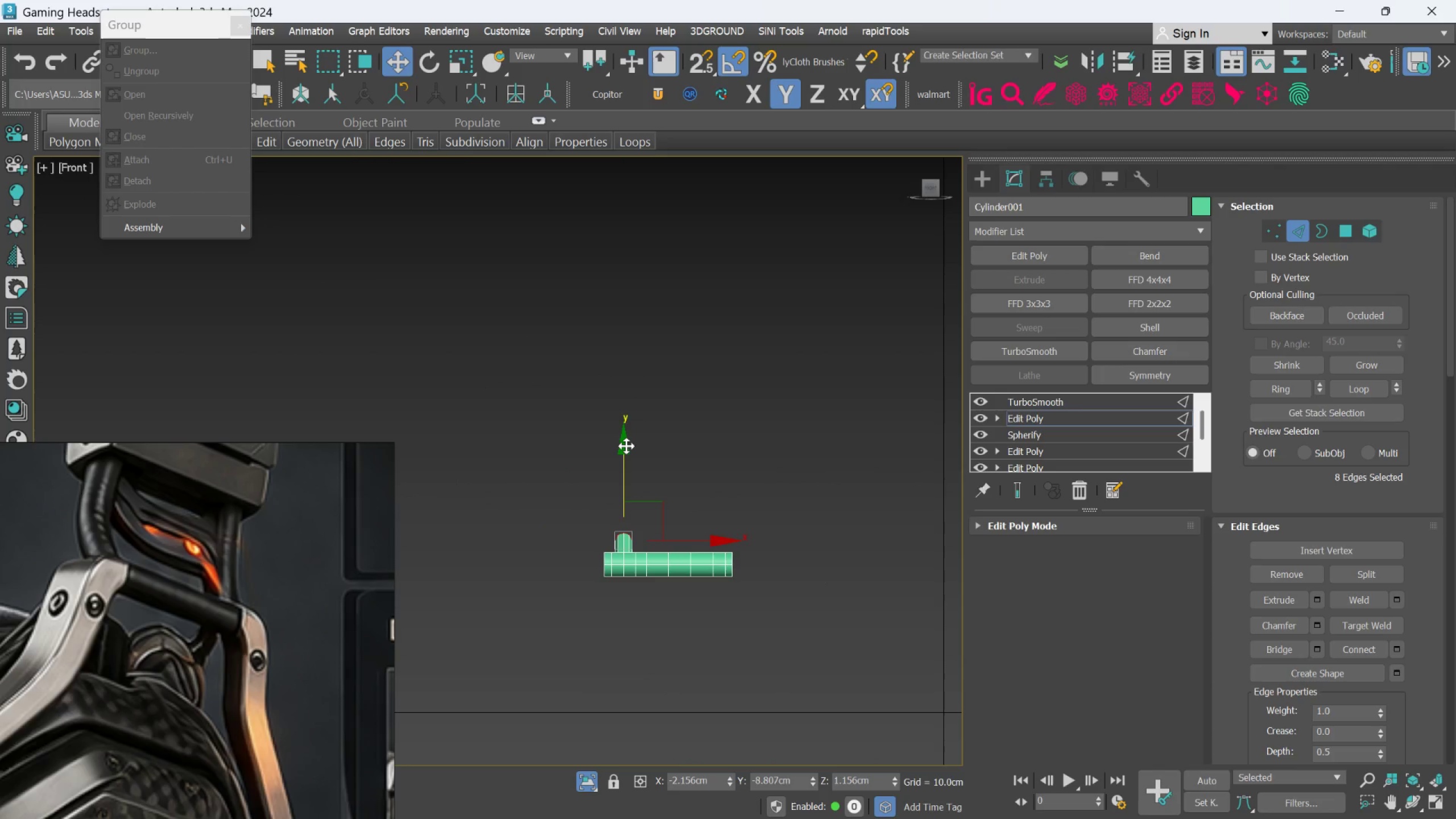 
hold_key(key=AltLeft, duration=0.5)
 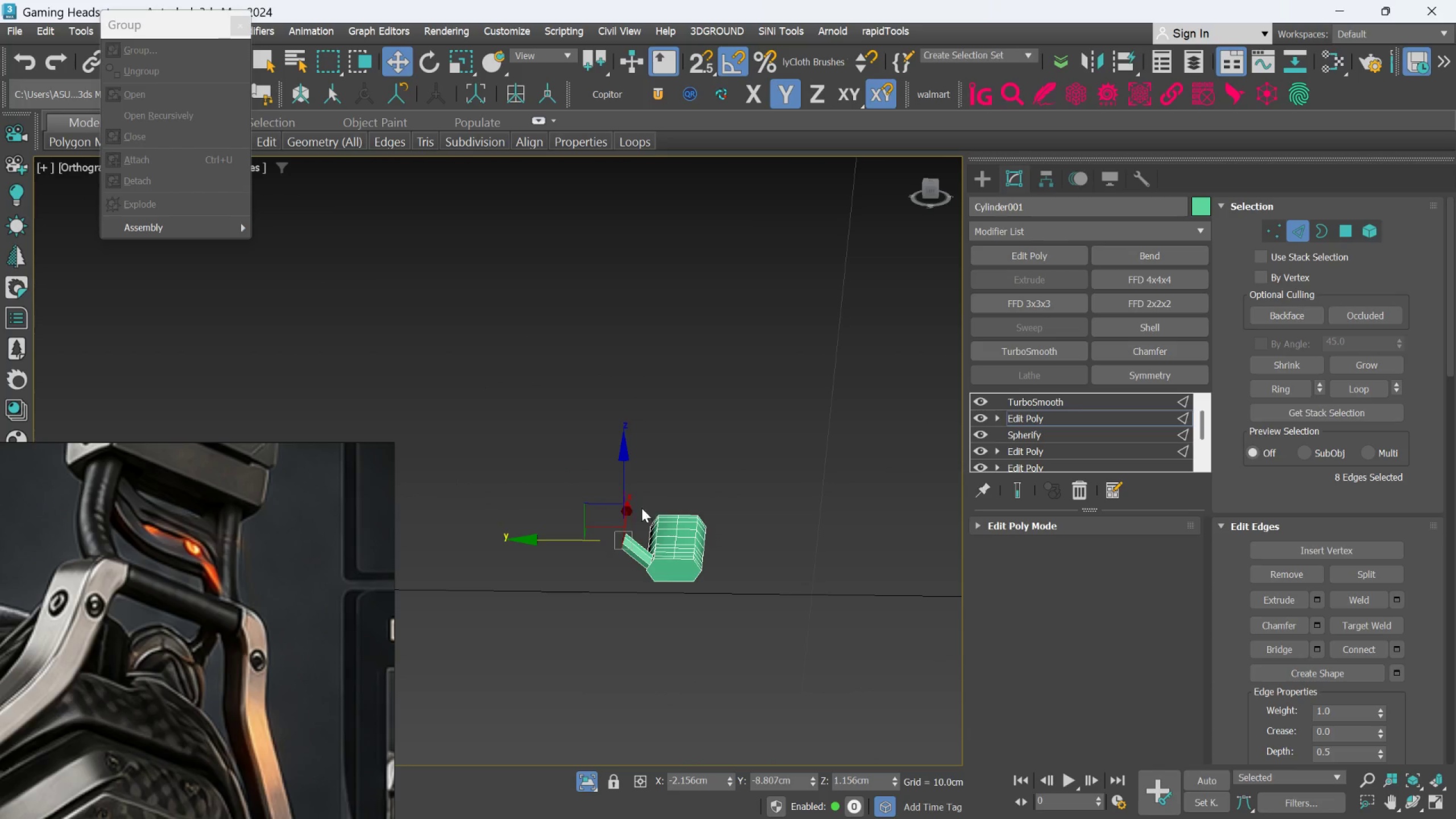 
scroll: coordinate [609, 524], scroll_direction: up, amount: 2.0
 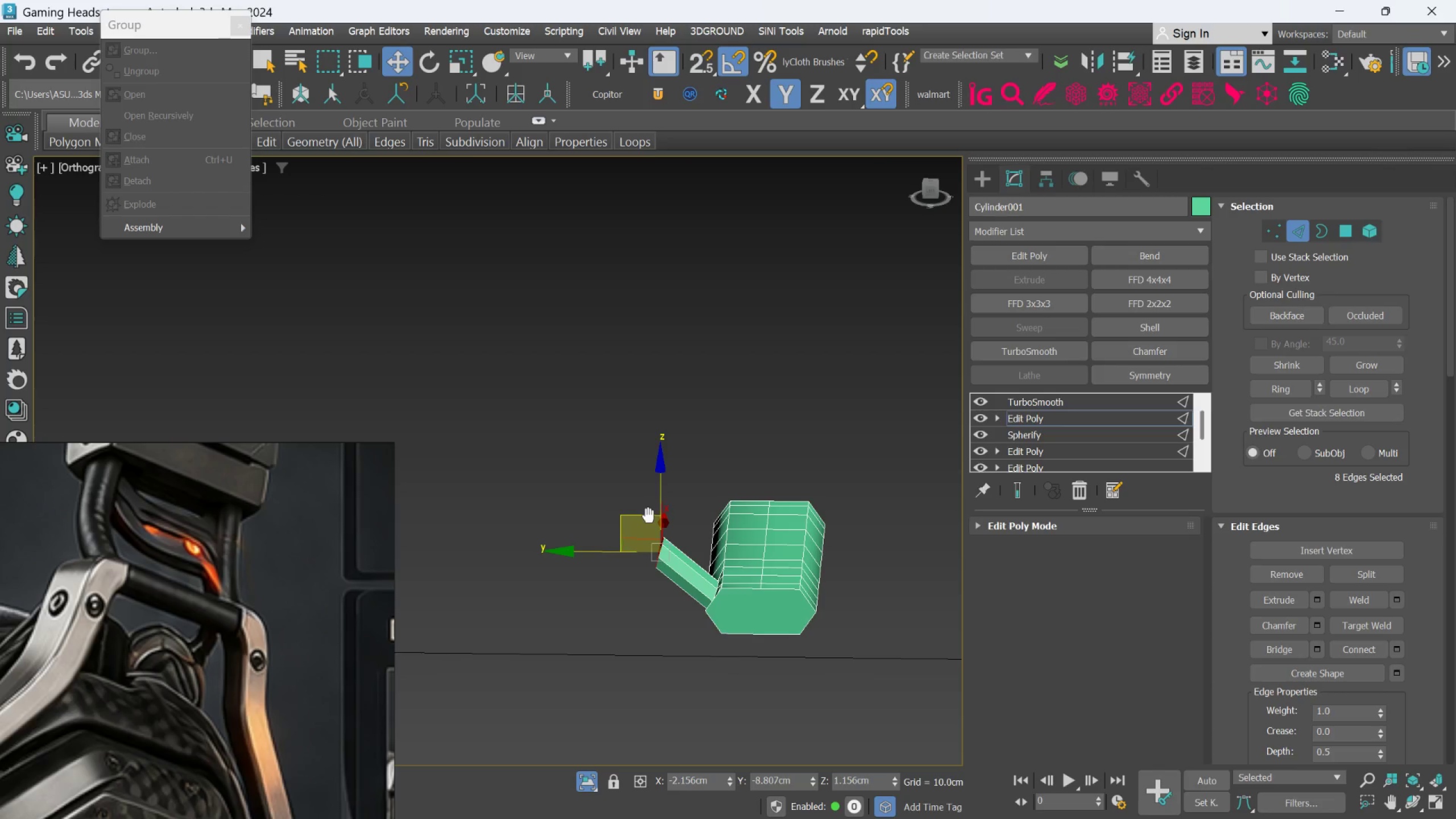 
hold_key(key=AltLeft, duration=0.55)
 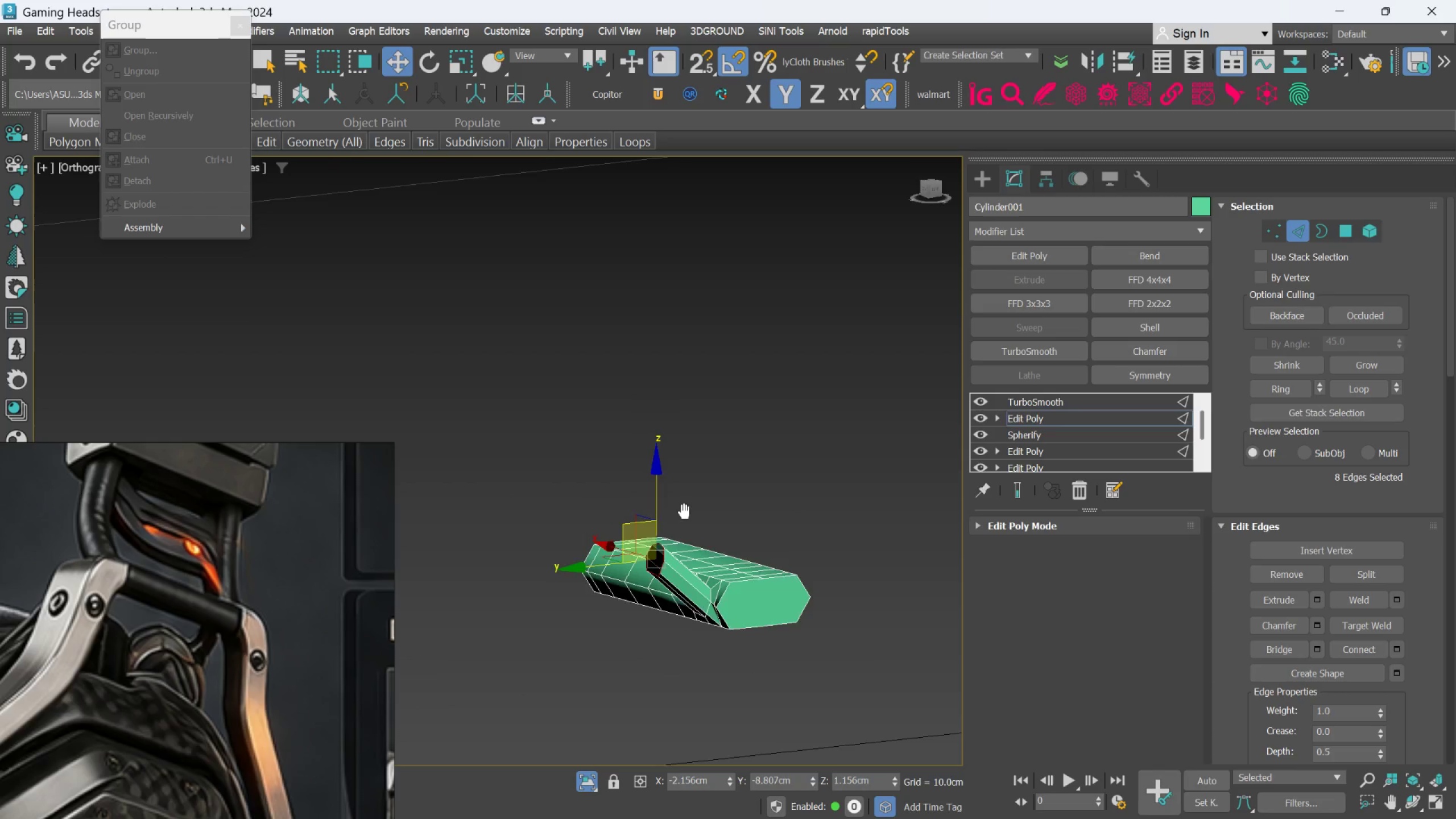 
hold_key(key=AltLeft, duration=0.78)
 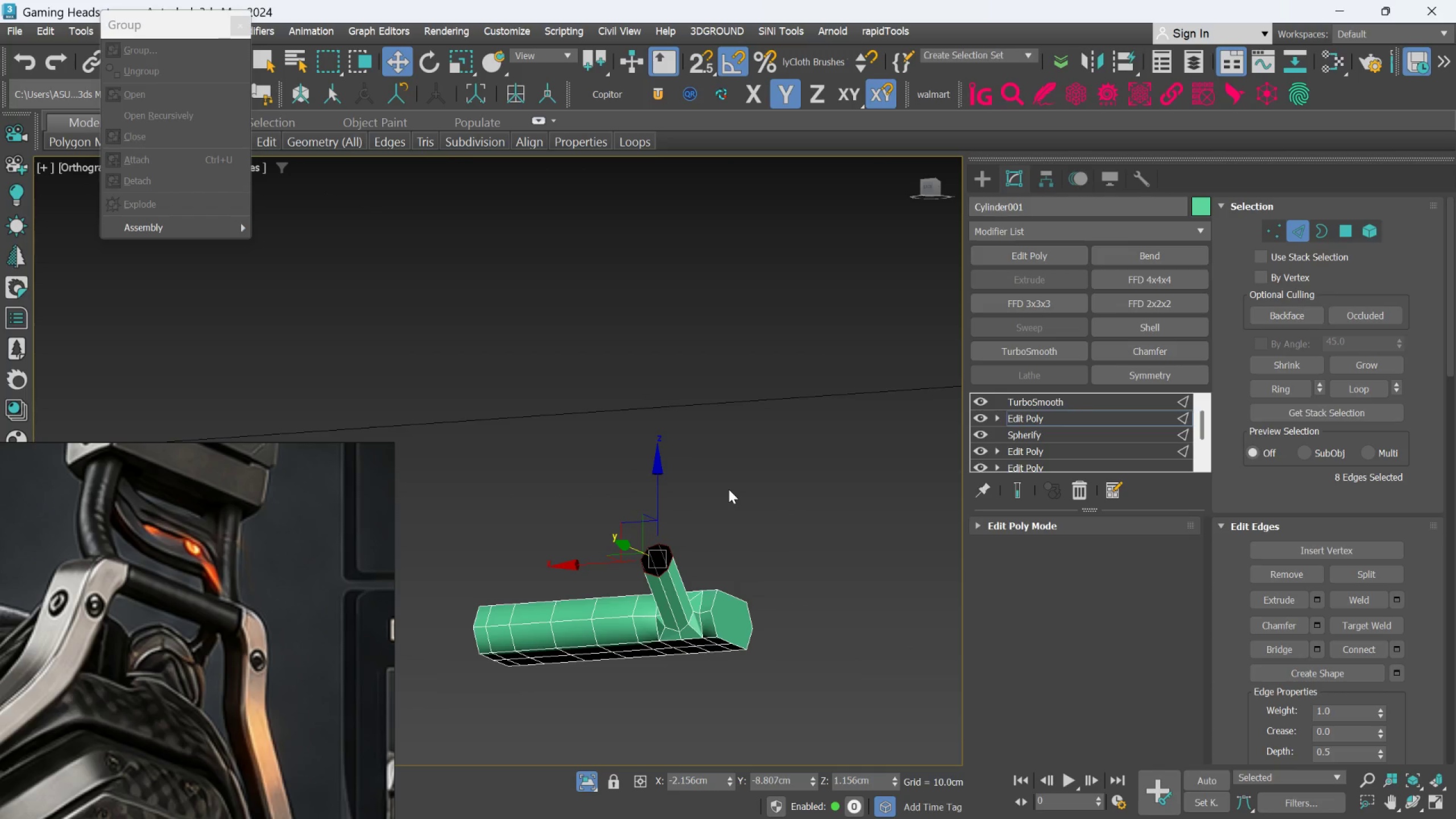 
hold_key(key=ControlLeft, duration=0.94)
 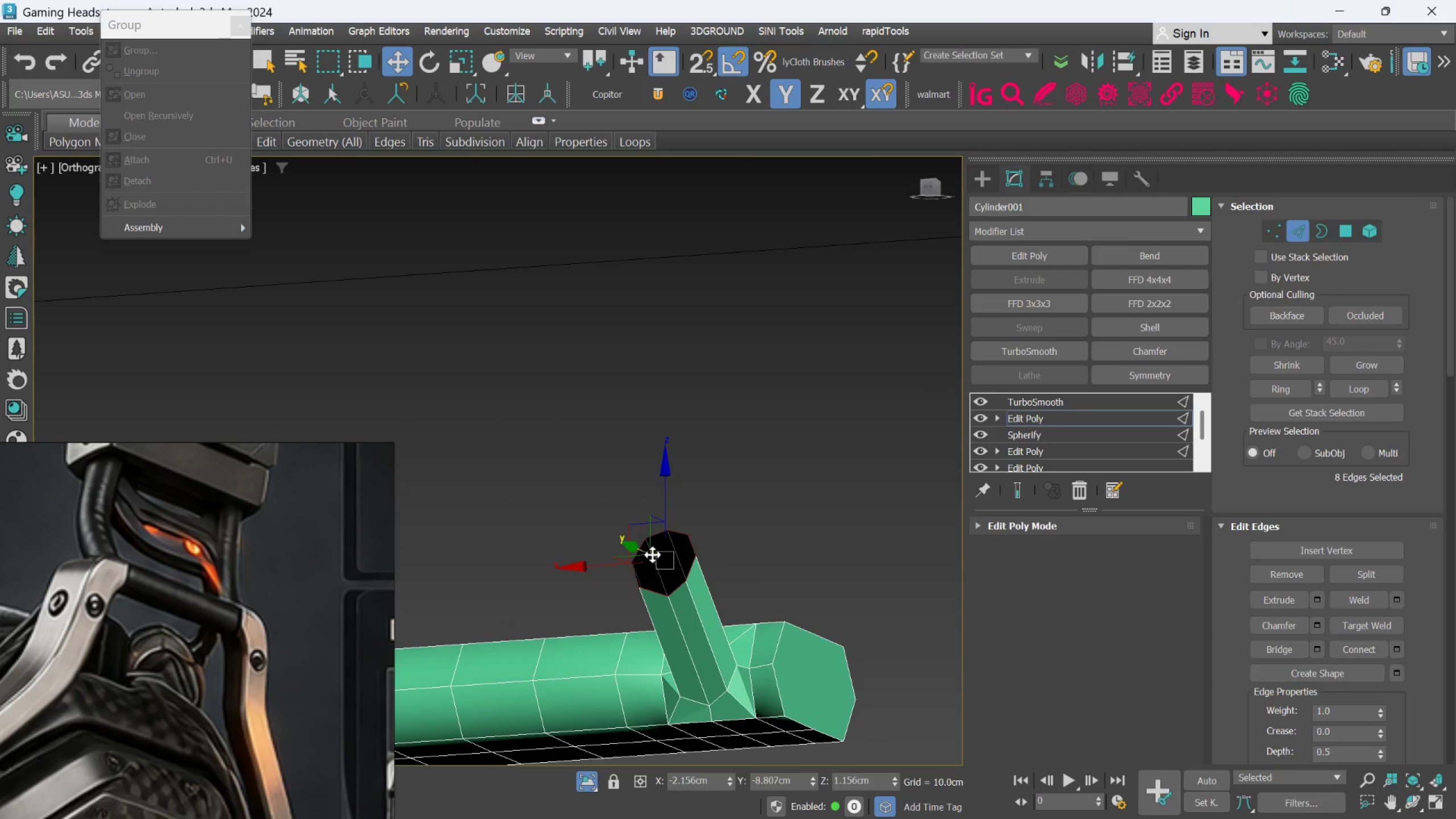 
hold_key(key=ControlLeft, duration=10.84)
scroll: coordinate [694, 577], scroll_direction: up, amount: 3.0
 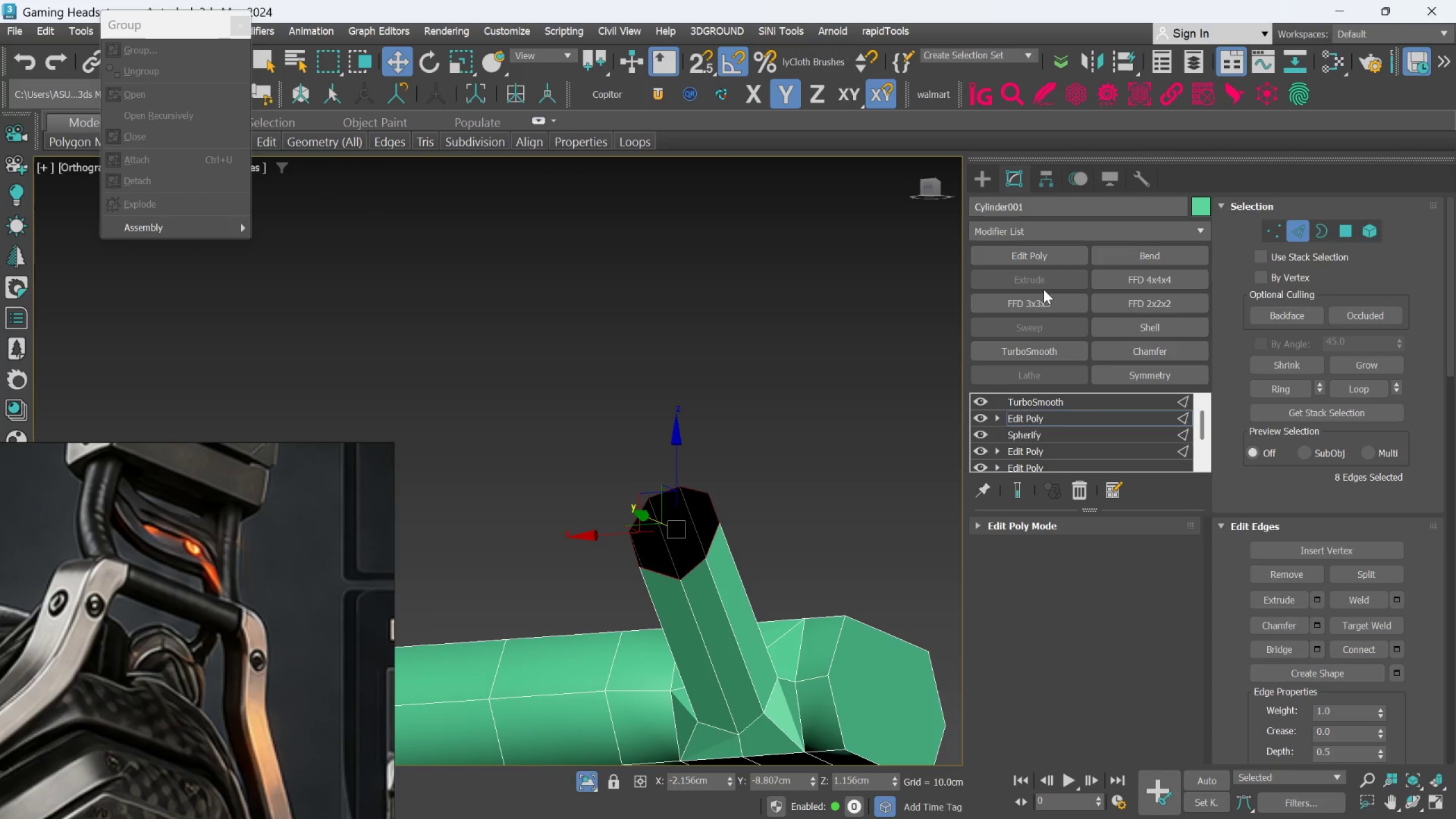 
hold_key(key=AltLeft, duration=0.39)
 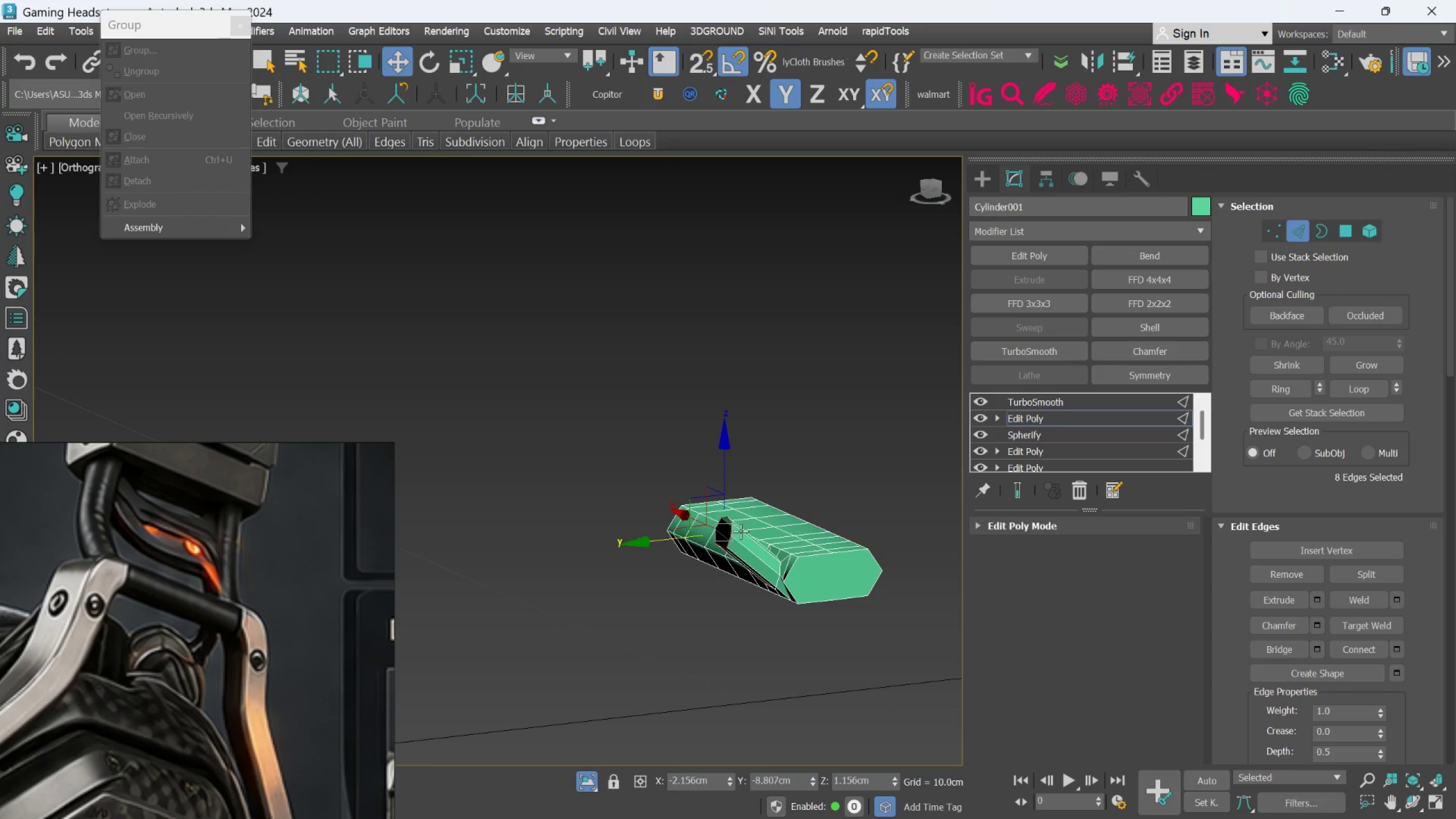 
scroll: coordinate [750, 536], scroll_direction: down, amount: 3.0
 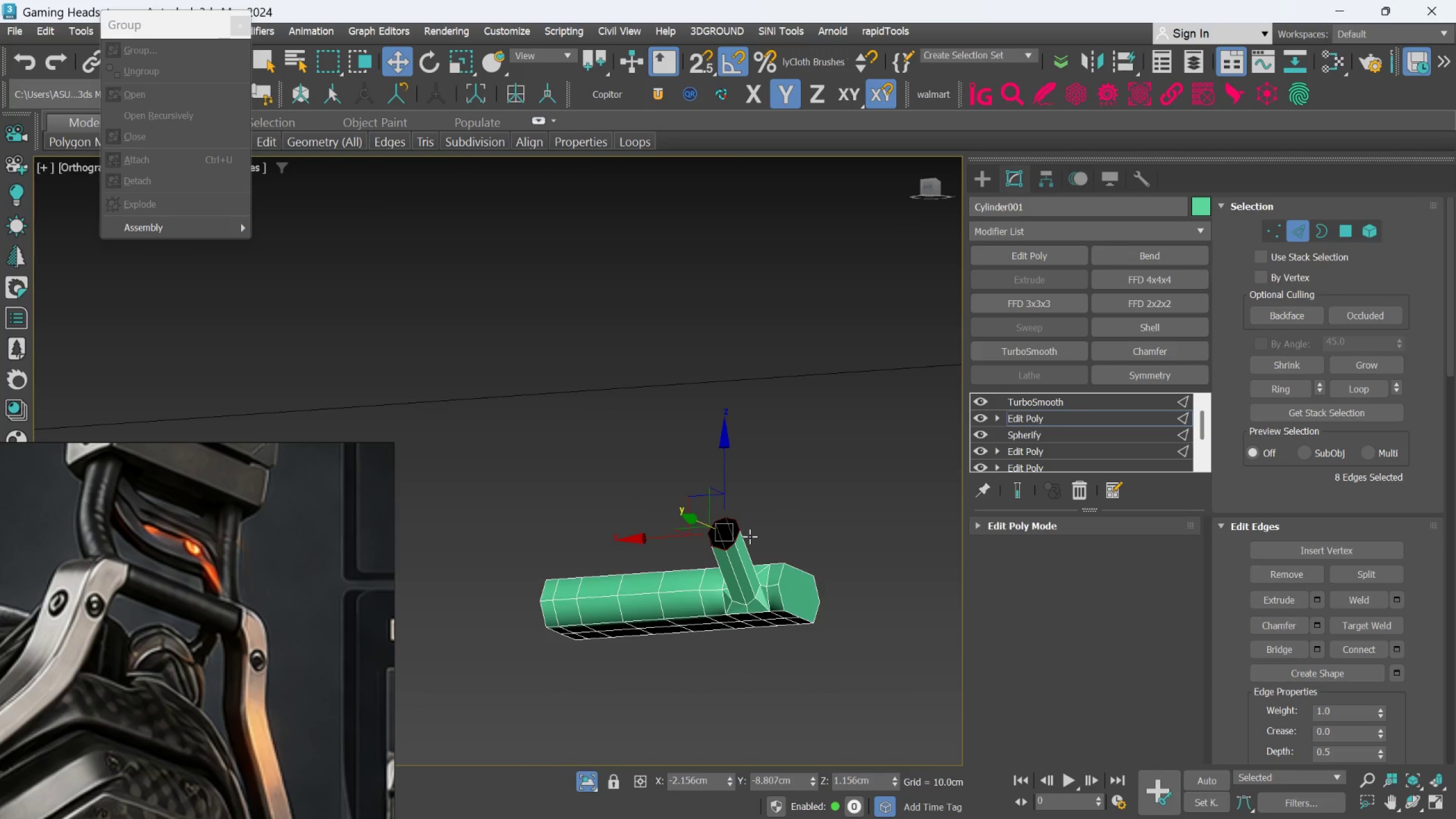 
hold_key(key=ShiftLeft, duration=1.53)
left_click_drag(start_coordinate=[727, 485], to_coordinate=[706, 464])
 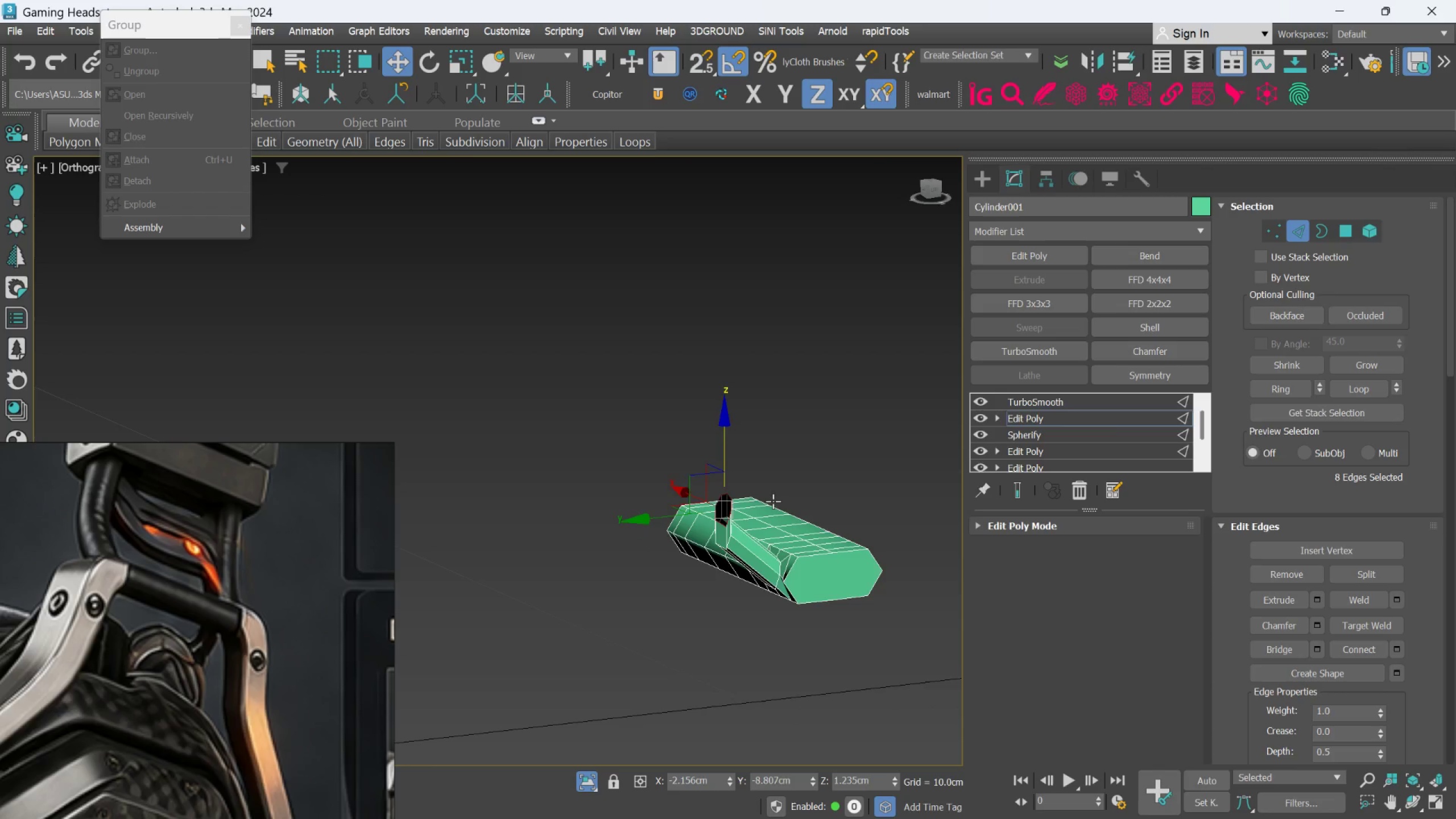 
hold_key(key=ShiftLeft, duration=0.45)
 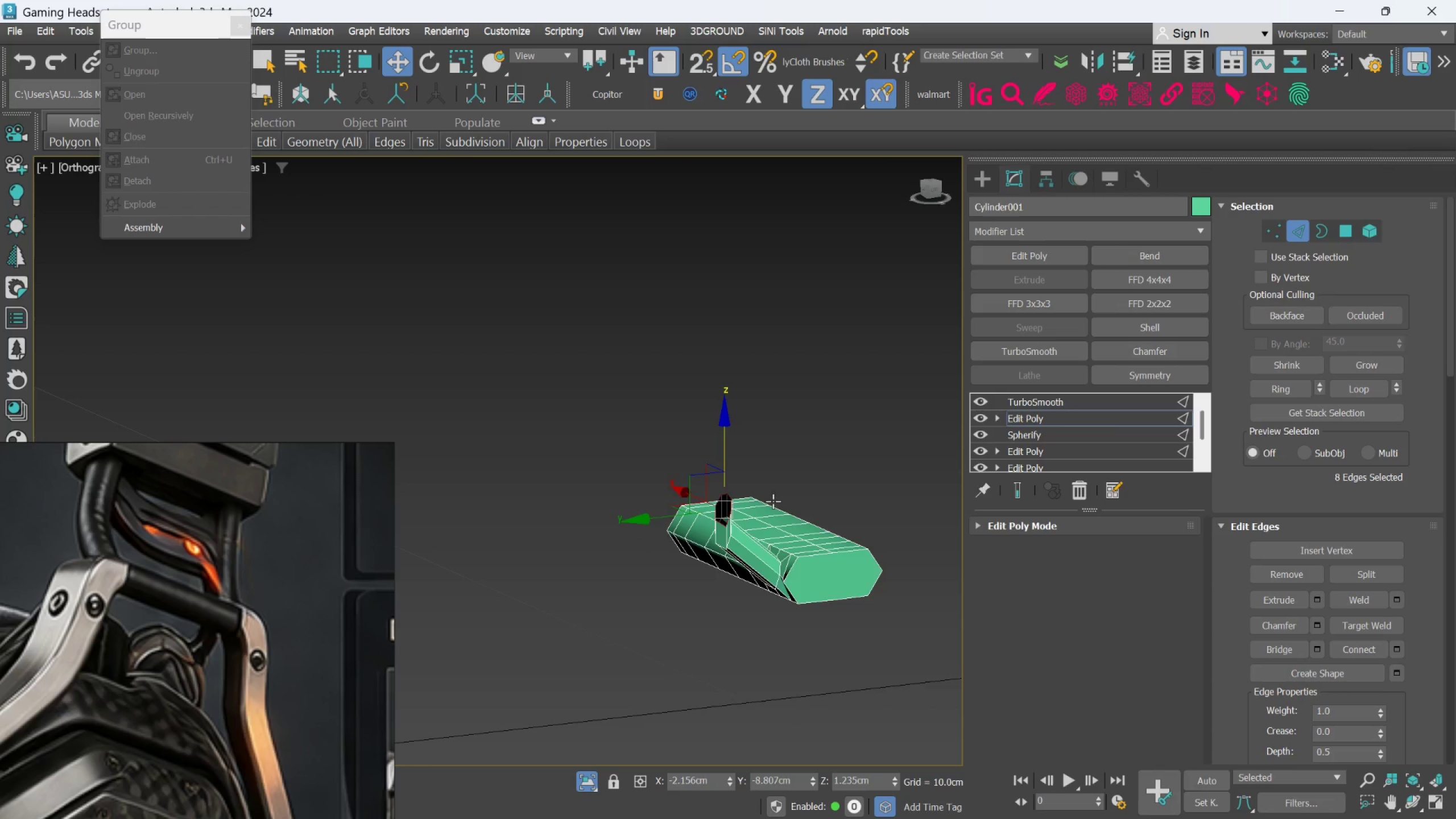 
hold_key(key=AltLeft, duration=0.81)
 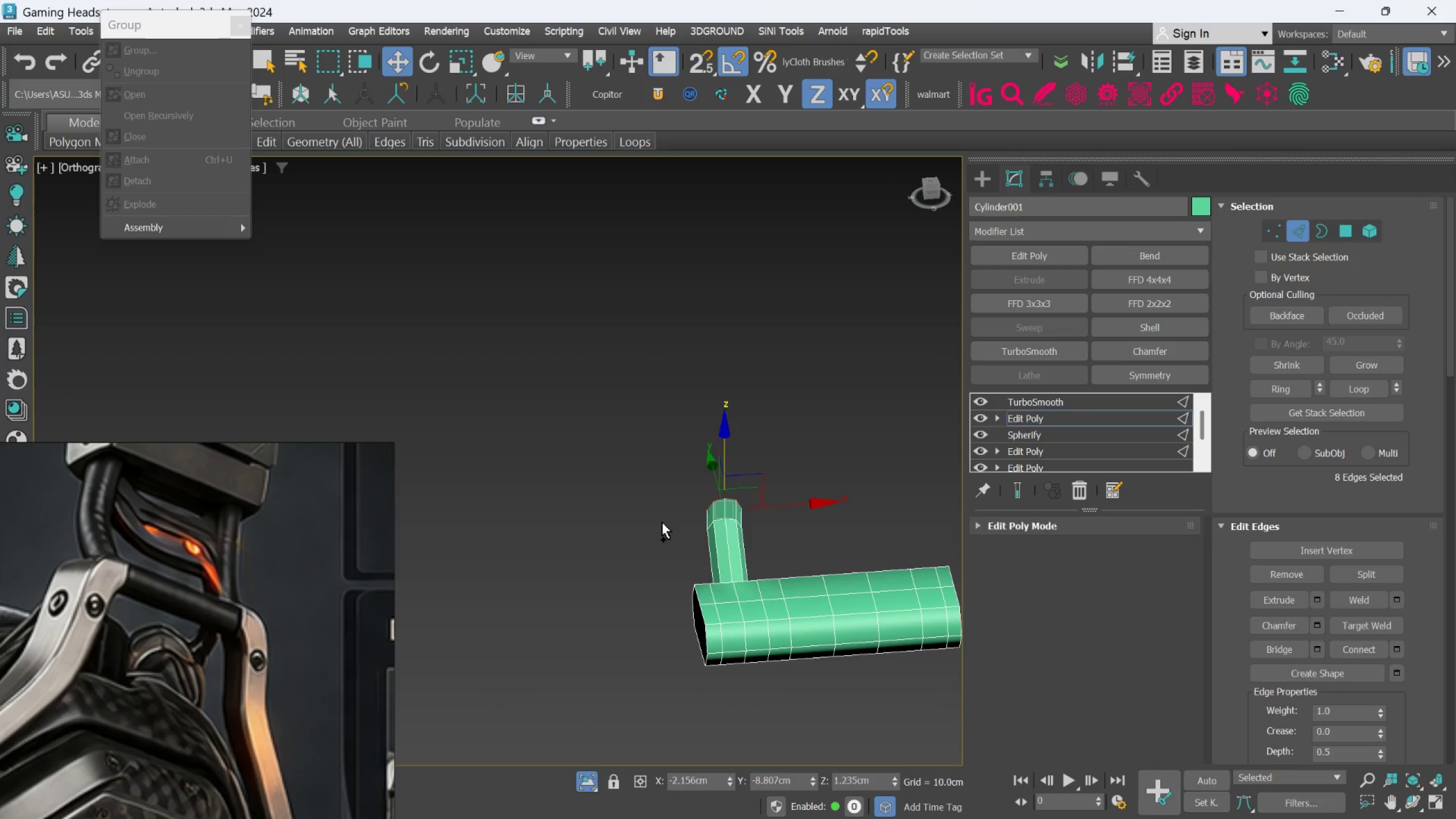 
hold_key(key=AltLeft, duration=3.89)
 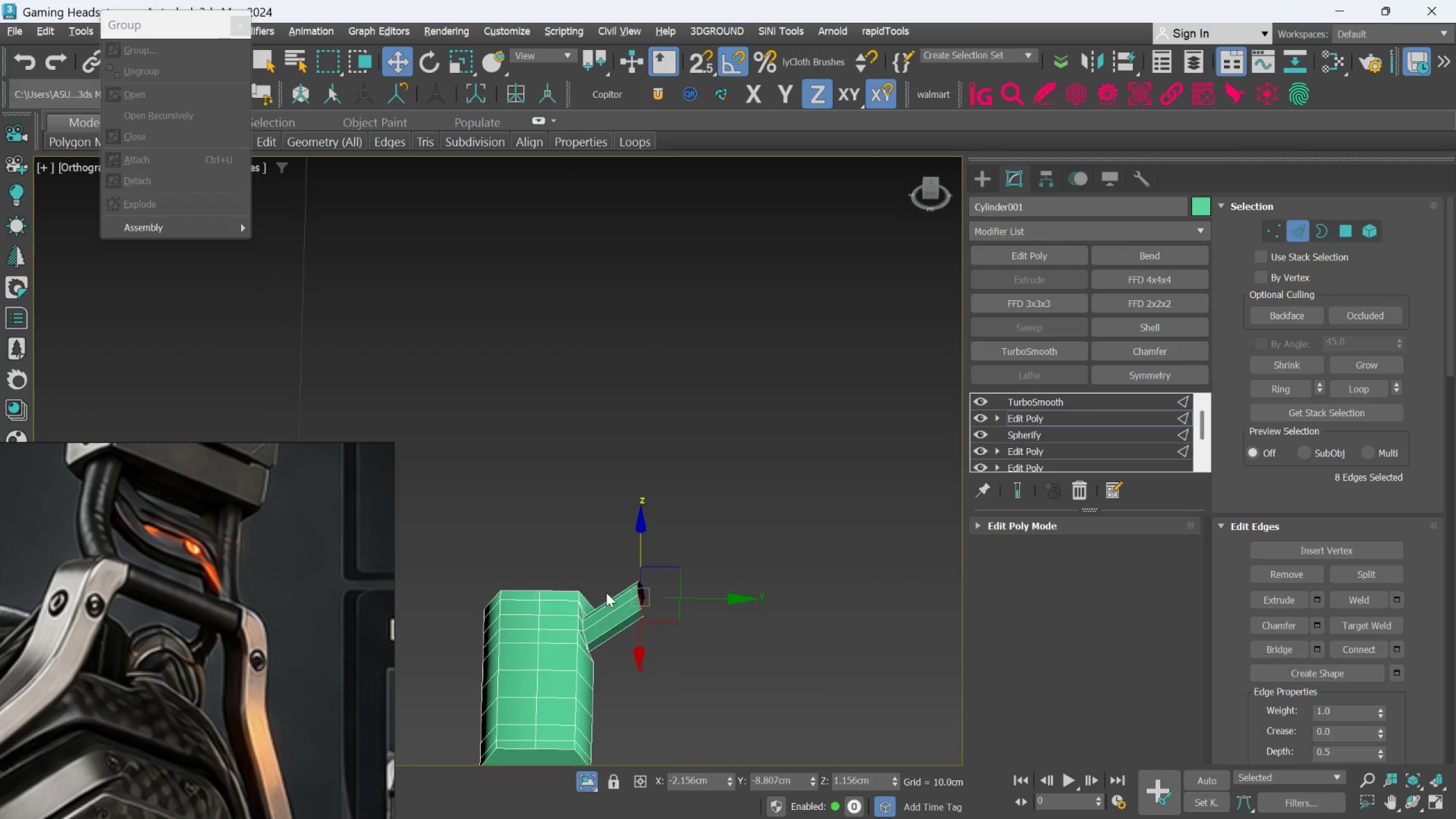 
key(Control+Z)
 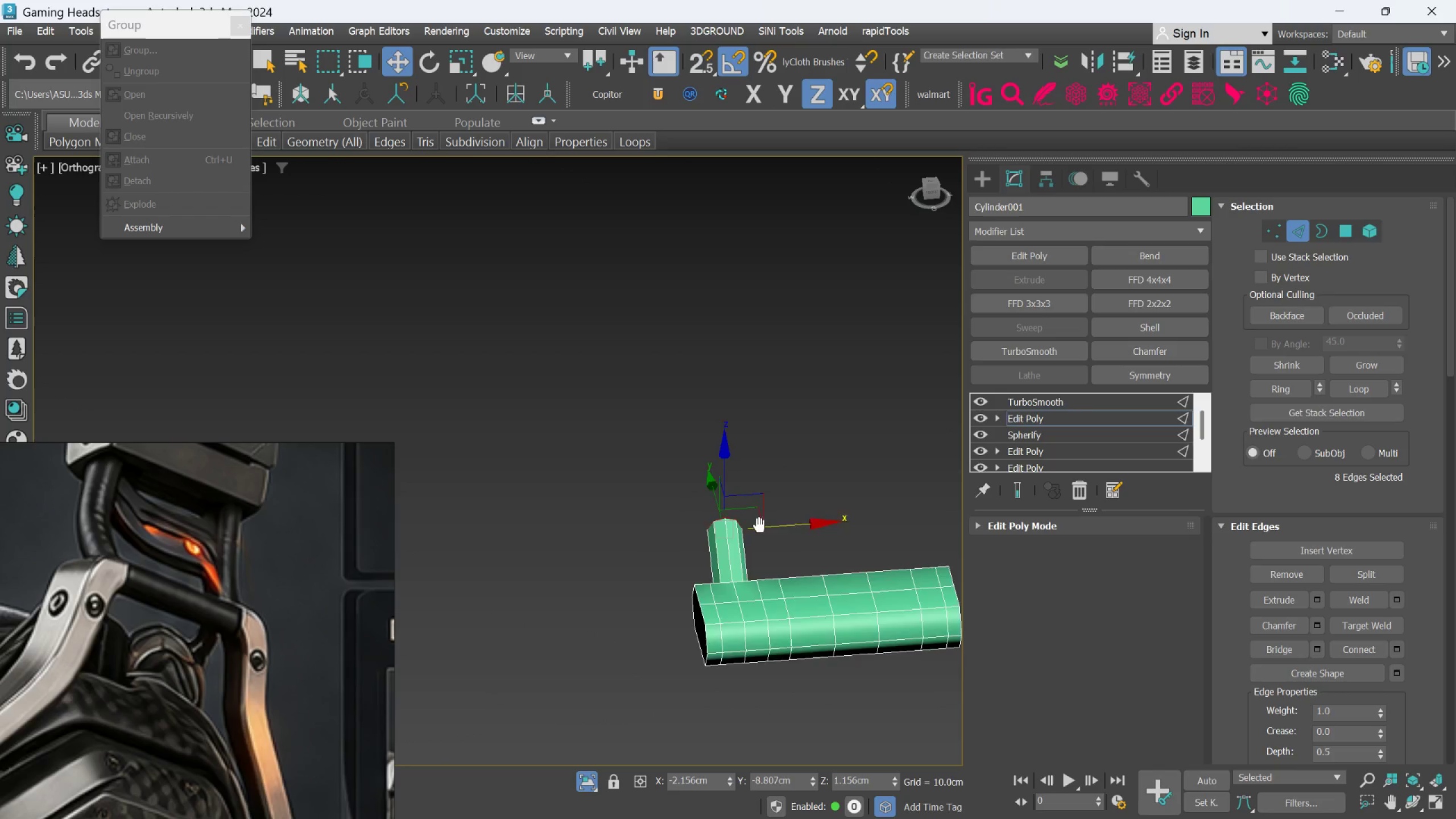 
hold_key(key=AltLeft, duration=0.78)
 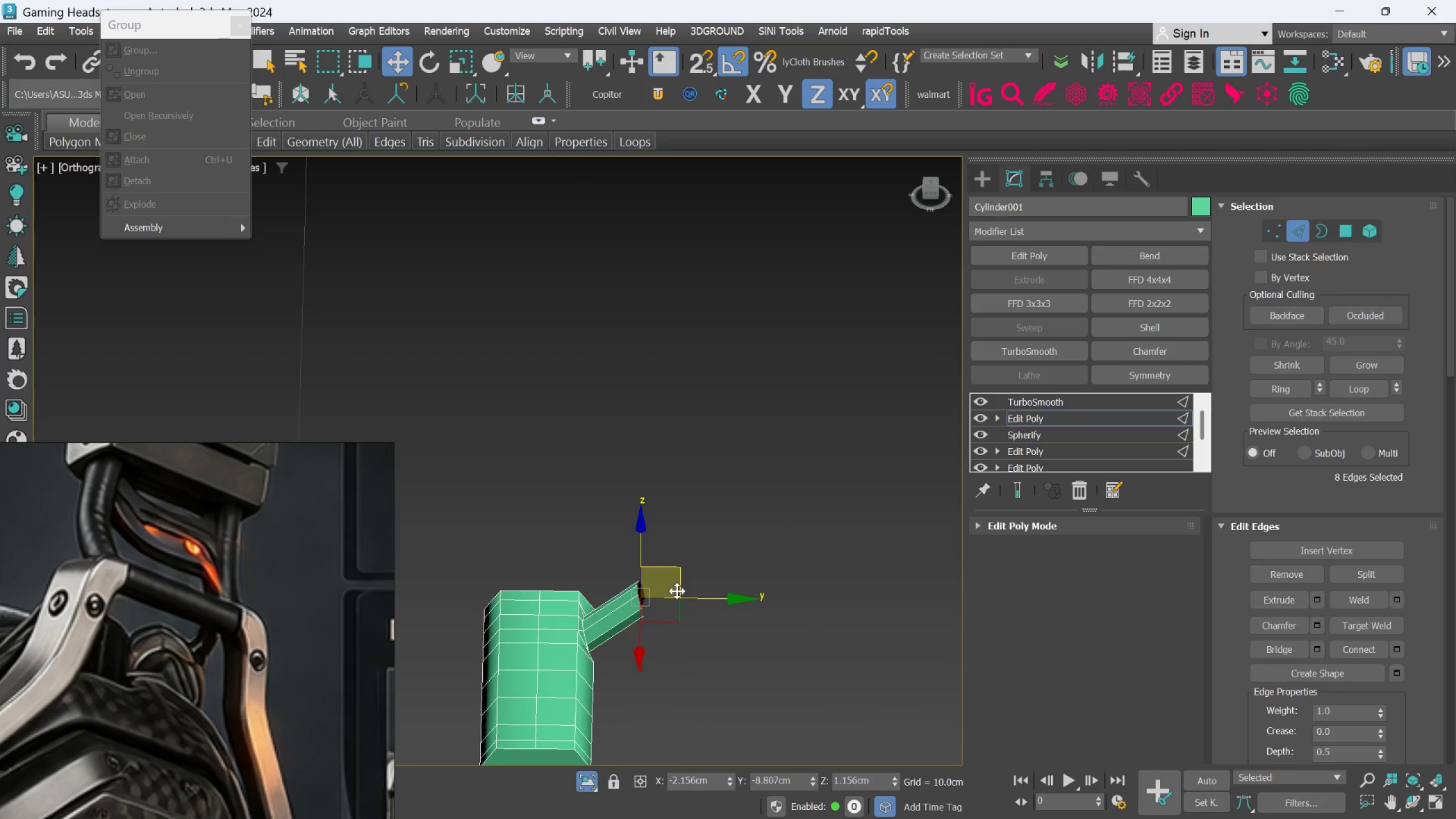 
hold_key(key=AltLeft, duration=0.66)
 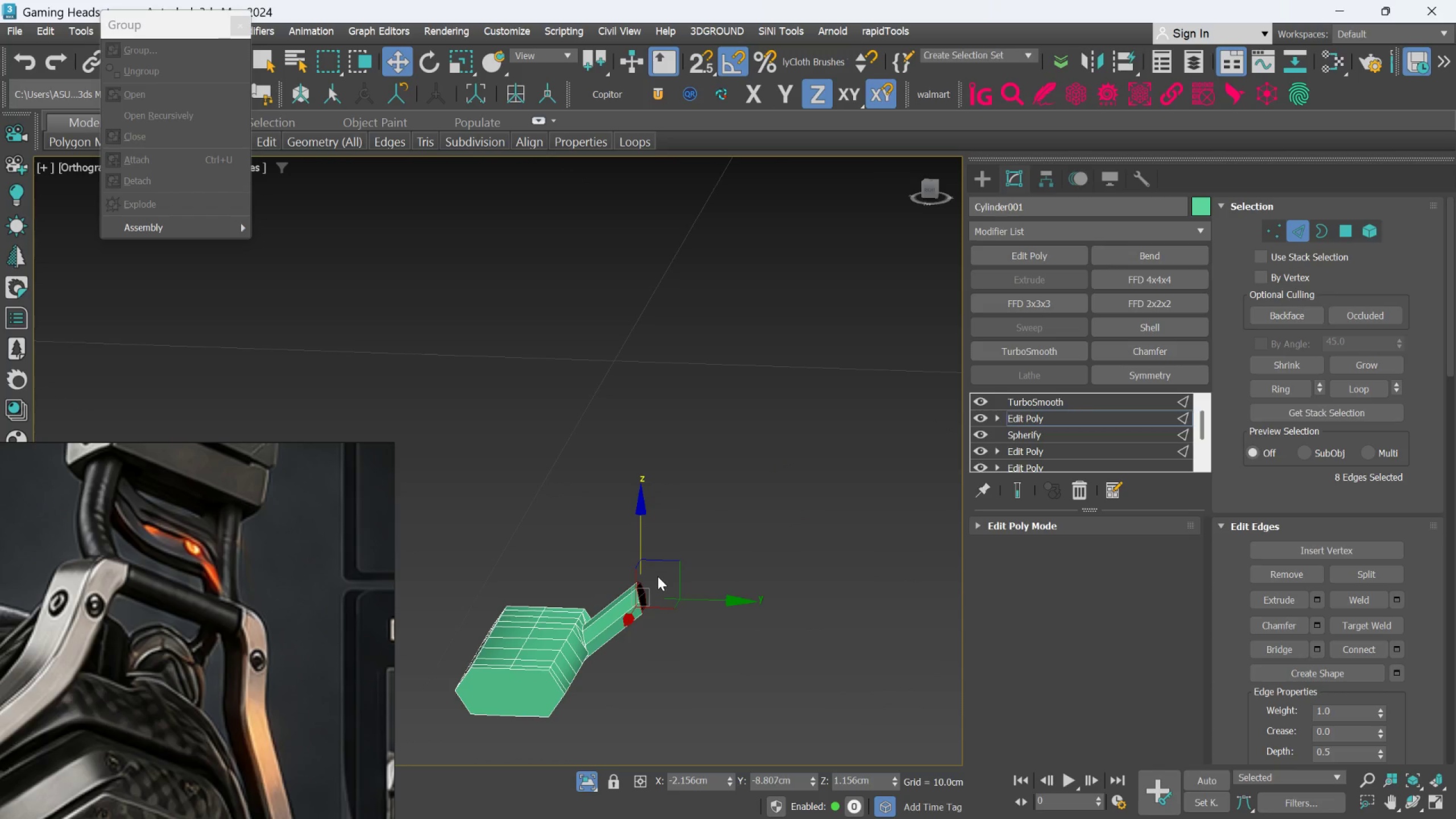 
hold_key(key=AltLeft, duration=0.92)
 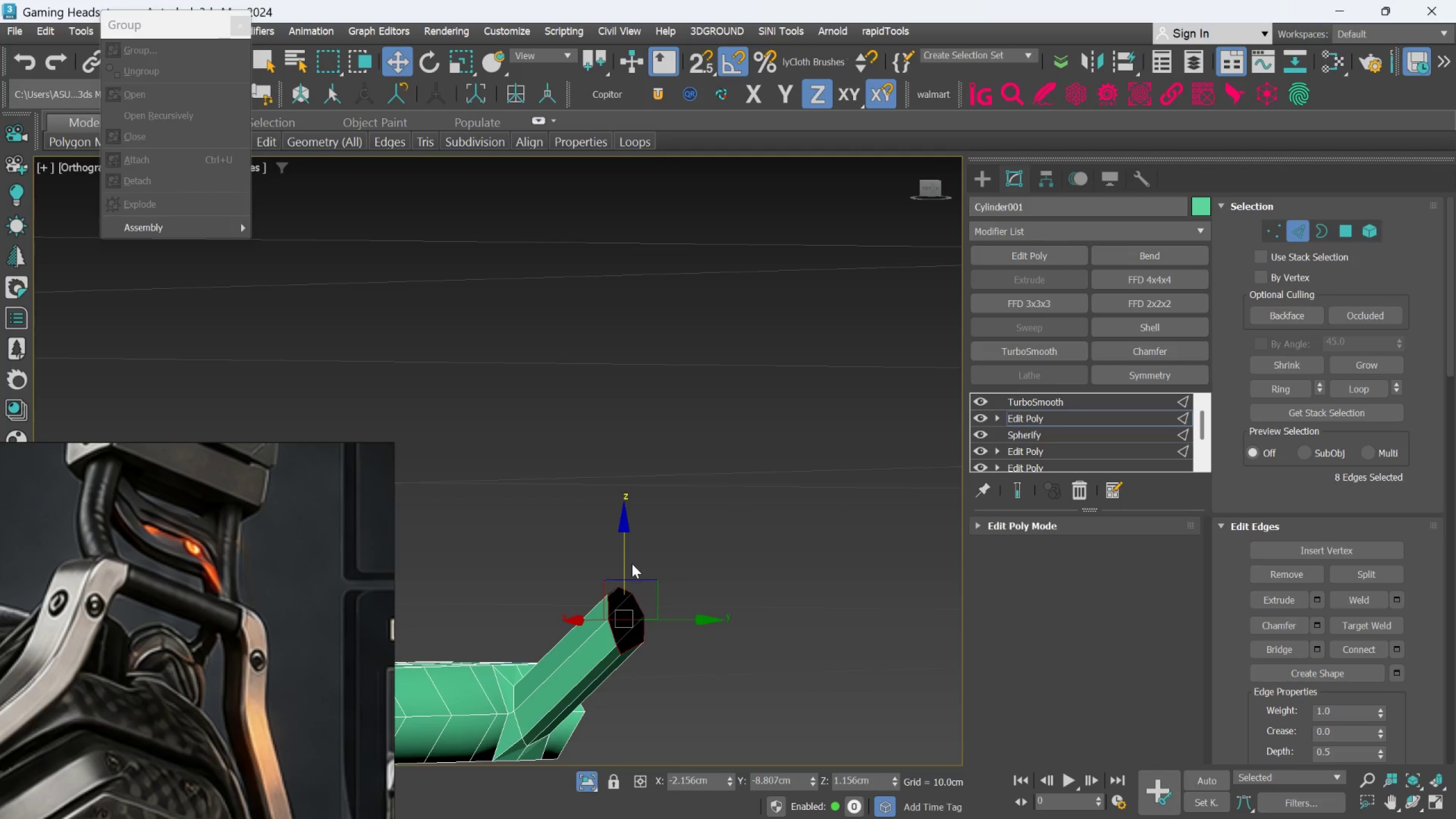 
scroll: coordinate [657, 576], scroll_direction: up, amount: 2.0
 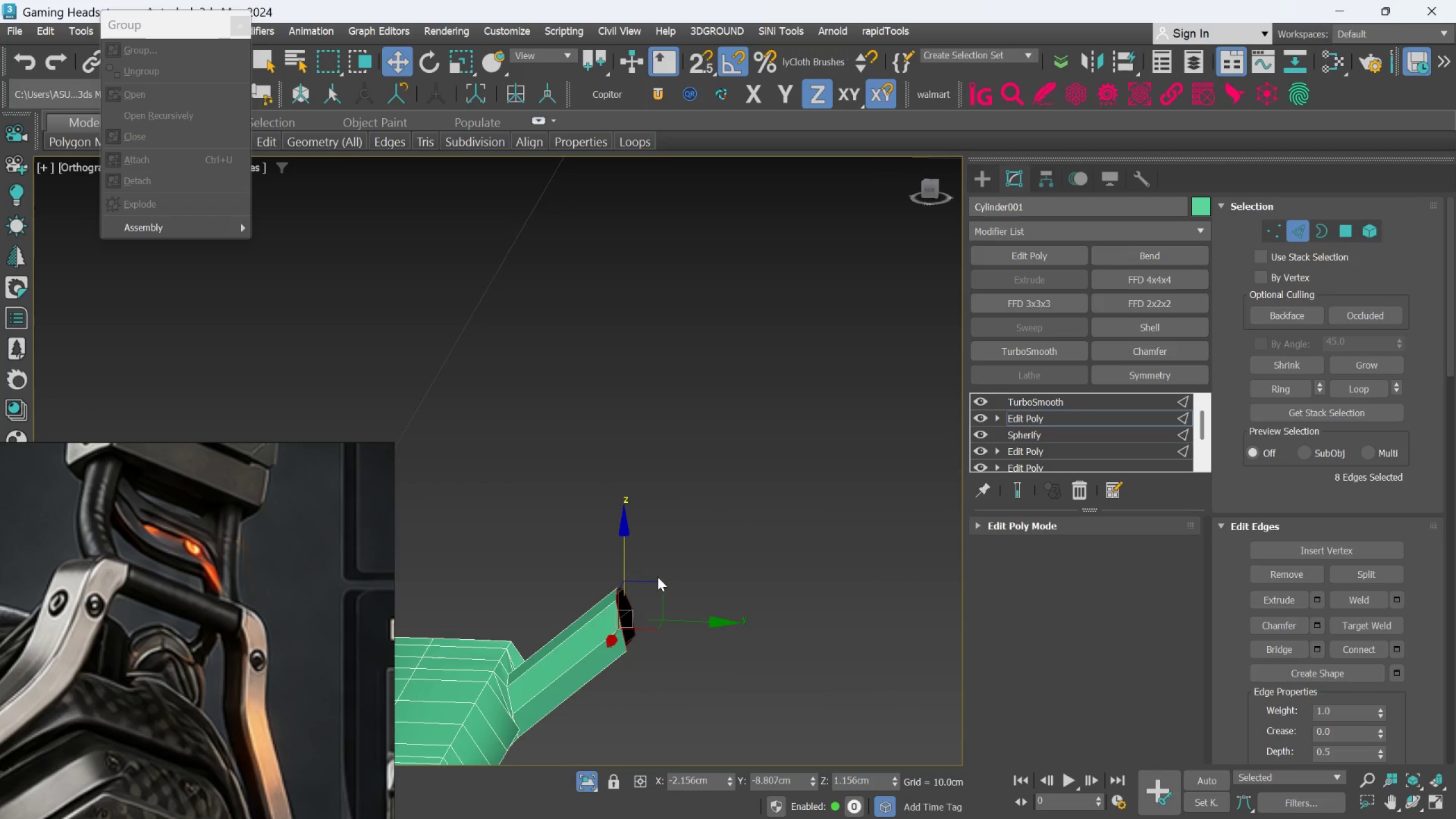 
hold_key(key=AltLeft, duration=0.66)
 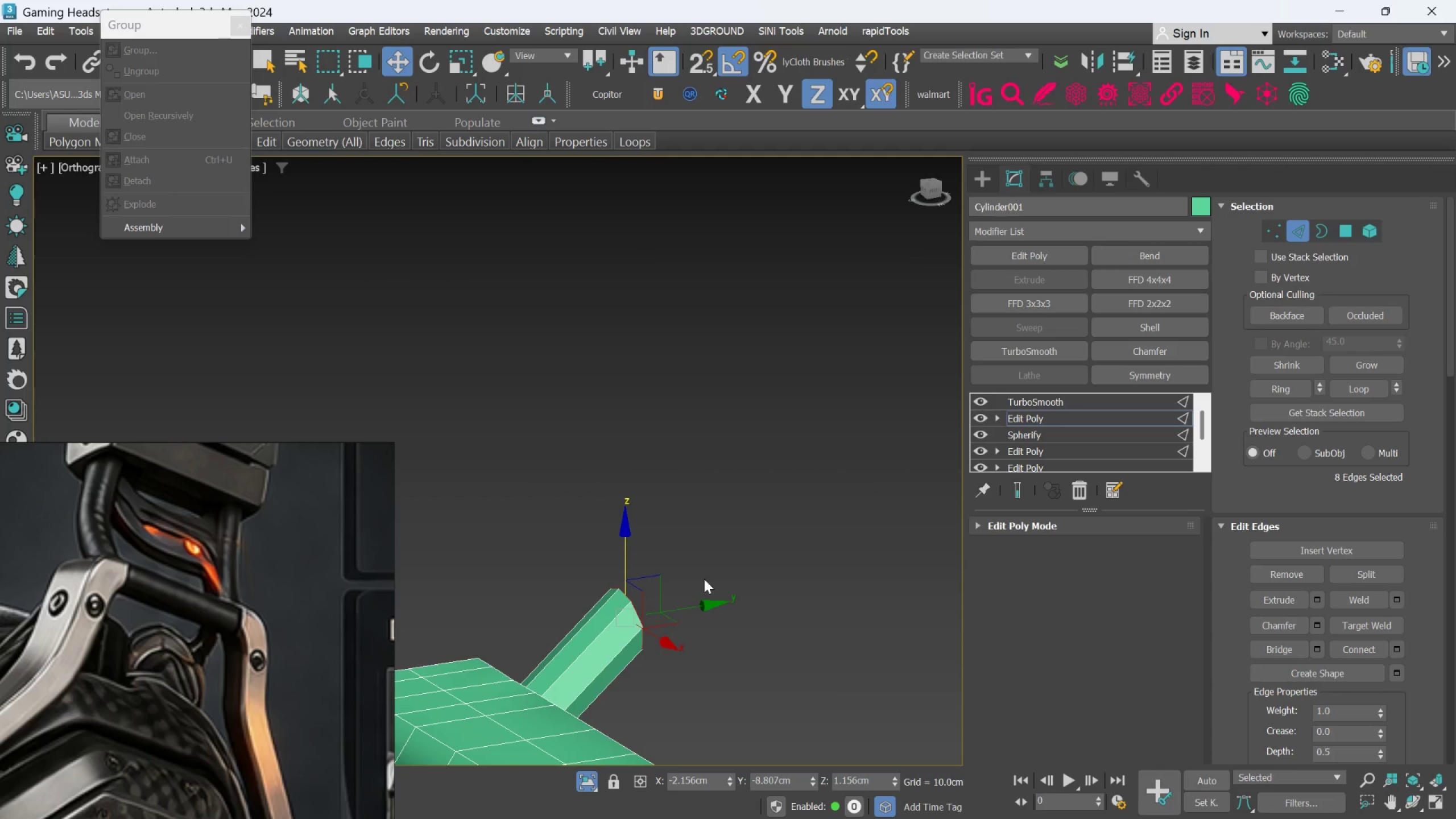 
hold_key(key=AltLeft, duration=0.53)
 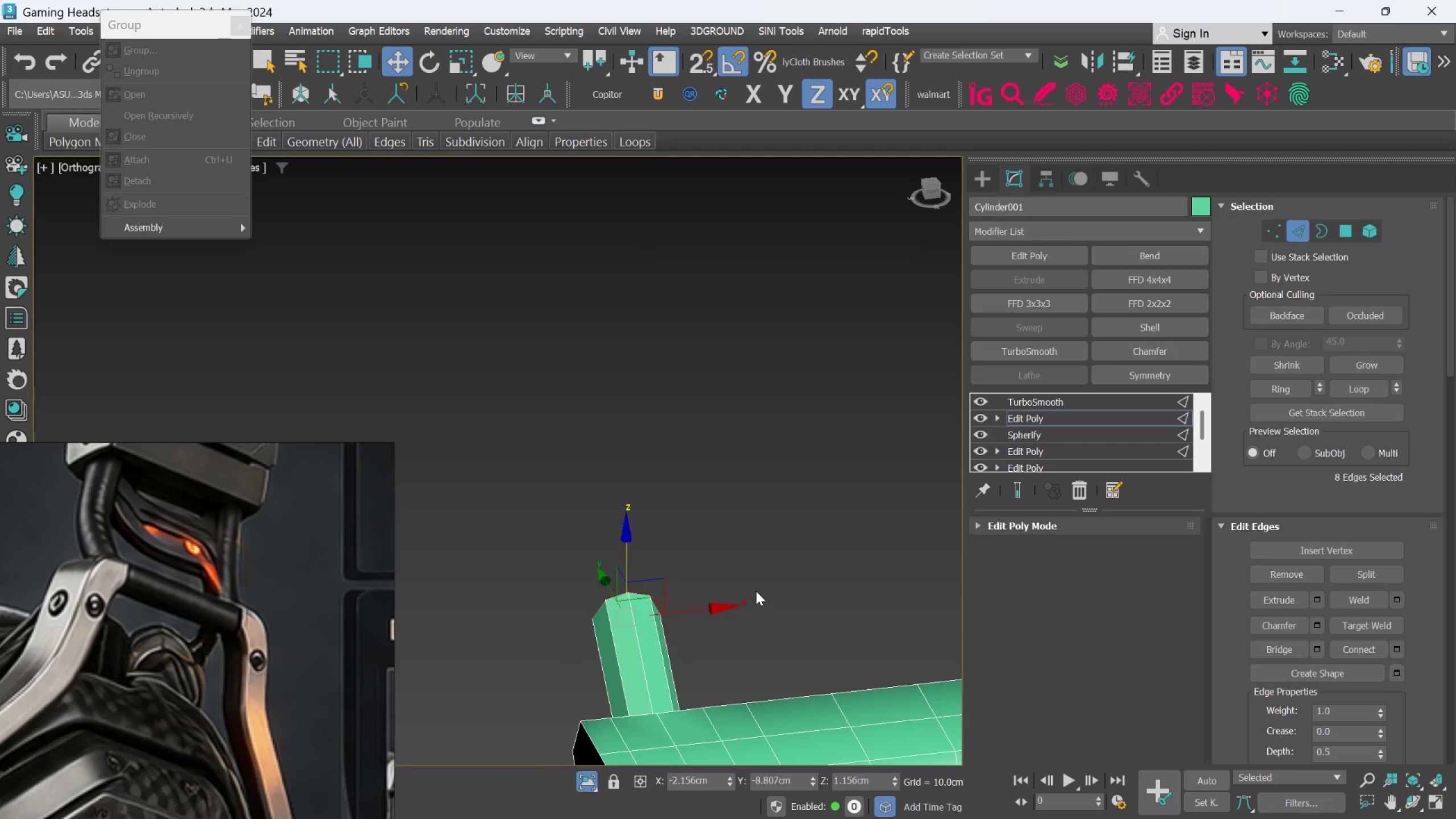 
hold_key(key=AltLeft, duration=1.5)
 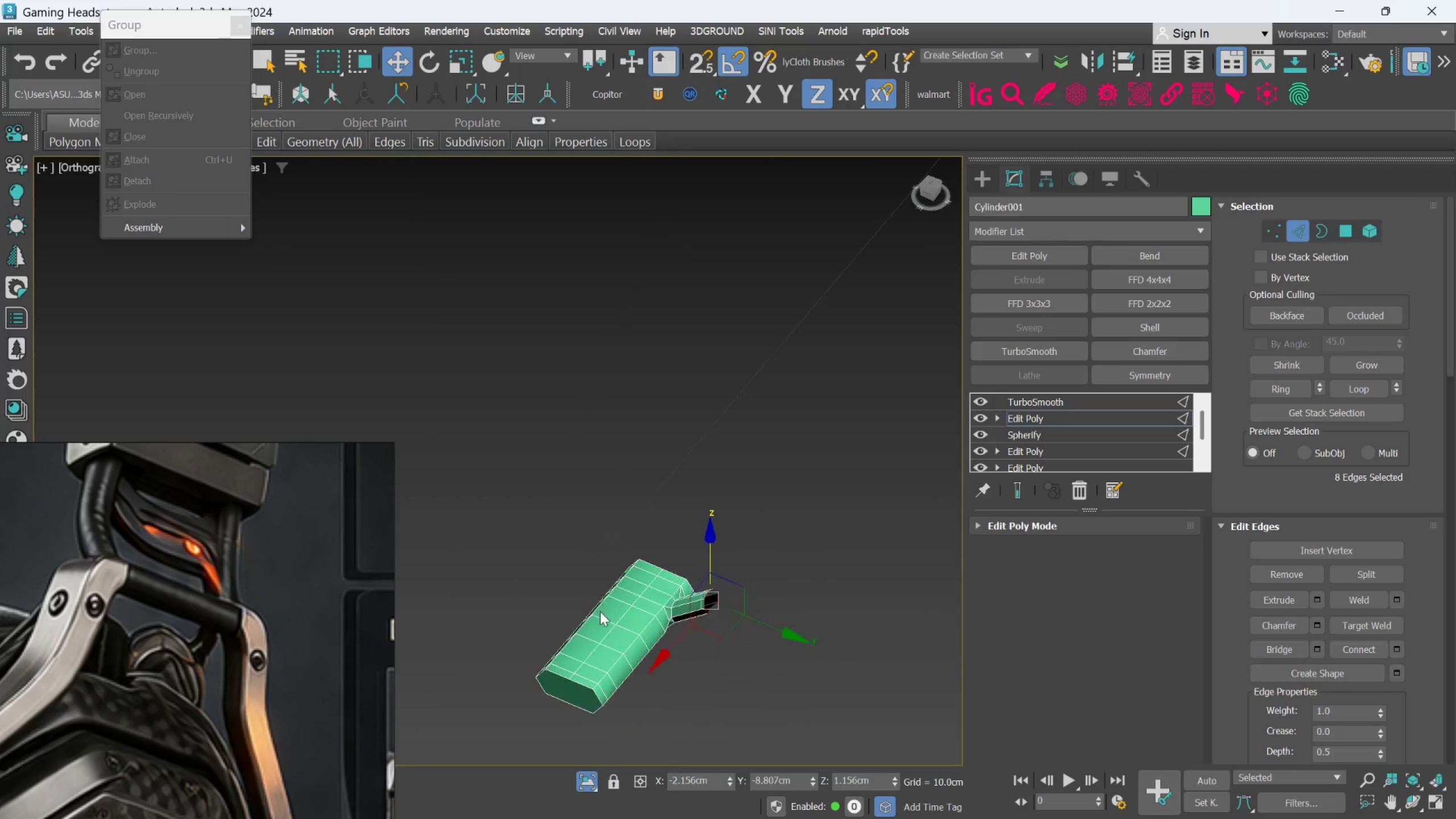 
scroll: coordinate [756, 591], scroll_direction: down, amount: 3.0
 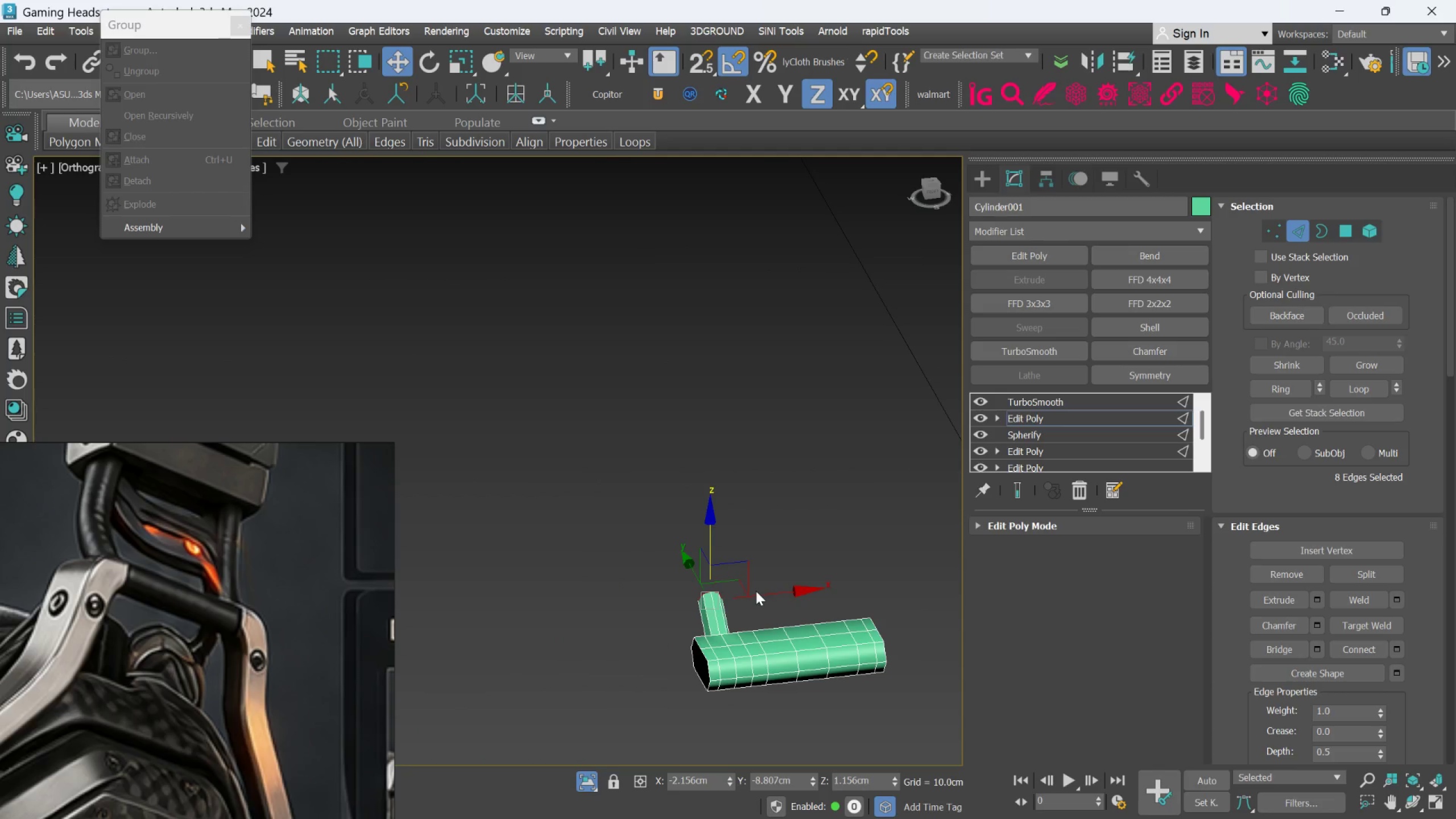 
hold_key(key=AltLeft, duration=0.38)
 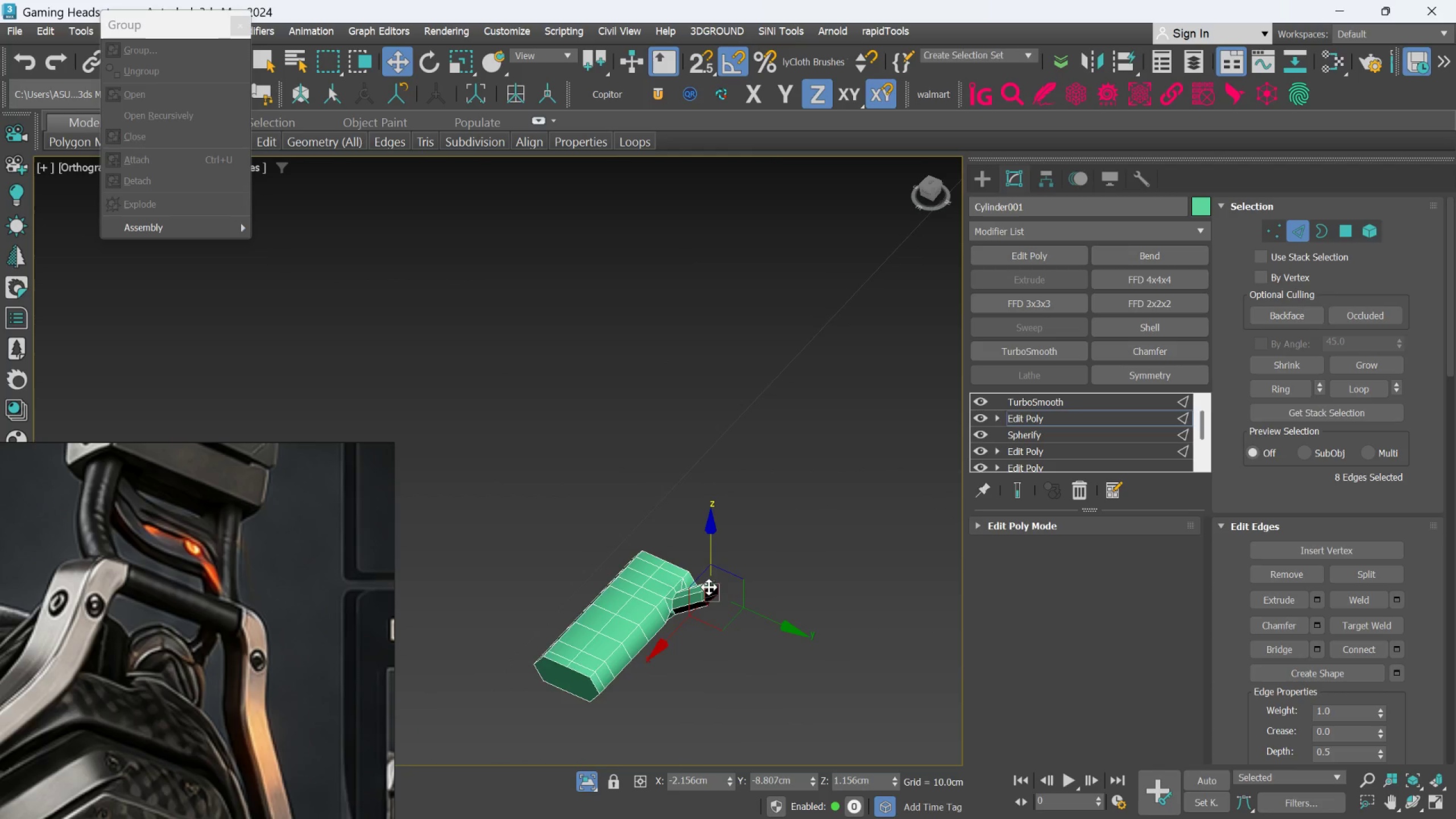 
scroll: coordinate [709, 587], scroll_direction: up, amount: 2.0
 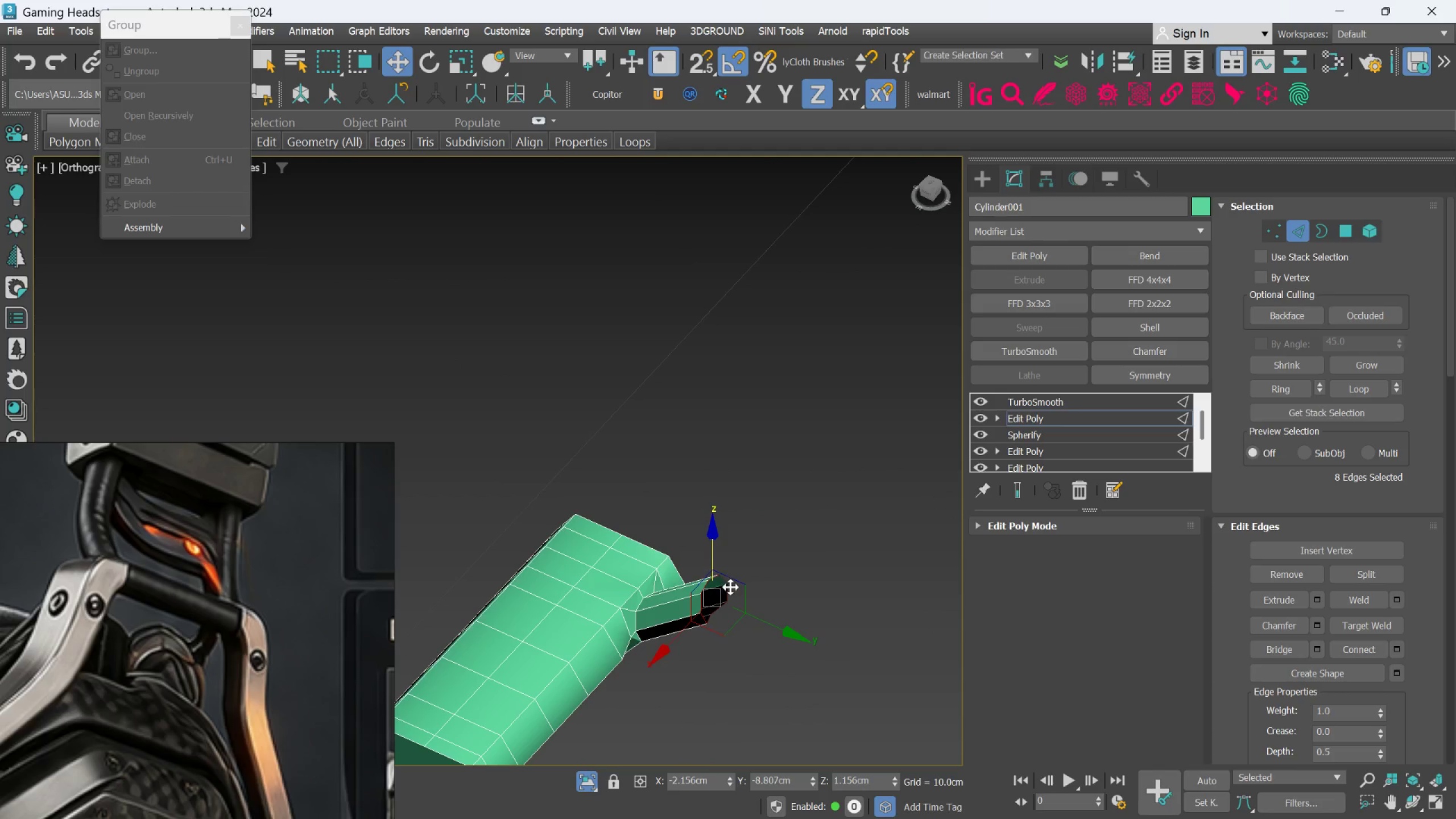 
key(Control+Z)
 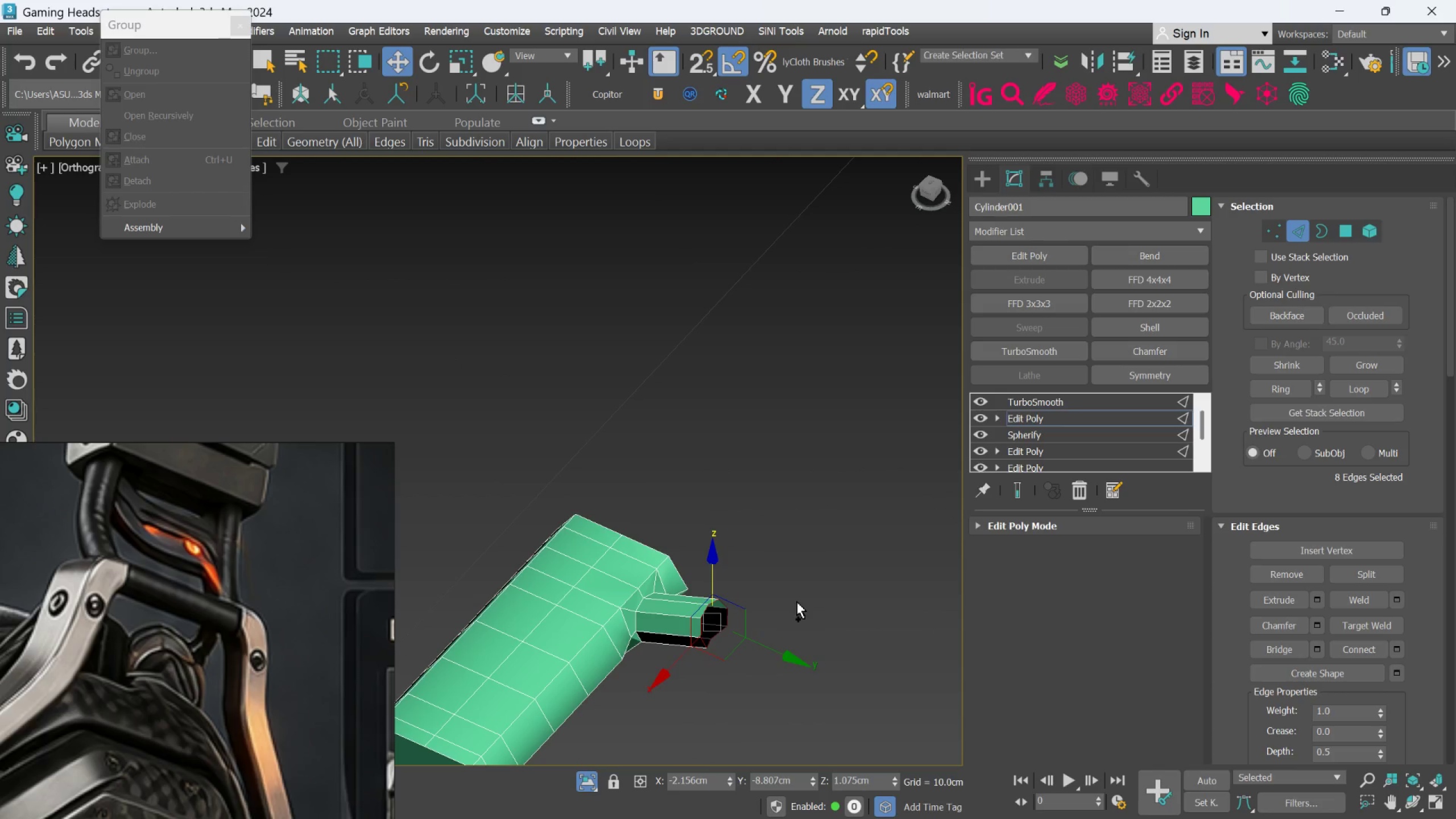 
key(Control+Z)
 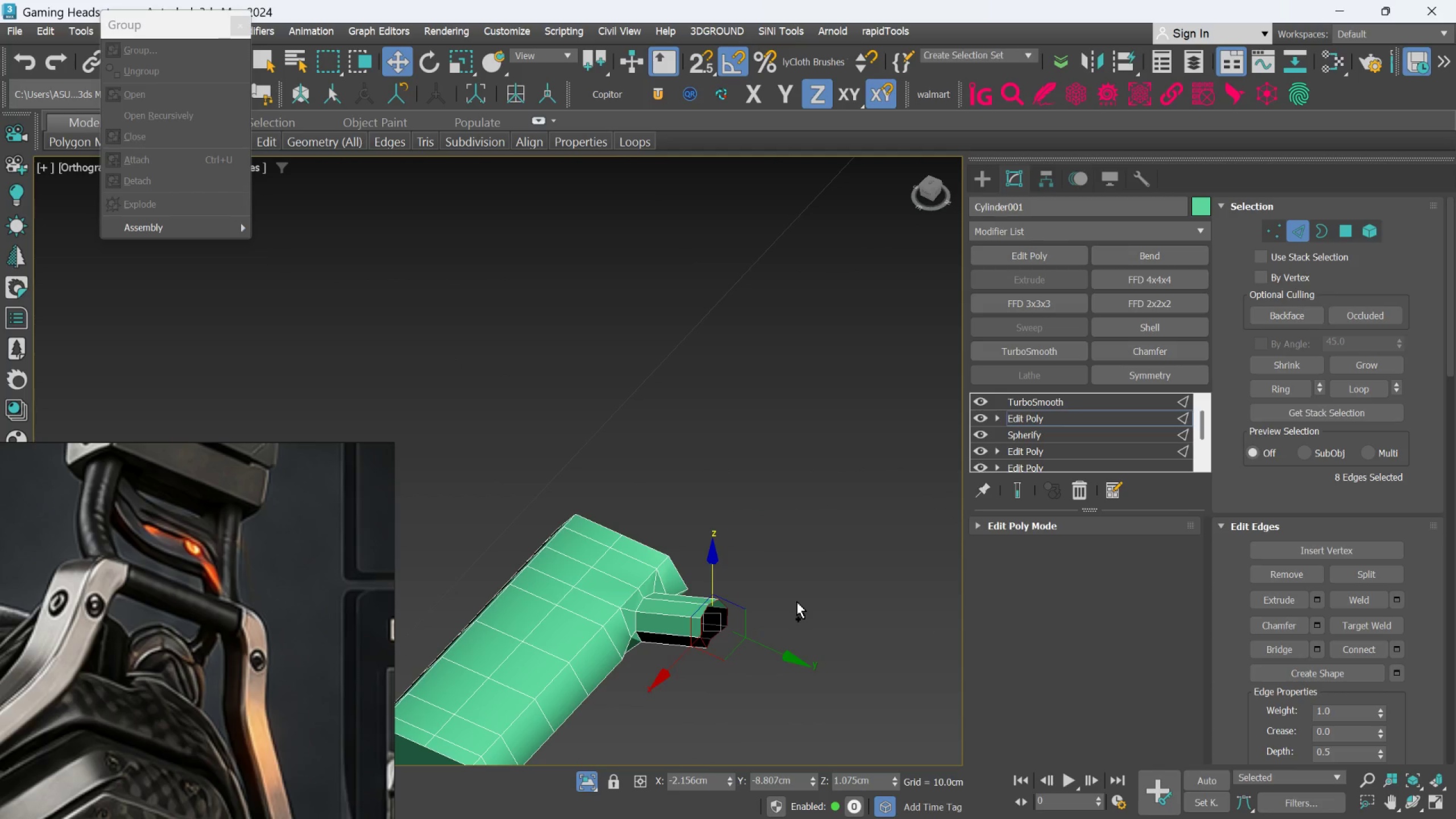 
key(Control+Z)
 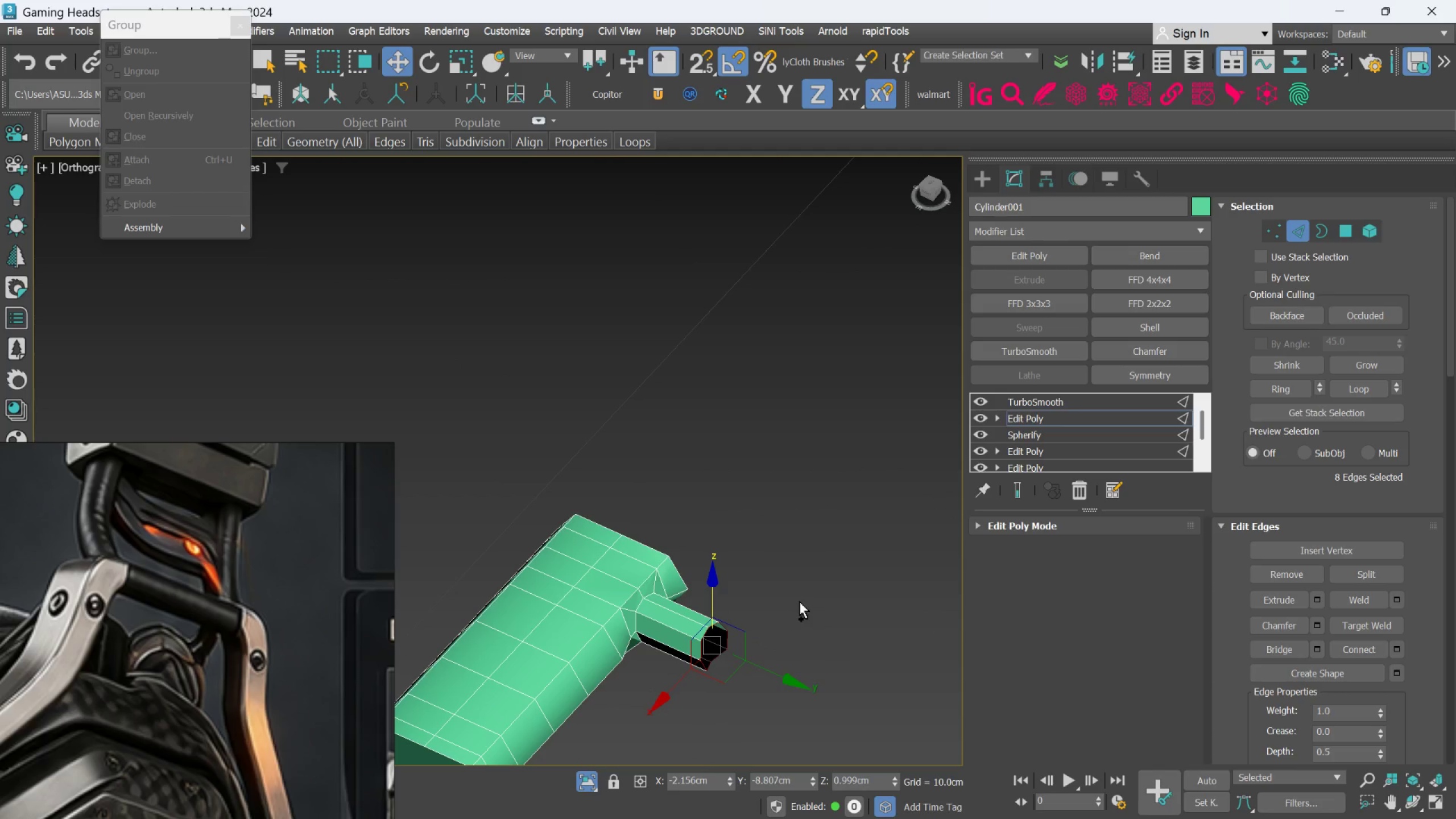 
key(Control+Z)
 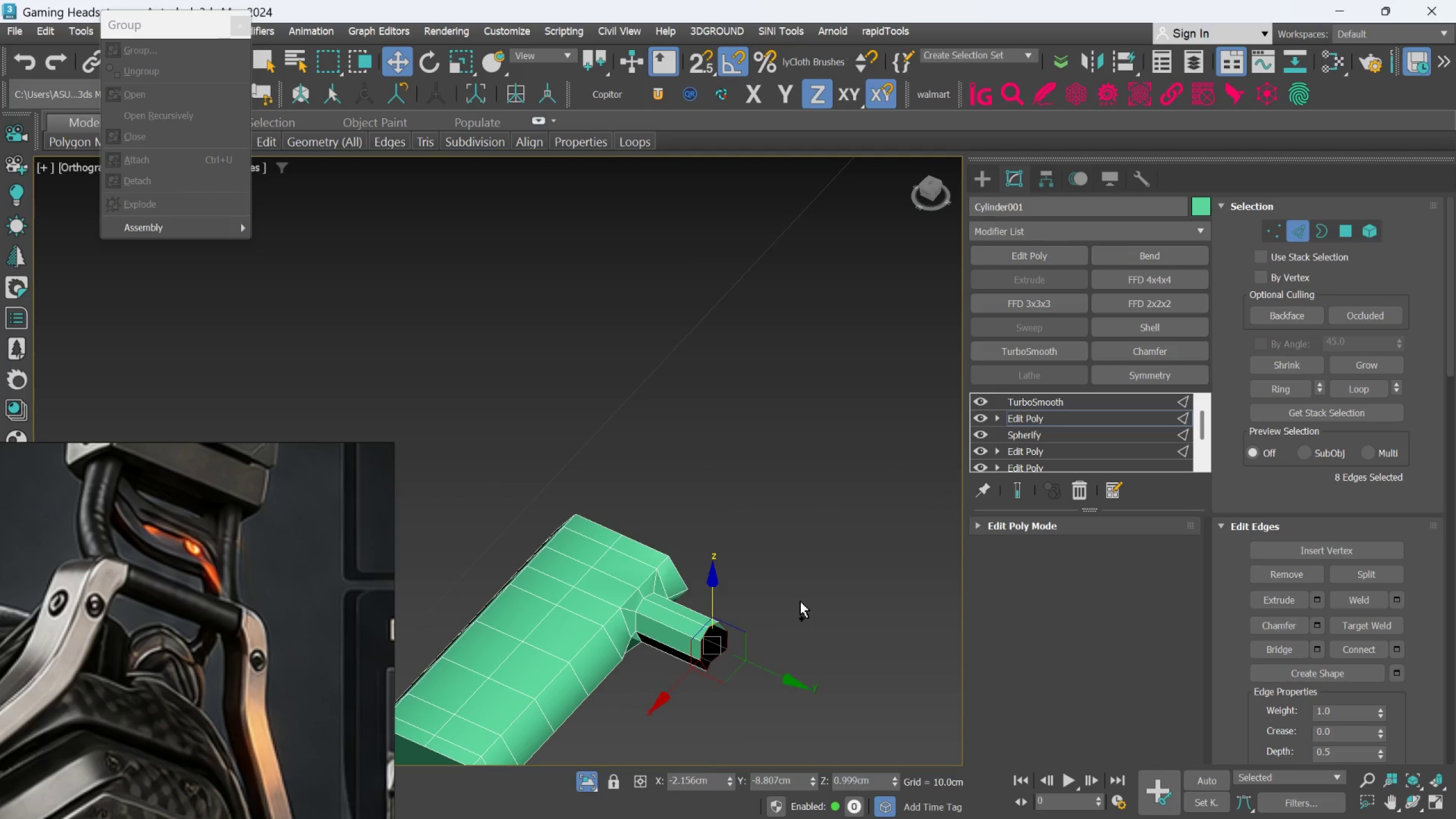 
key(Control+Z)
 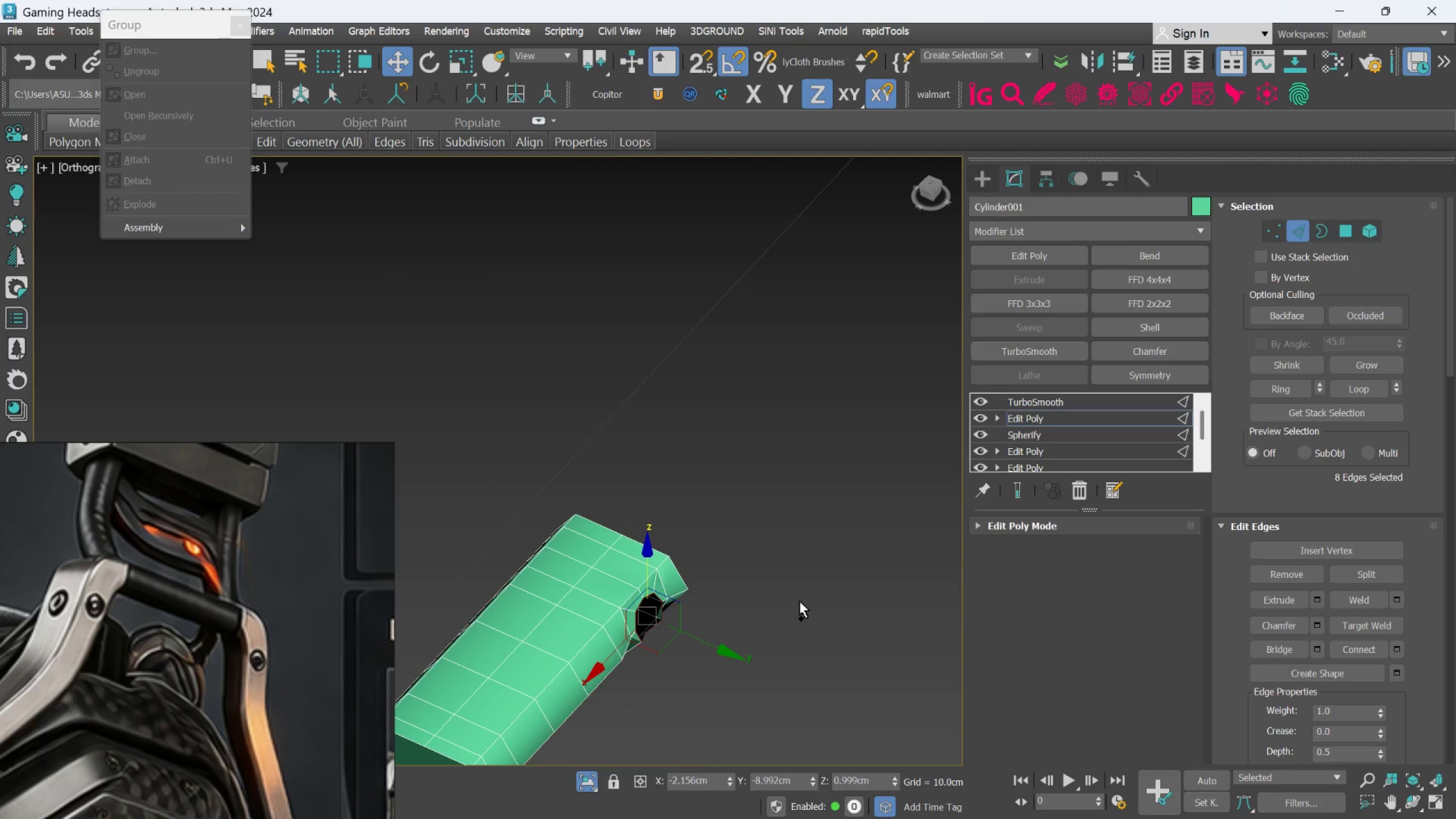 
scroll: coordinate [689, 580], scroll_direction: up, amount: 3.0
 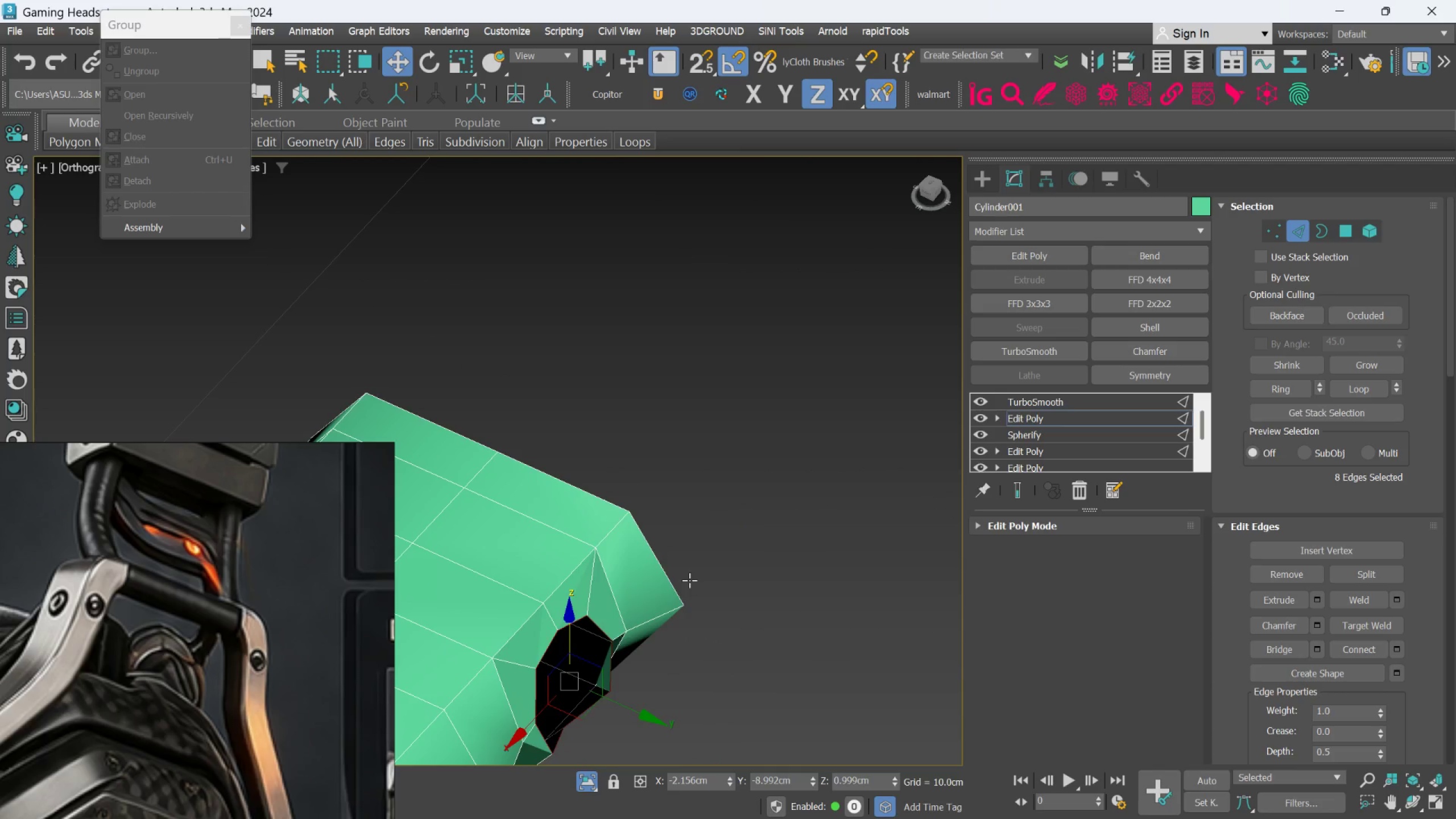 
hold_key(key=AltLeft, duration=1.08)
 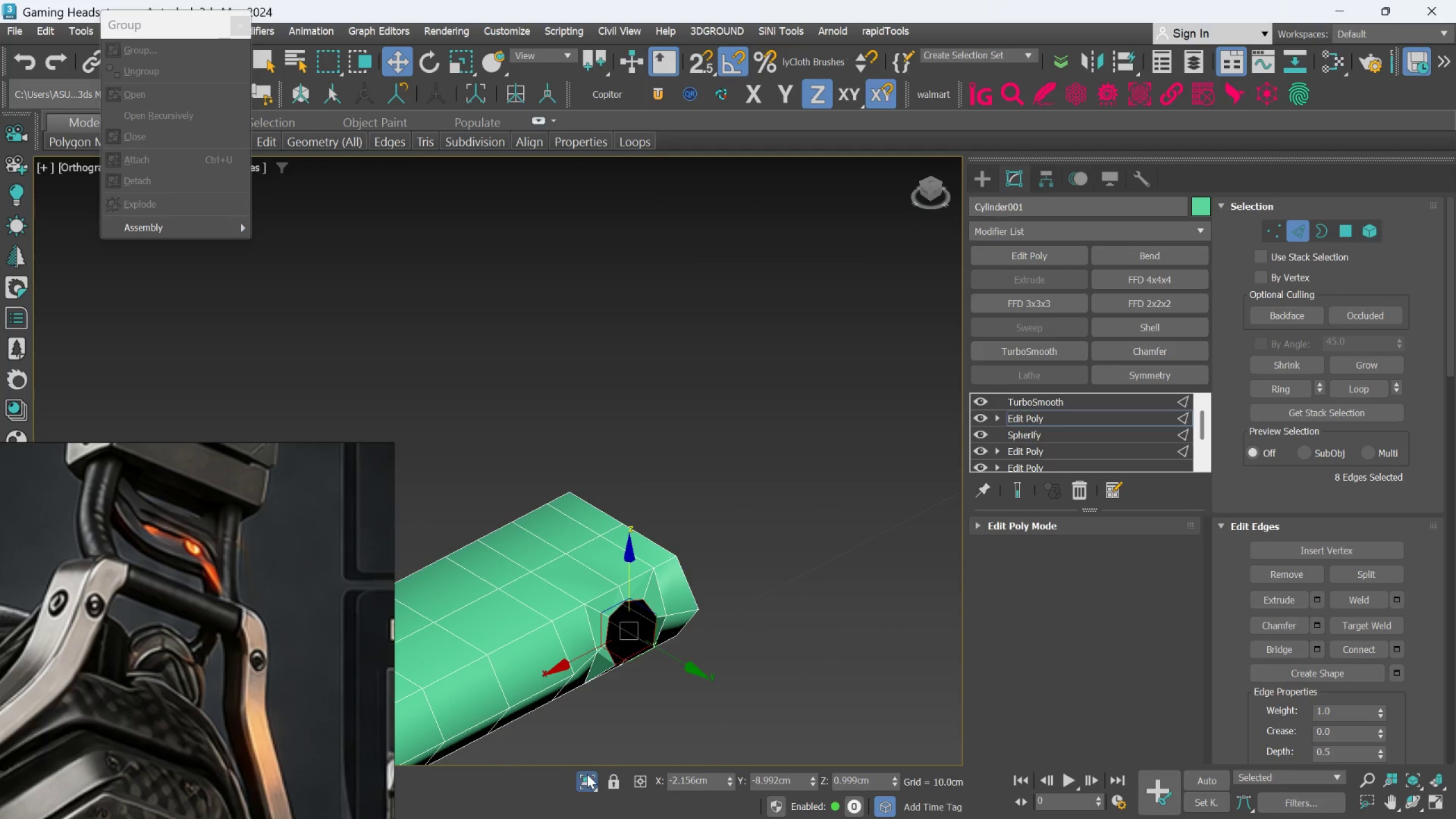 
scroll: coordinate [689, 580], scroll_direction: down, amount: 2.0
 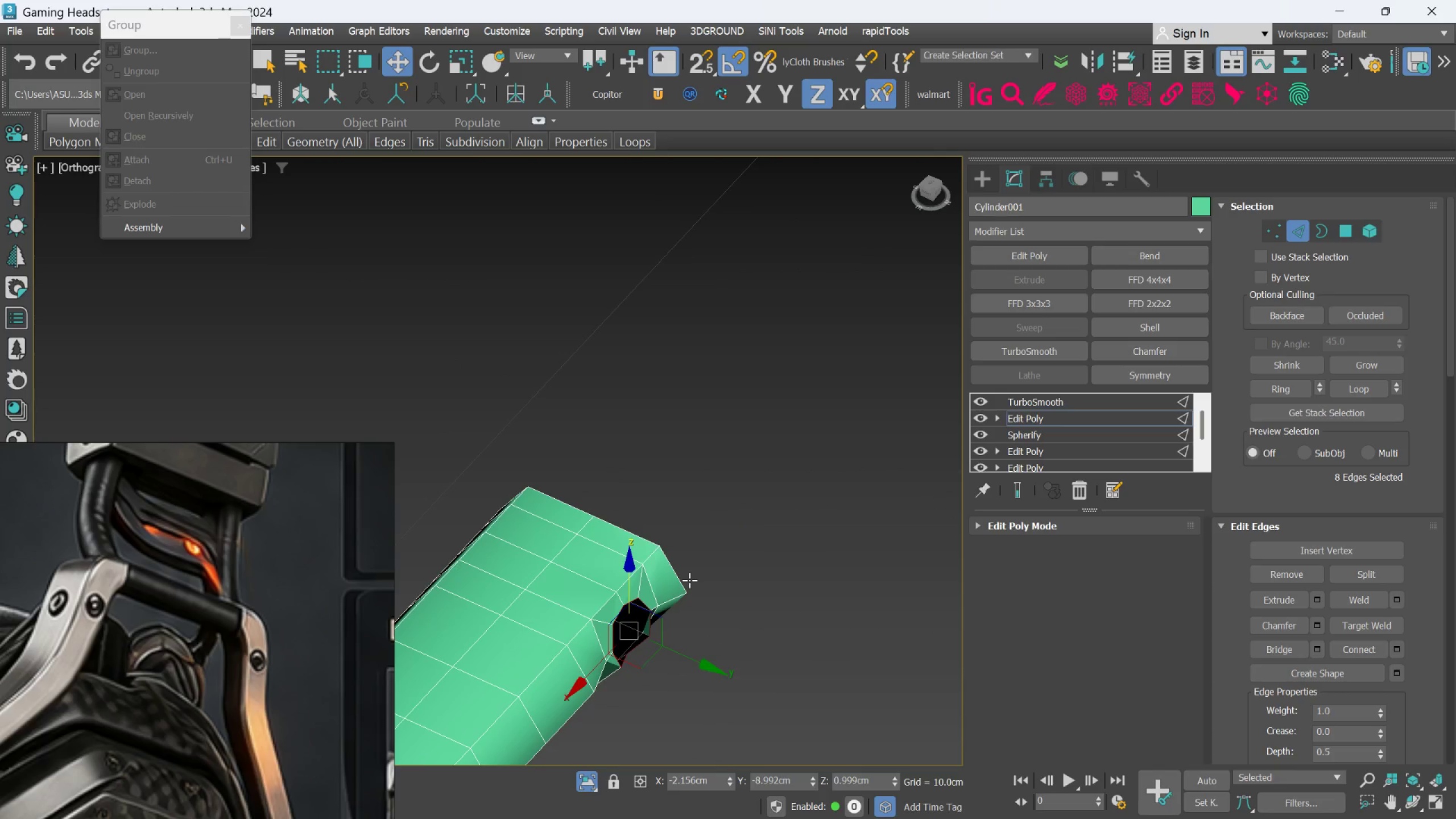 
hold_key(key=AltLeft, duration=1.89)
left_click([590, 776])
 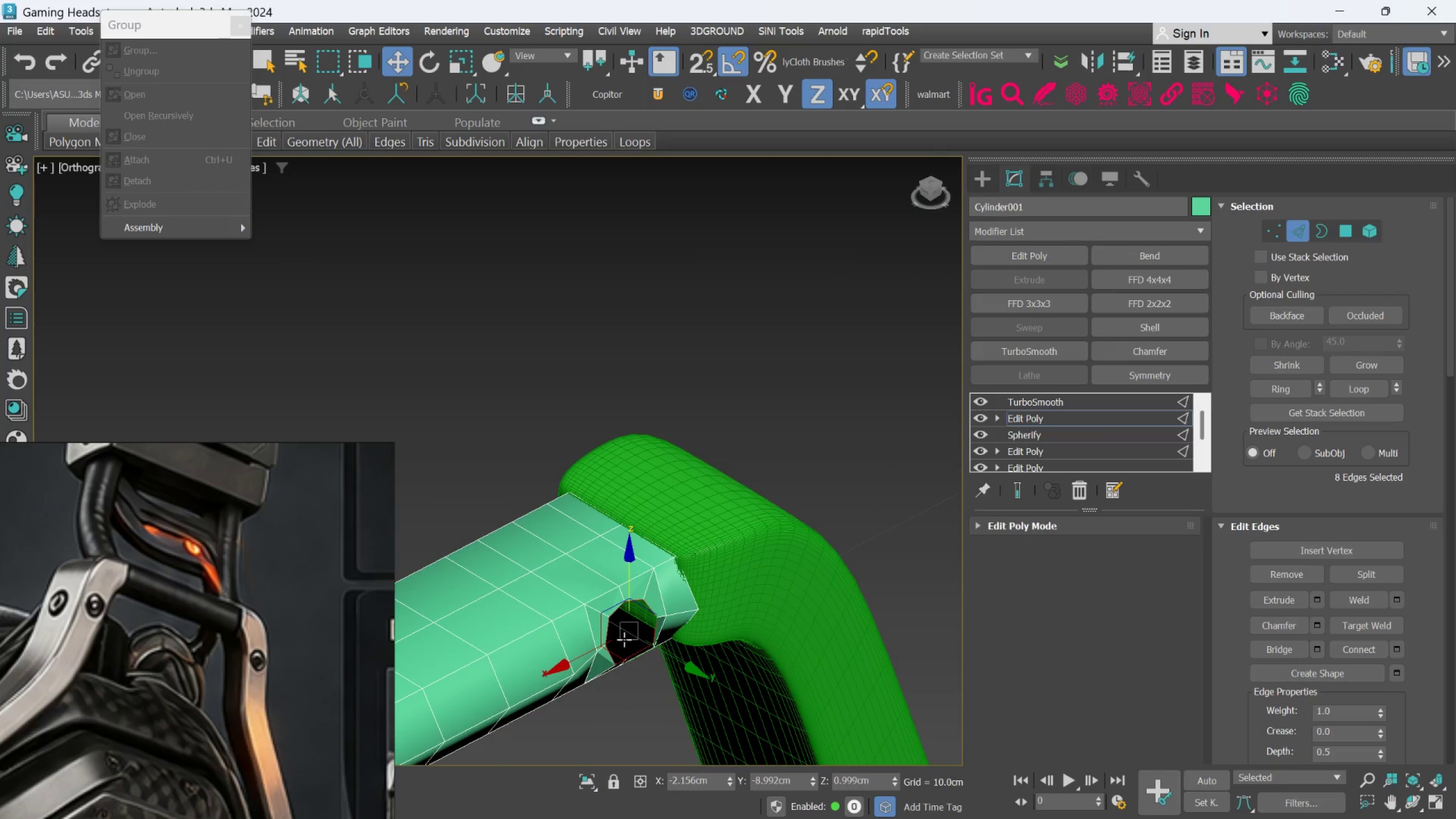 
scroll: coordinate [627, 630], scroll_direction: down, amount: 2.0
 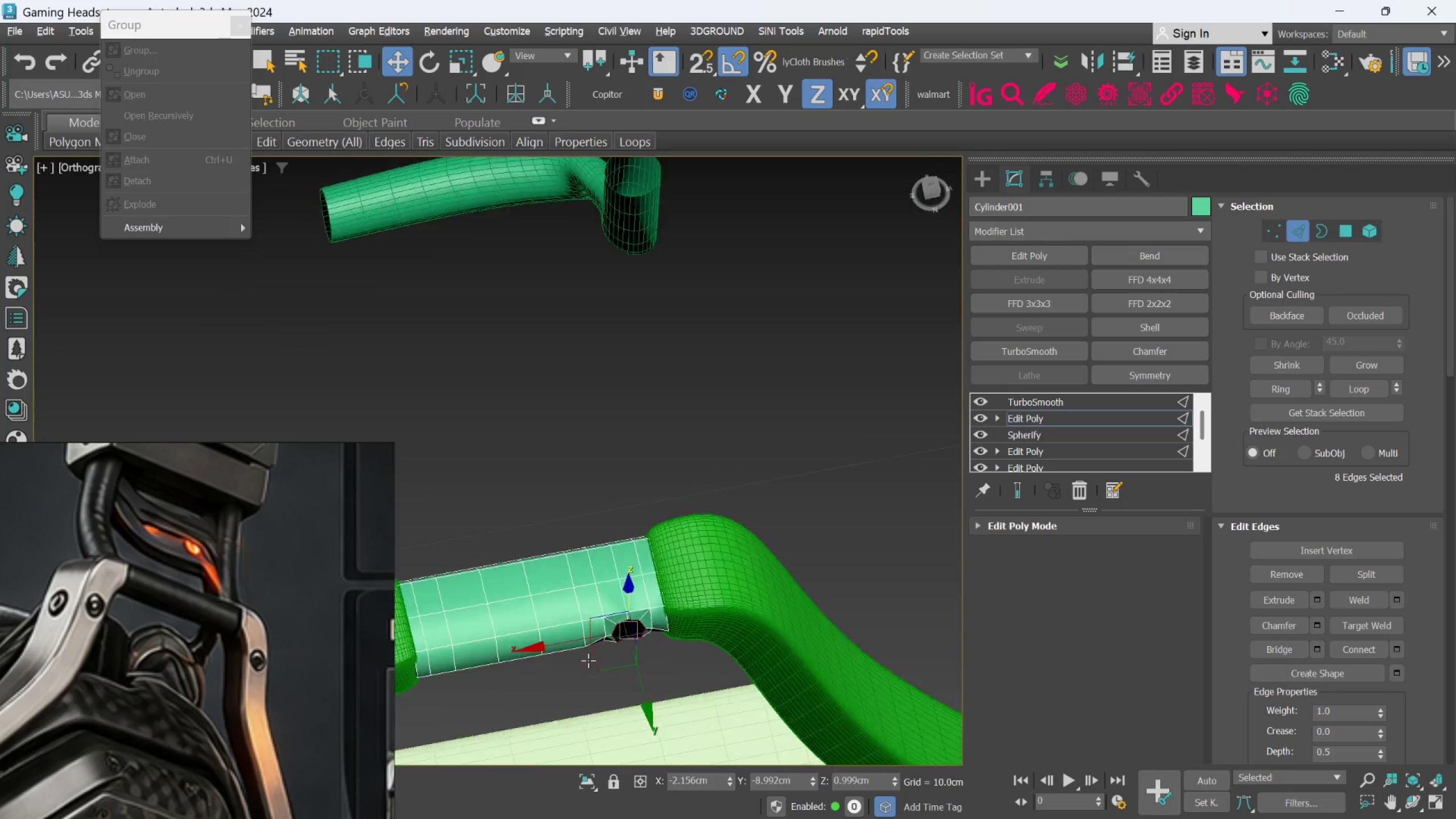 
key(Alt+AltLeft)
 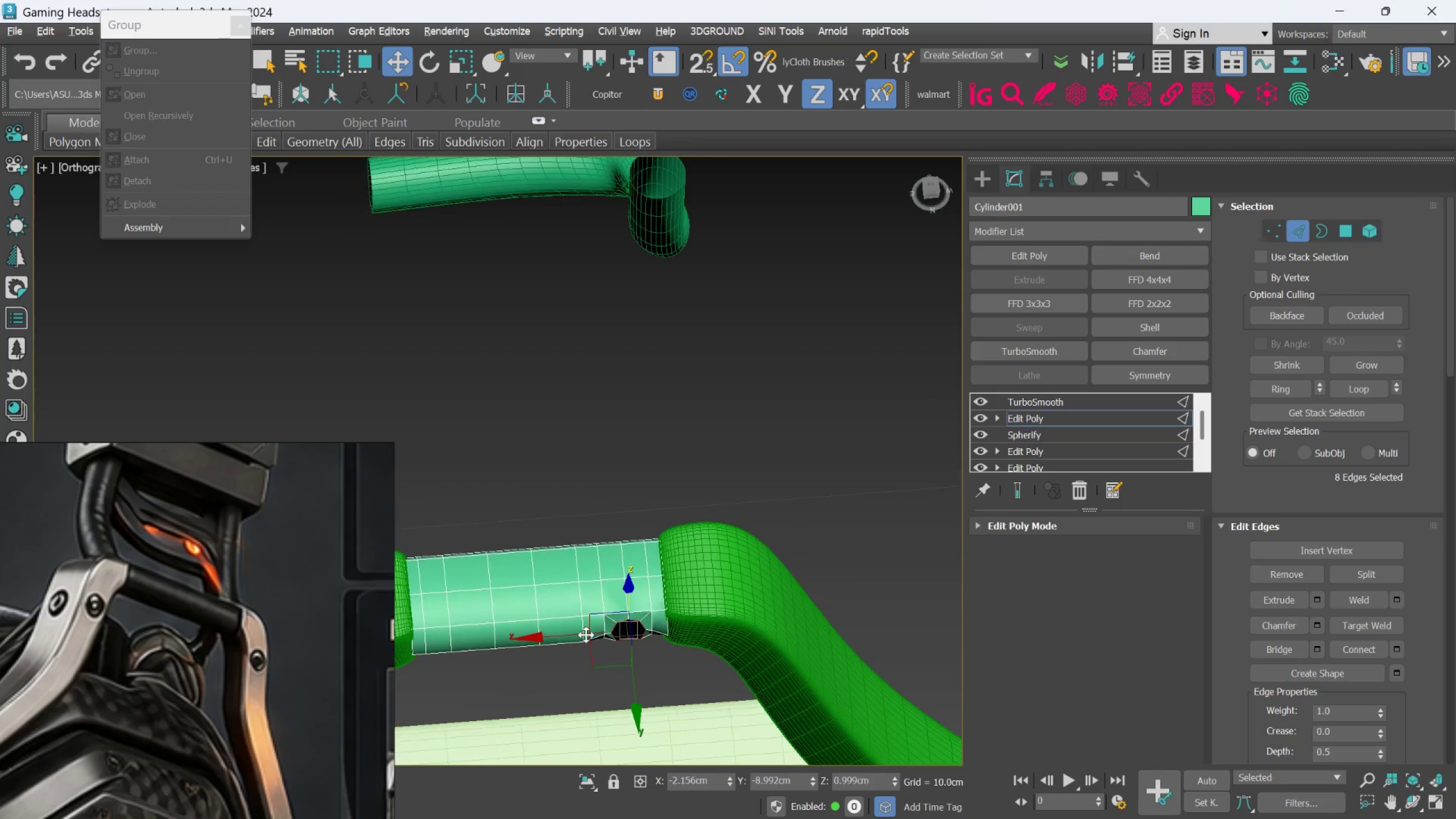 
key(Alt+AltLeft)
 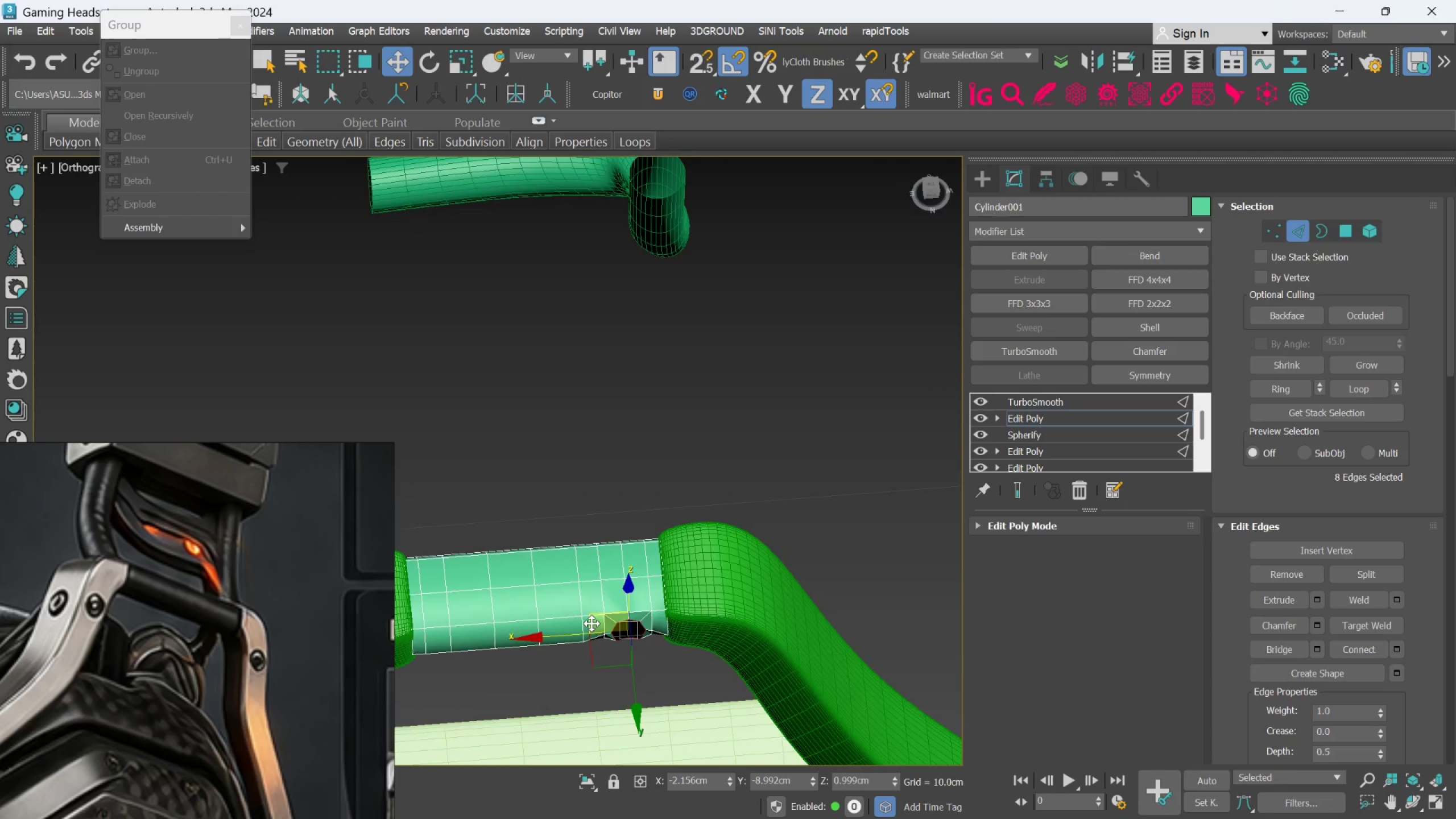 
hold_key(key=AltLeft, duration=1.16)
 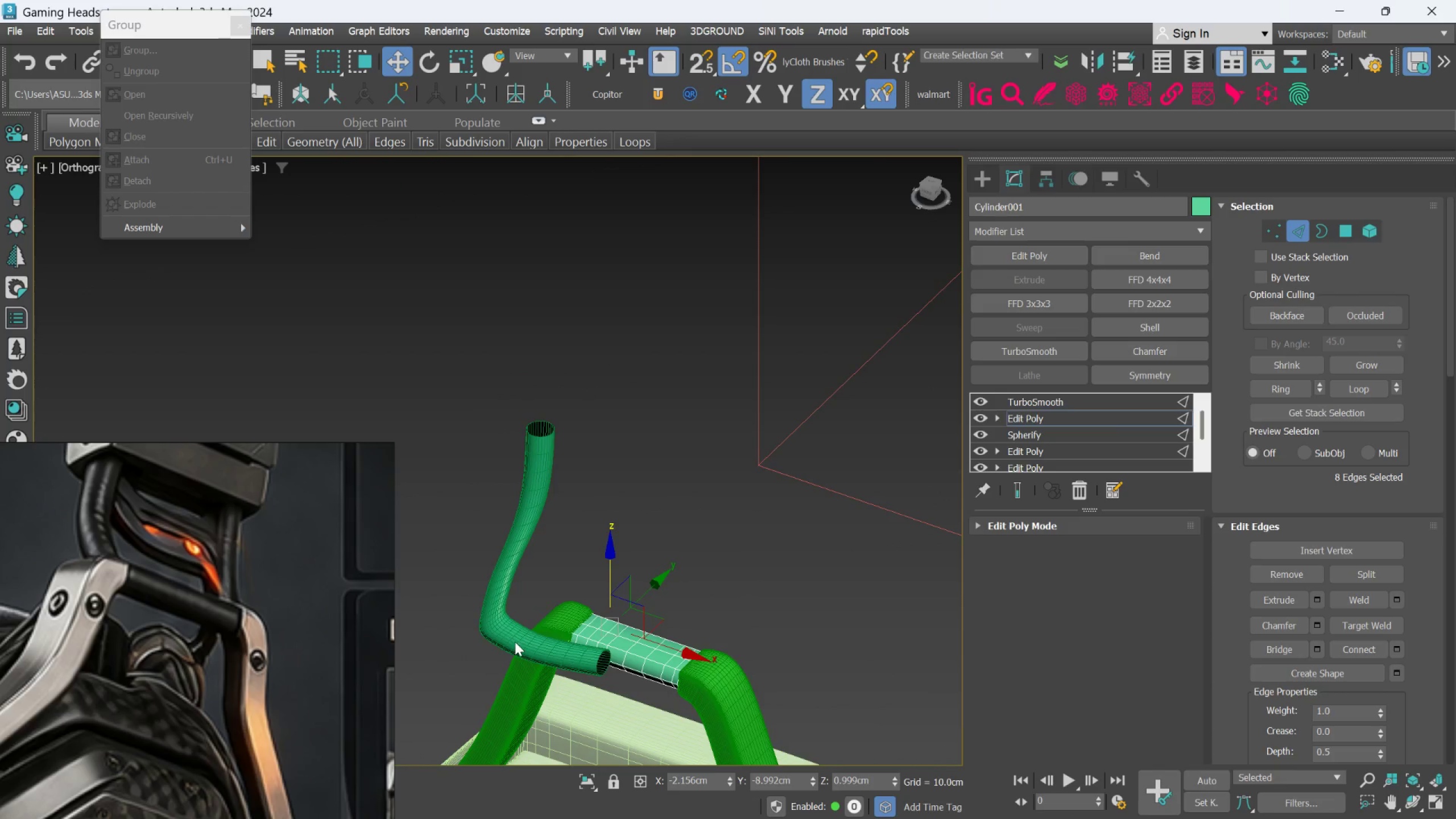 
scroll: coordinate [592, 623], scroll_direction: down, amount: 2.0
 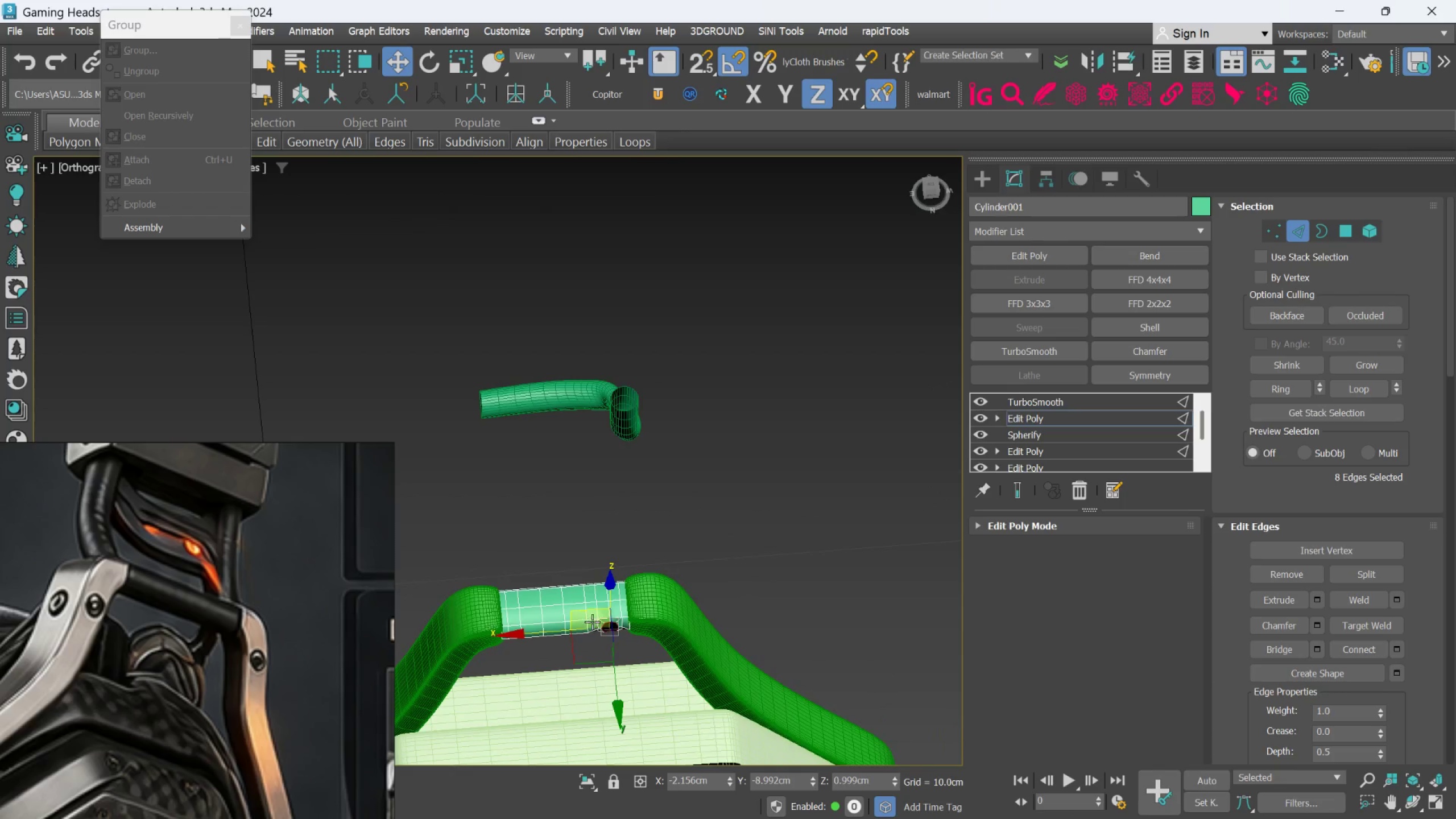 
hold_key(key=AltLeft, duration=0.48)
 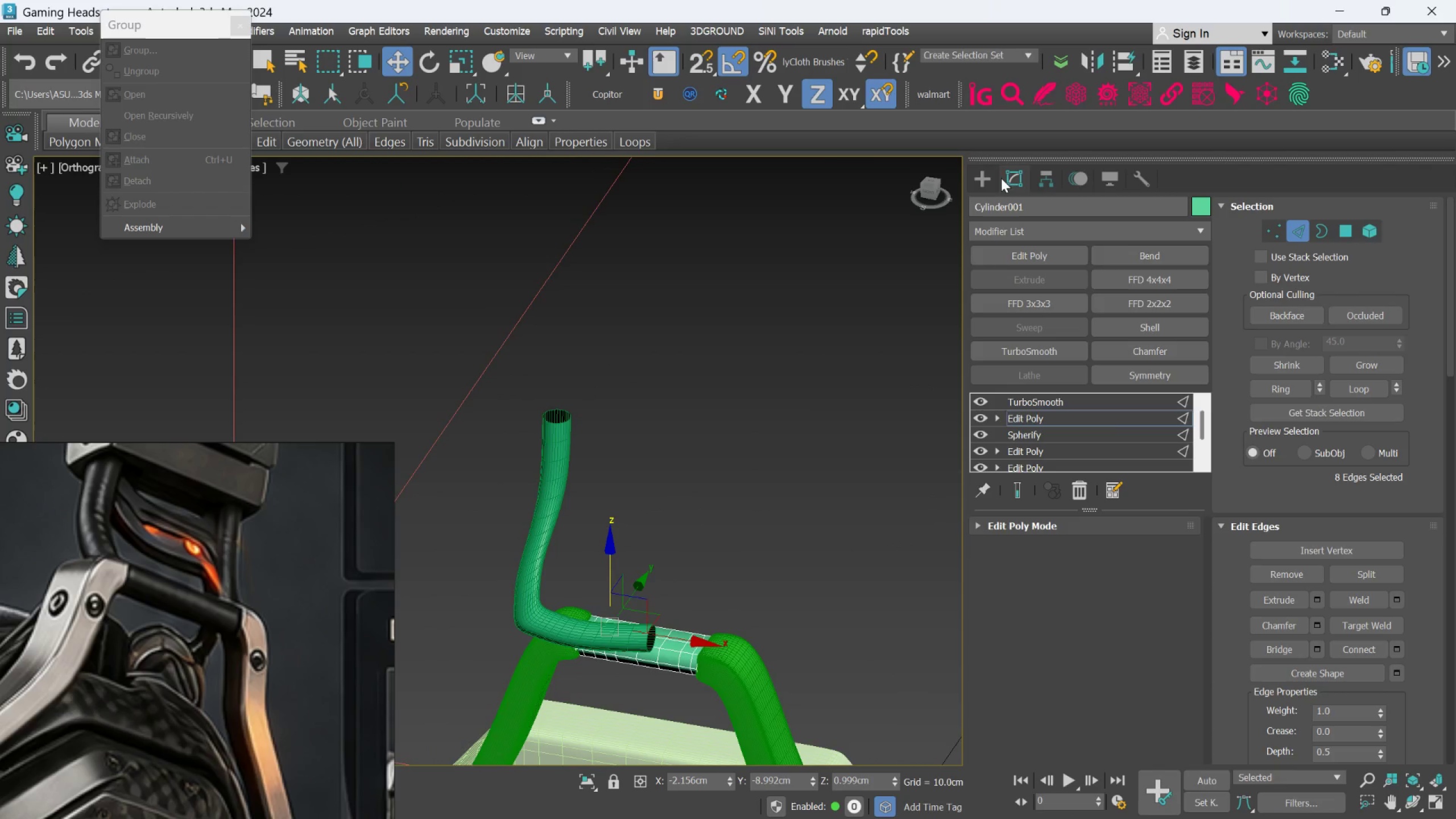 
left_click([992, 177])
 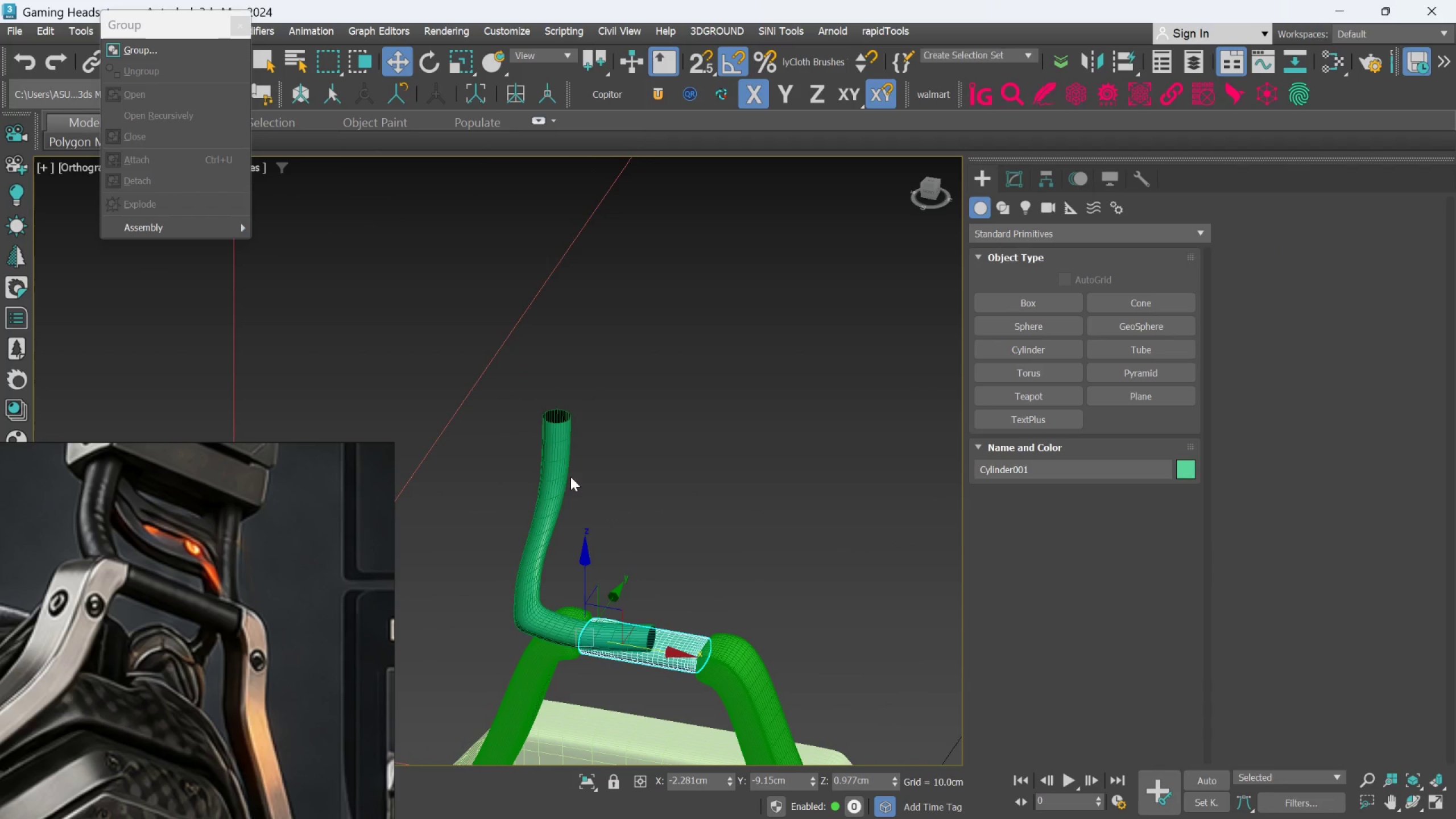 
left_click([561, 457])
 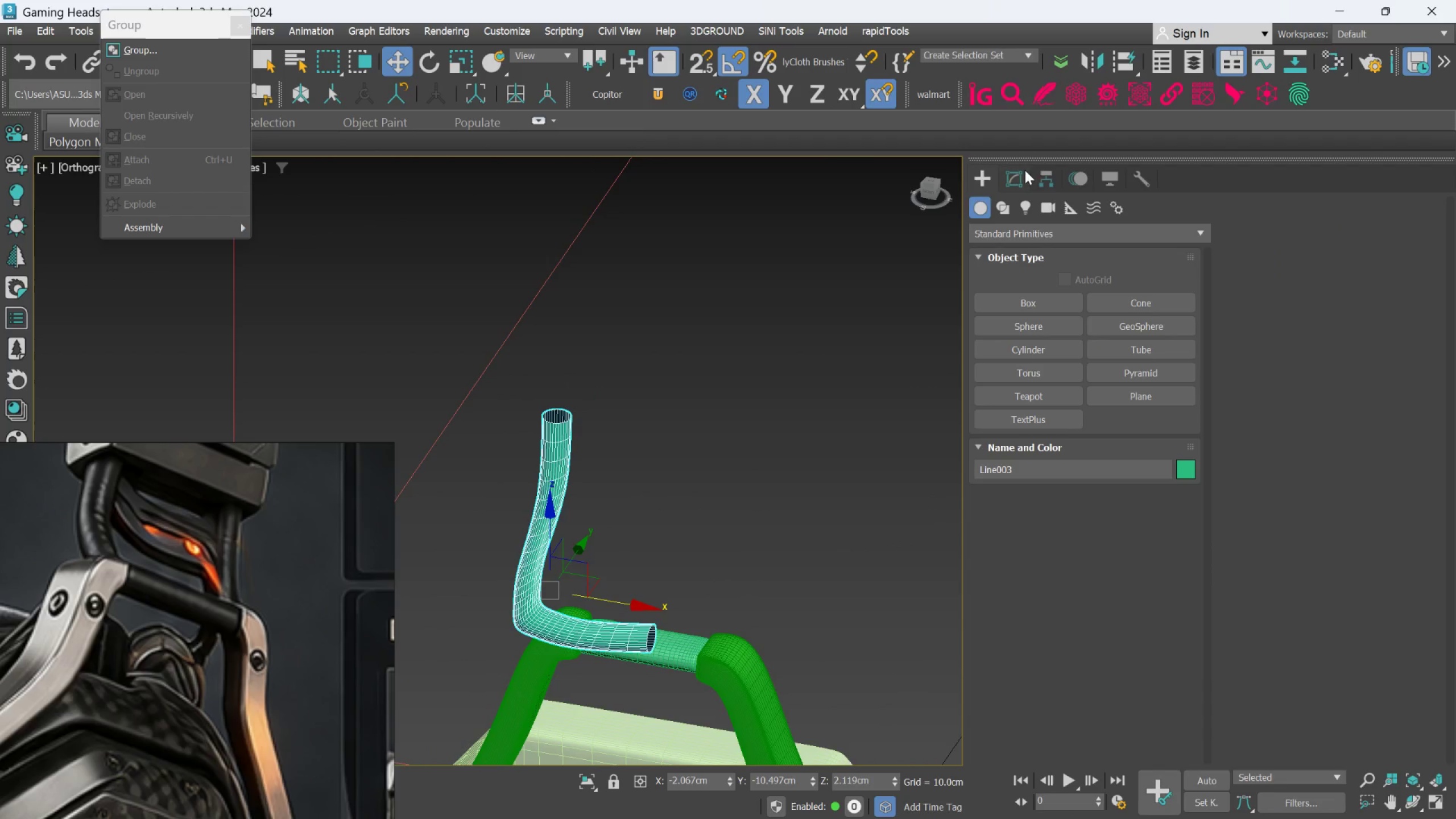 
left_click([1014, 178])
 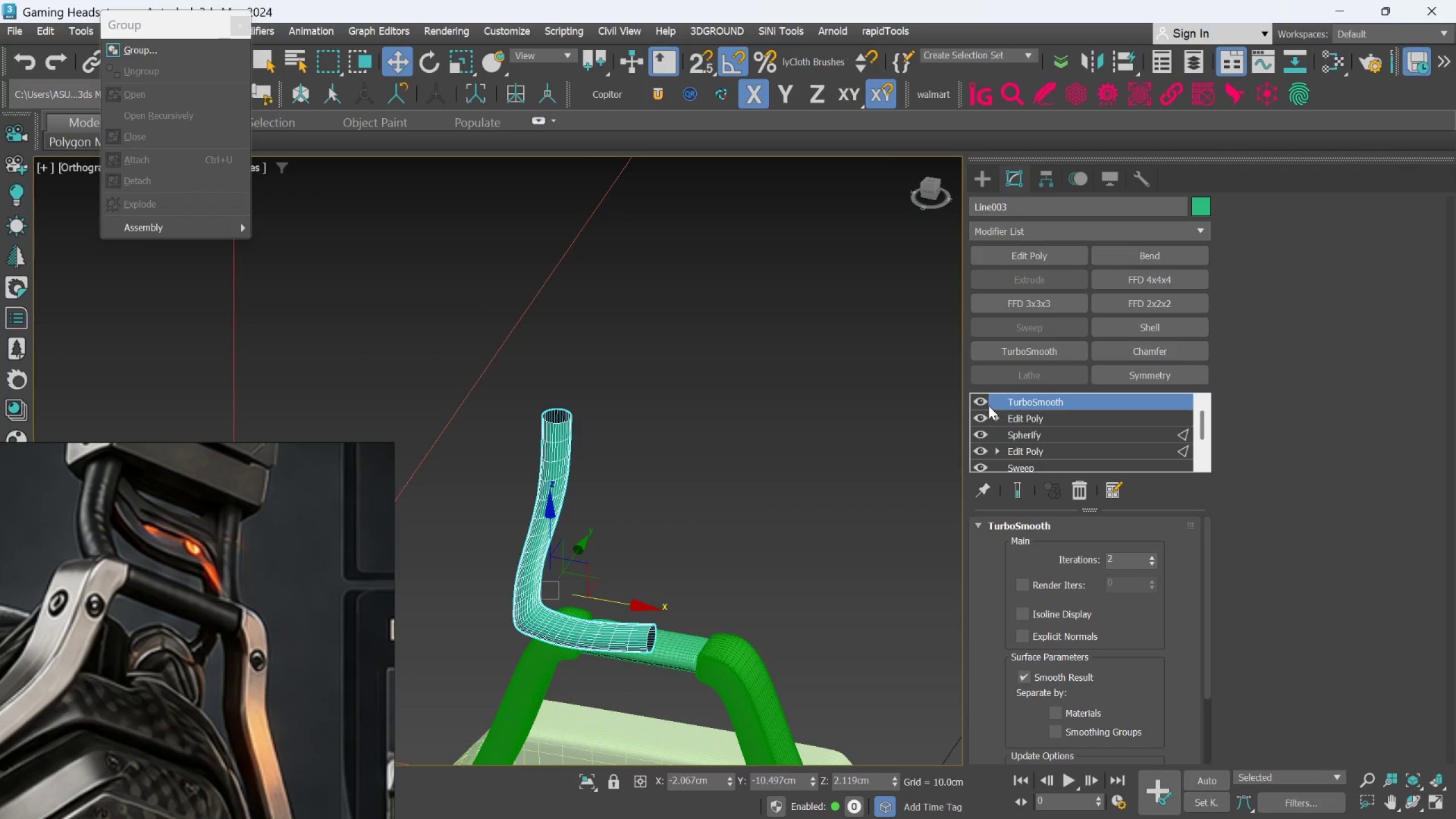 
left_click([987, 404])
 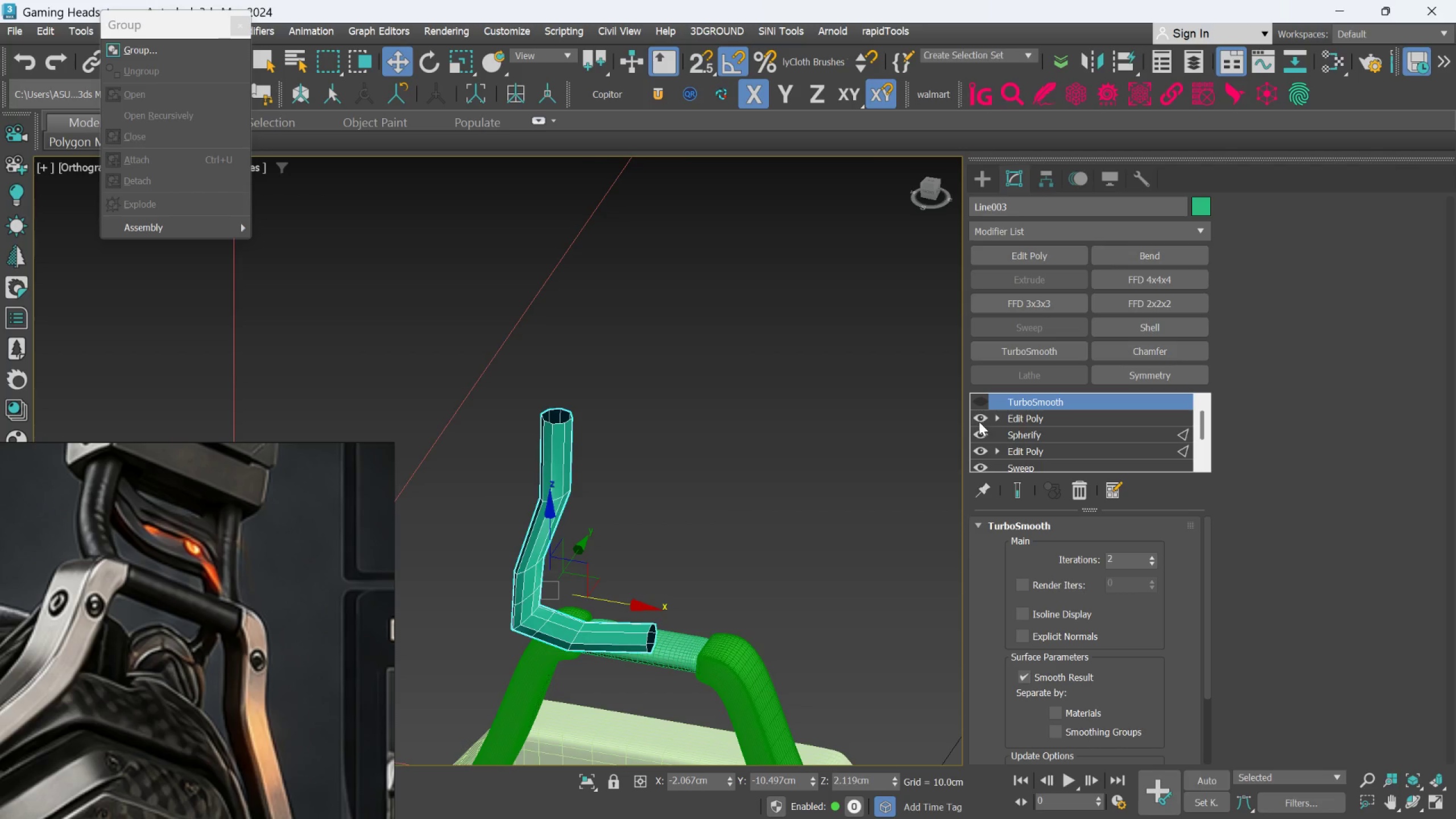 
left_click([979, 421])
 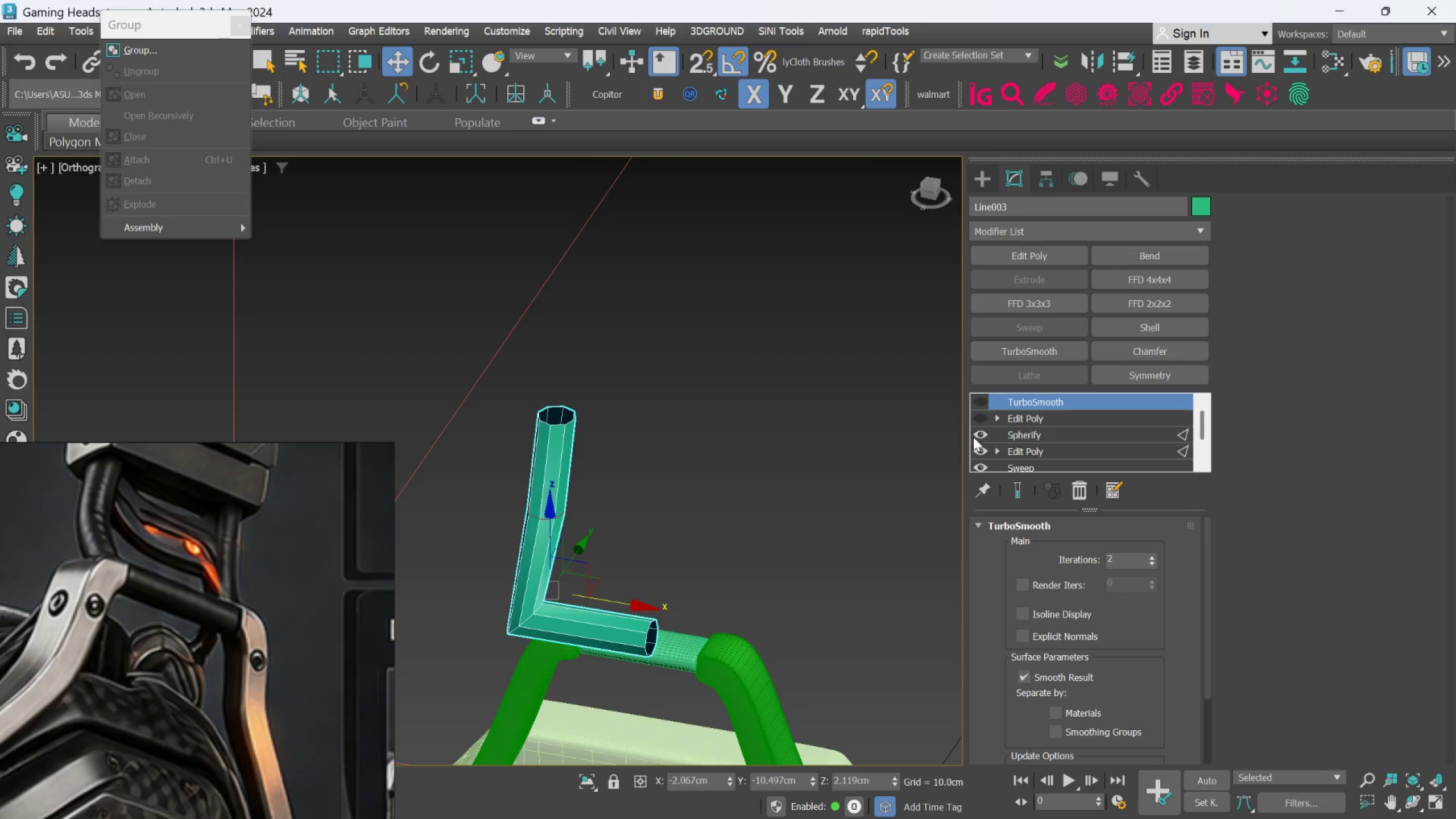 
left_click([977, 435])
 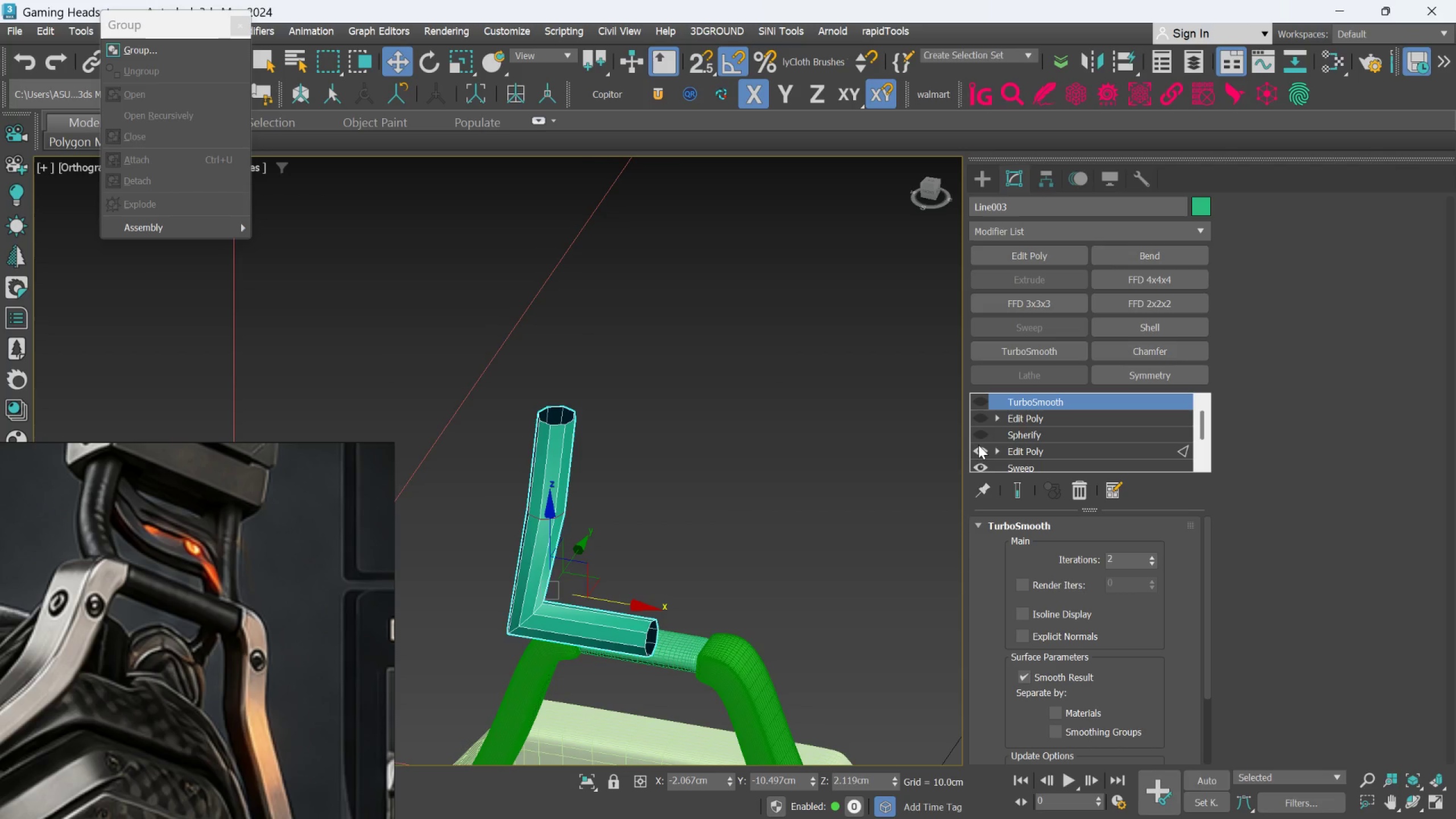 
left_click([980, 448])
 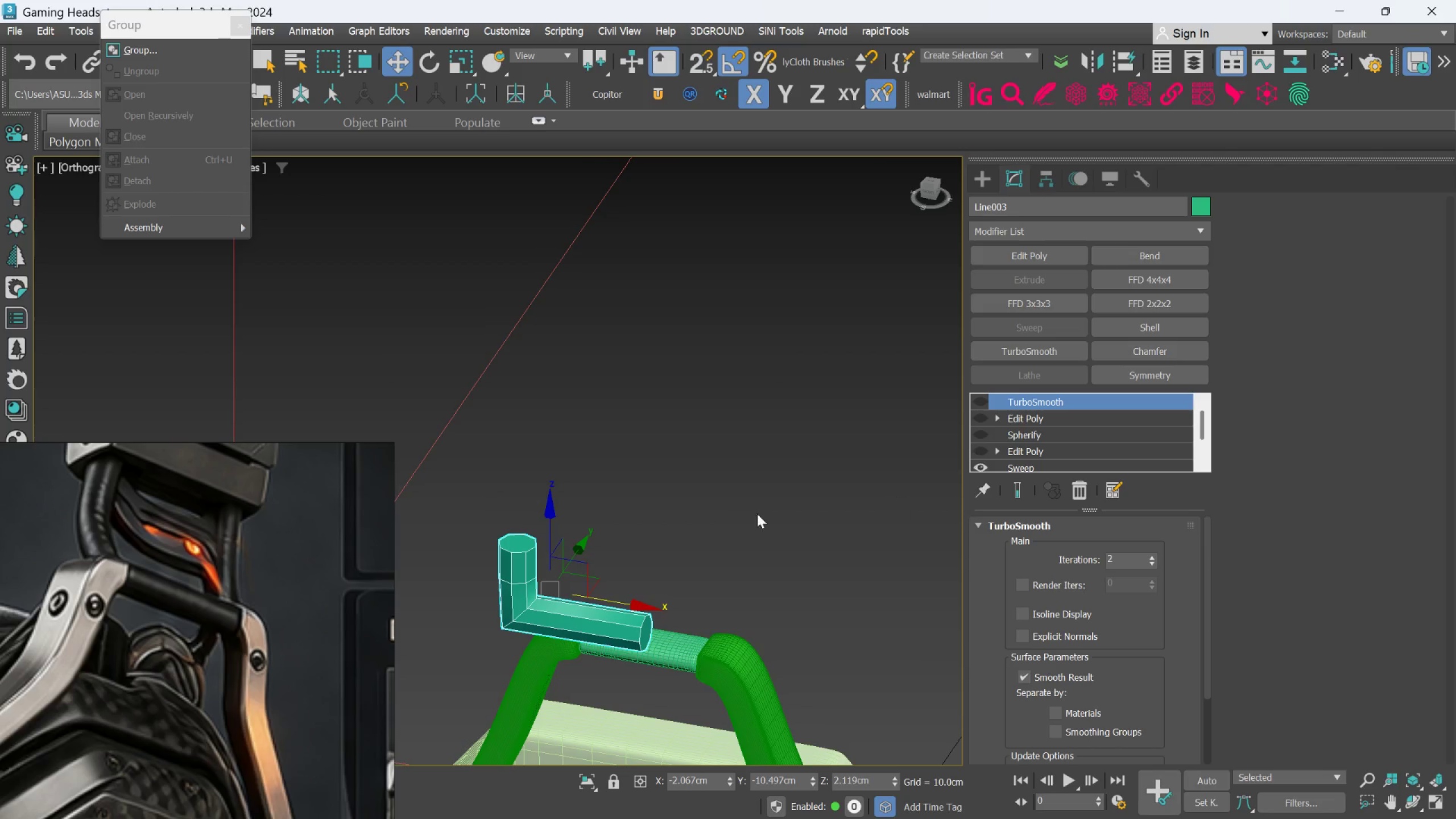 
scroll: coordinate [660, 523], scroll_direction: down, amount: 1.0
 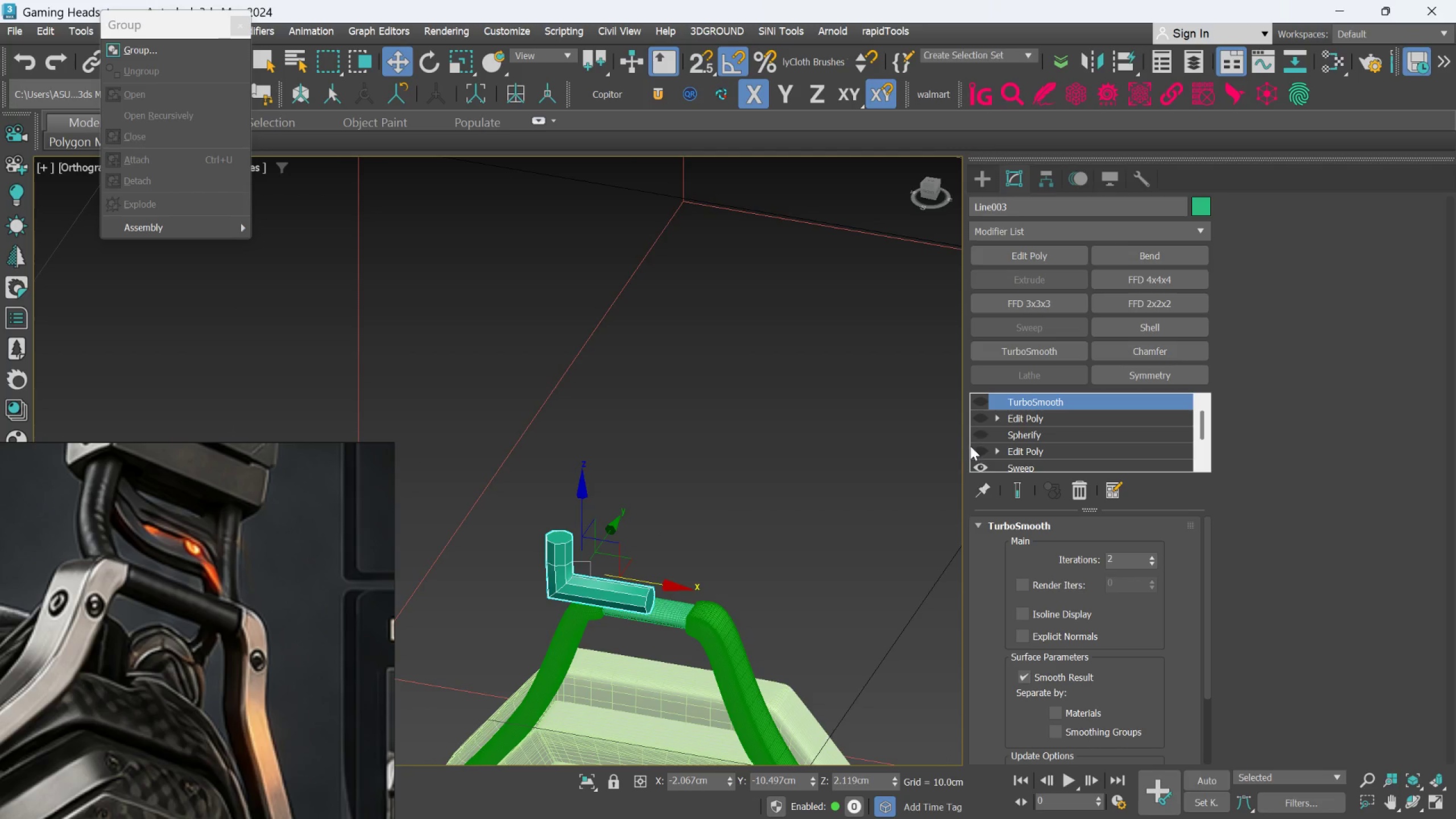 
left_click([977, 449])
 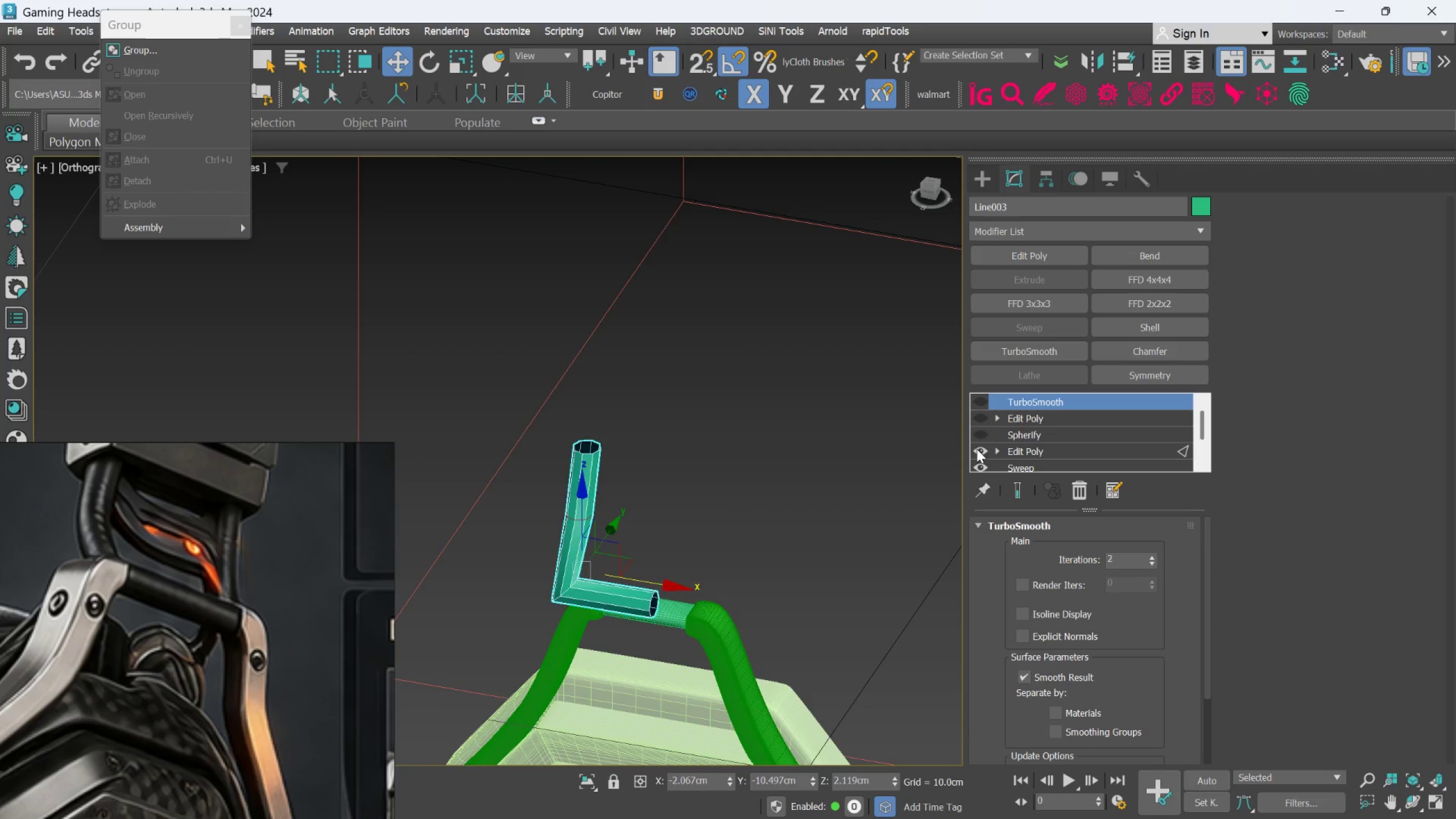 
left_click([977, 449])
 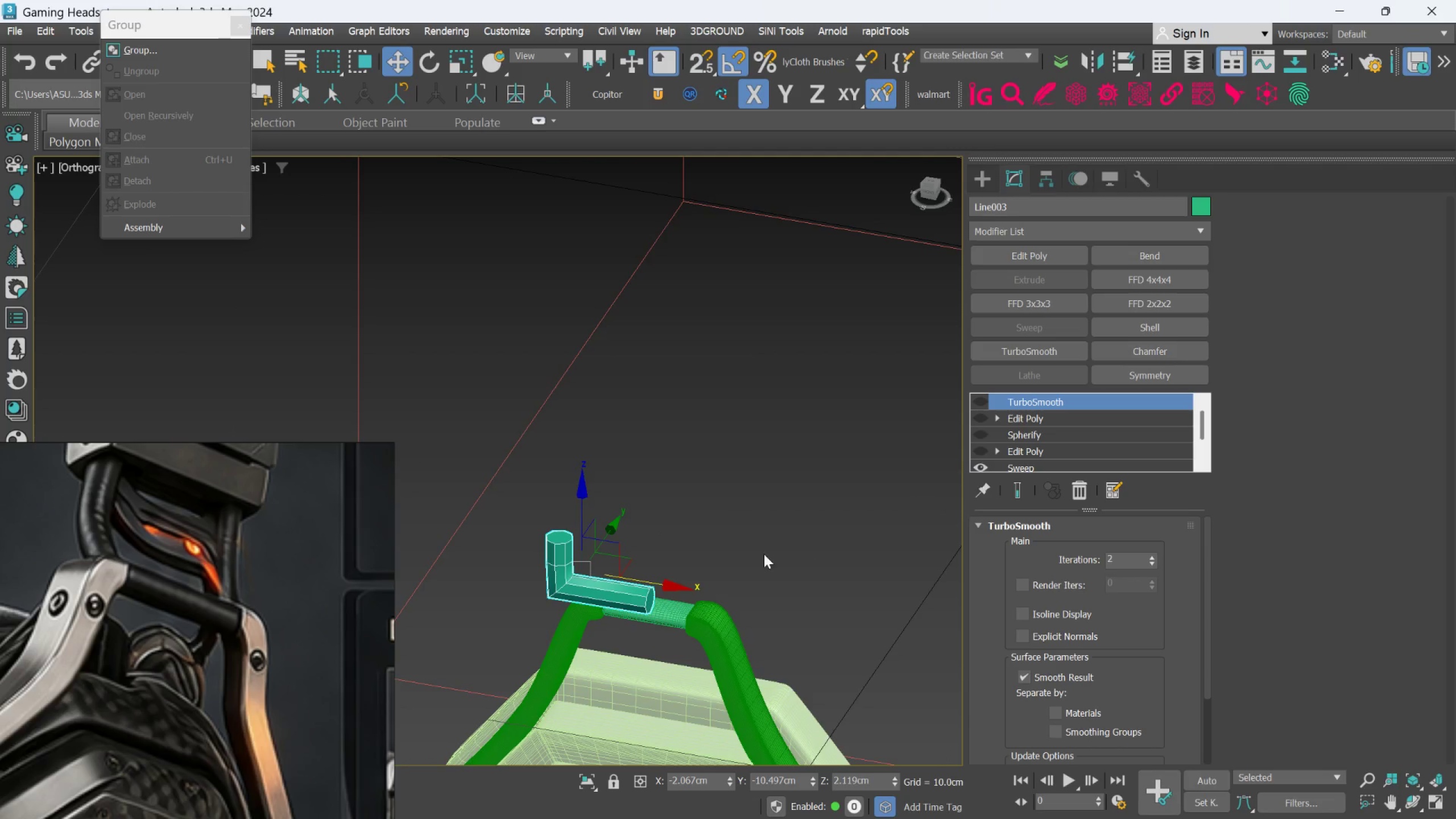 
hold_key(key=AltLeft, duration=0.69)
 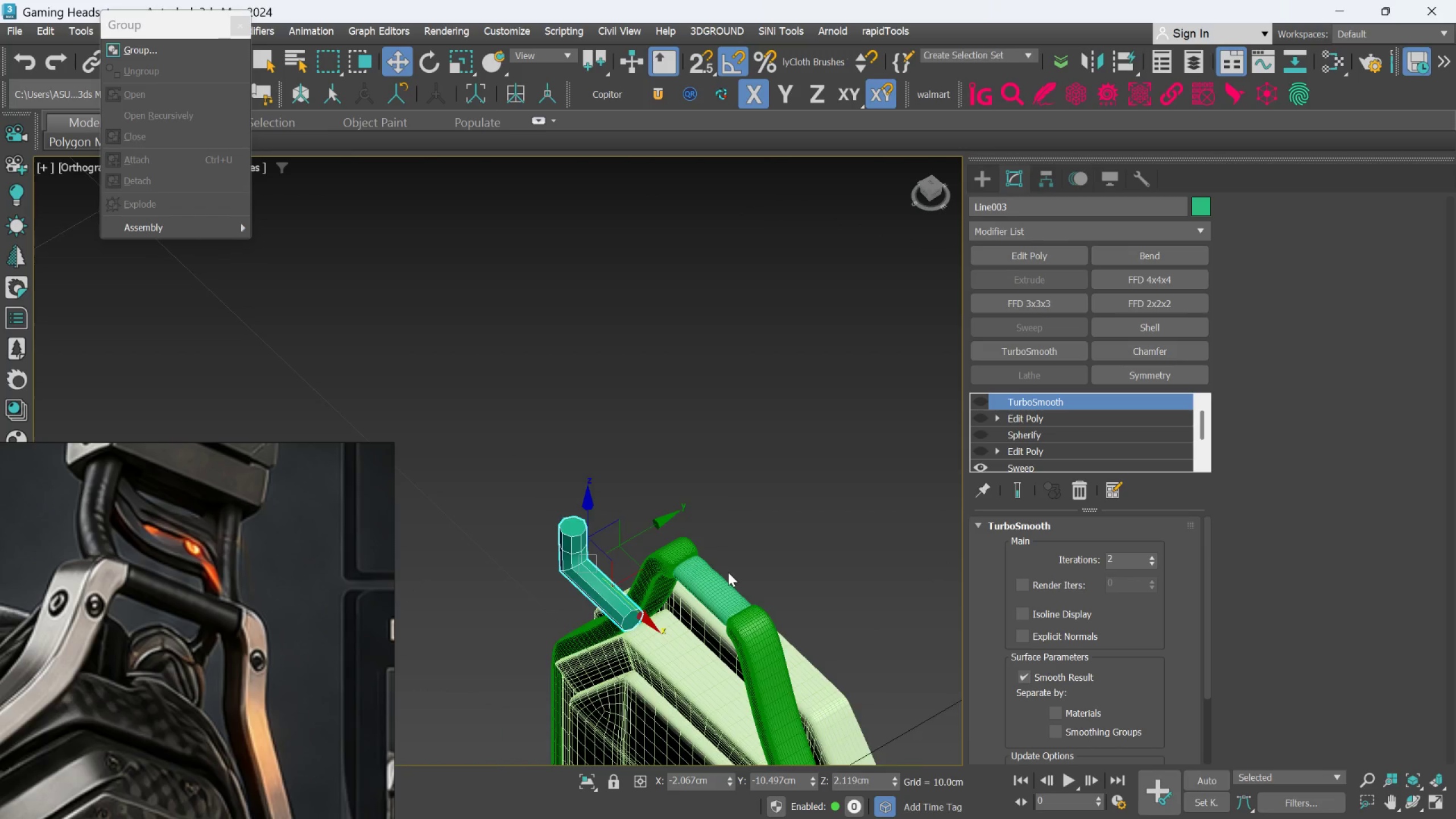 
hold_key(key=AltLeft, duration=0.5)
 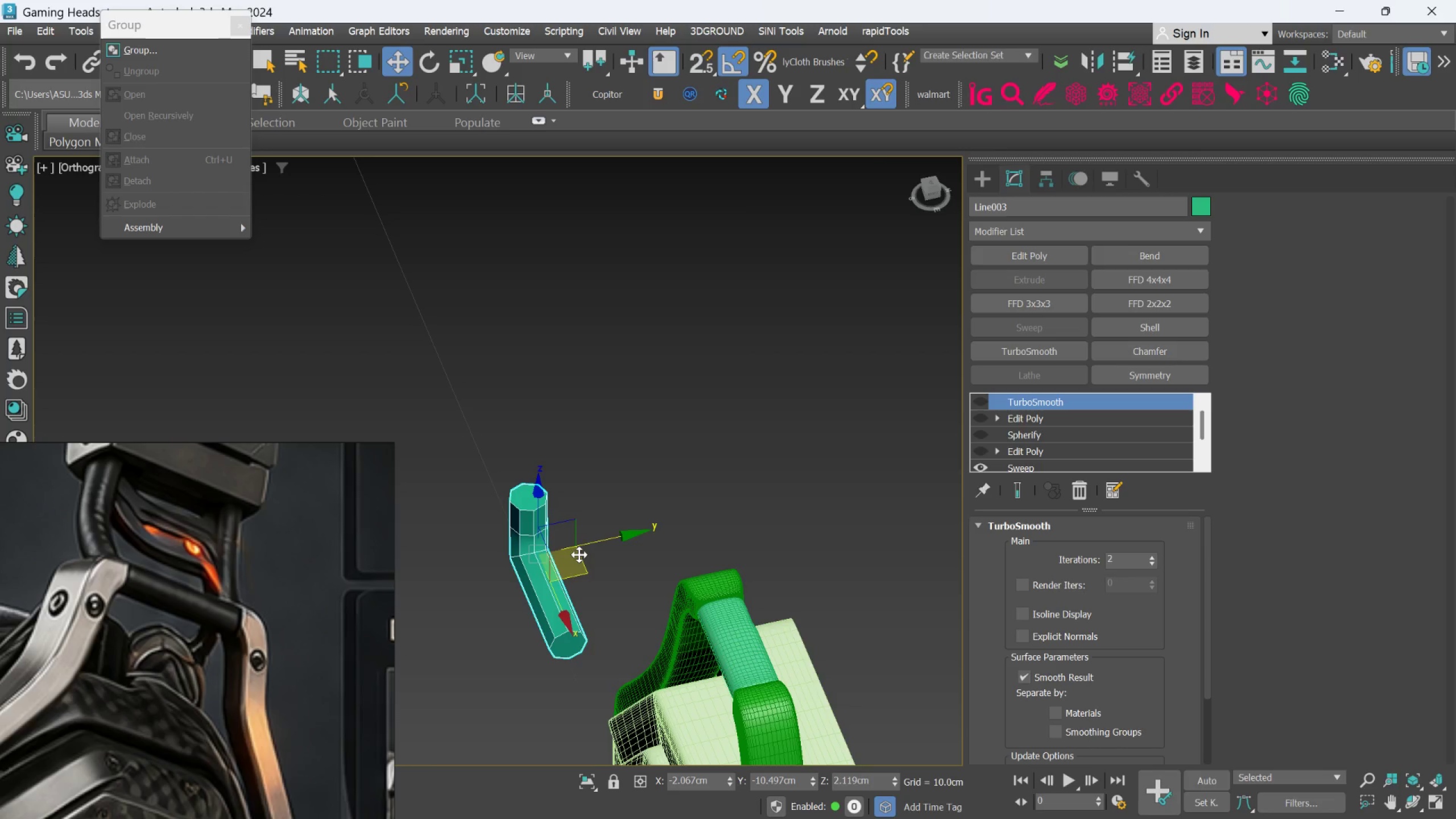 
scroll: coordinate [728, 572], scroll_direction: up, amount: 1.0
 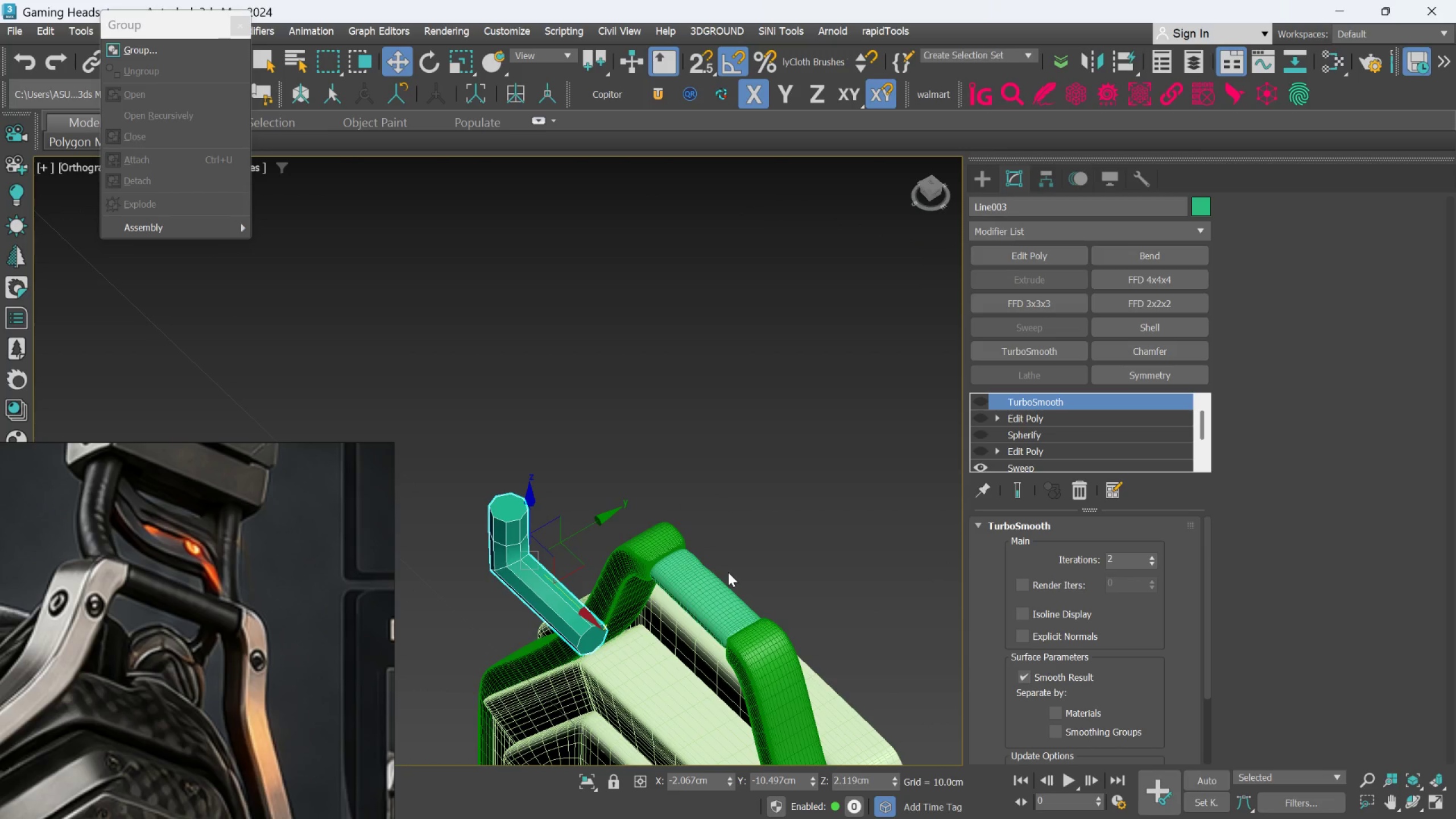 
left_click_drag(start_coordinate=[579, 555], to_coordinate=[821, 598])
 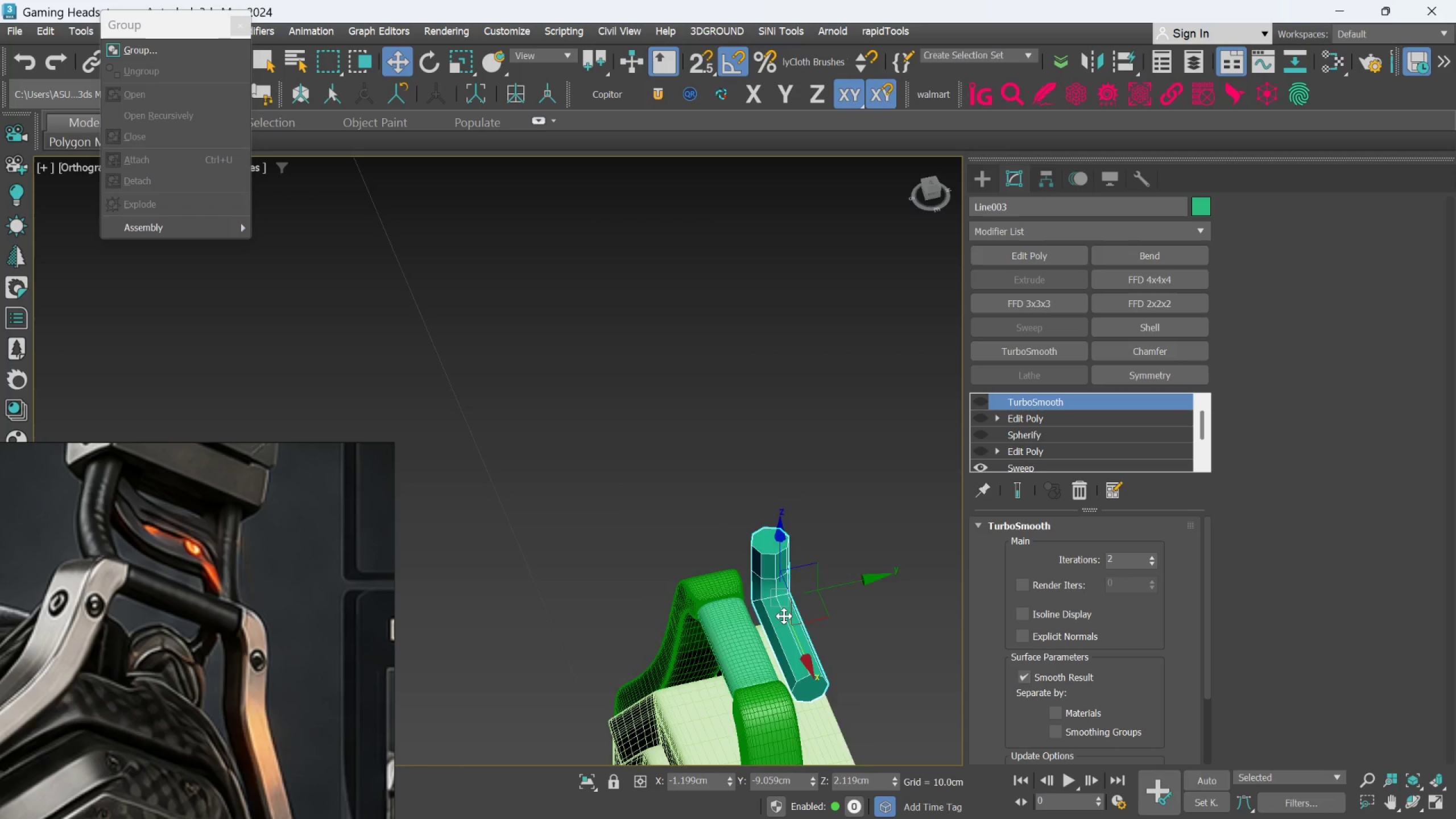 
hold_key(key=AltLeft, duration=0.64)
 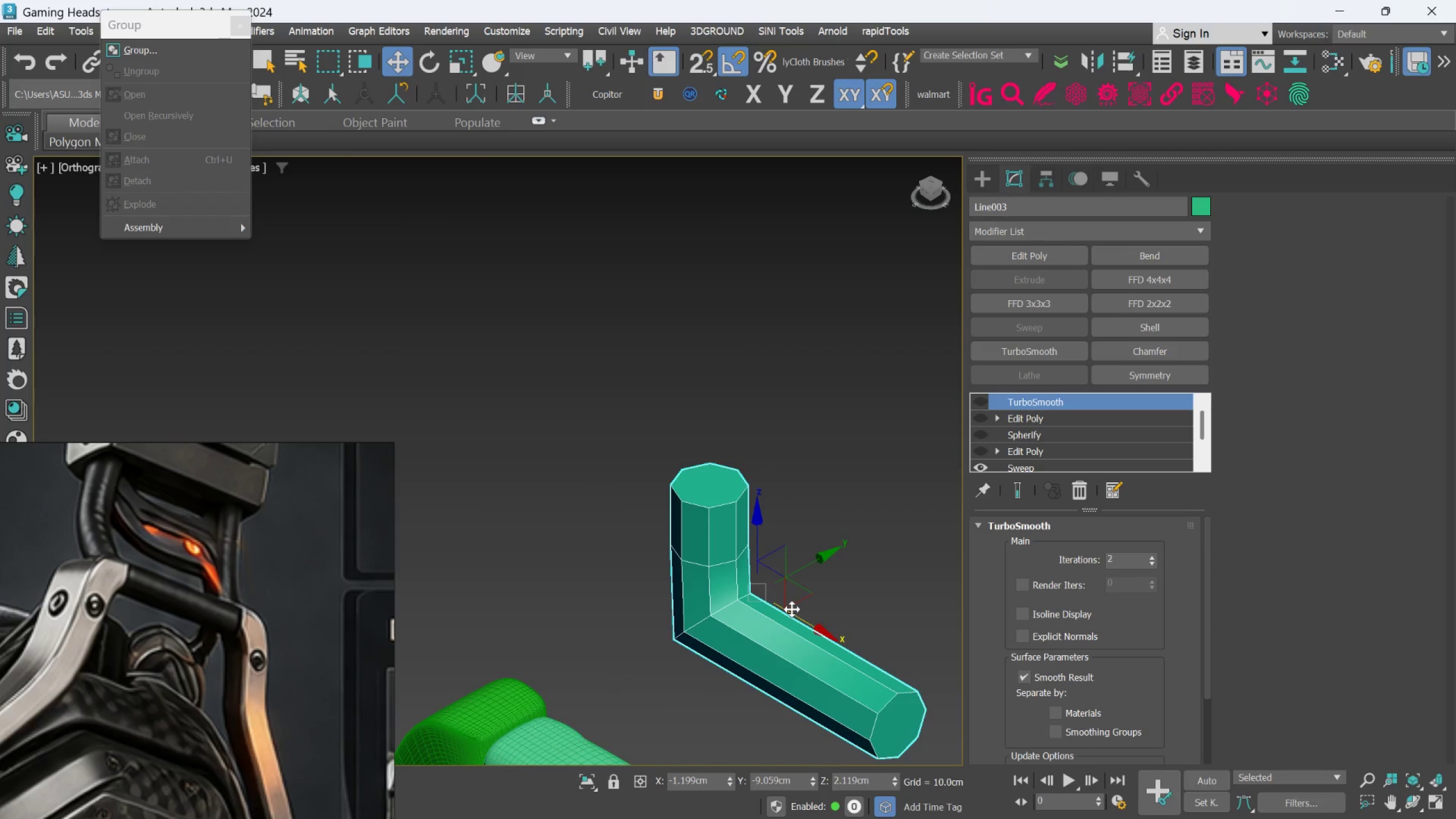 
scroll: coordinate [784, 616], scroll_direction: up, amount: 2.0
 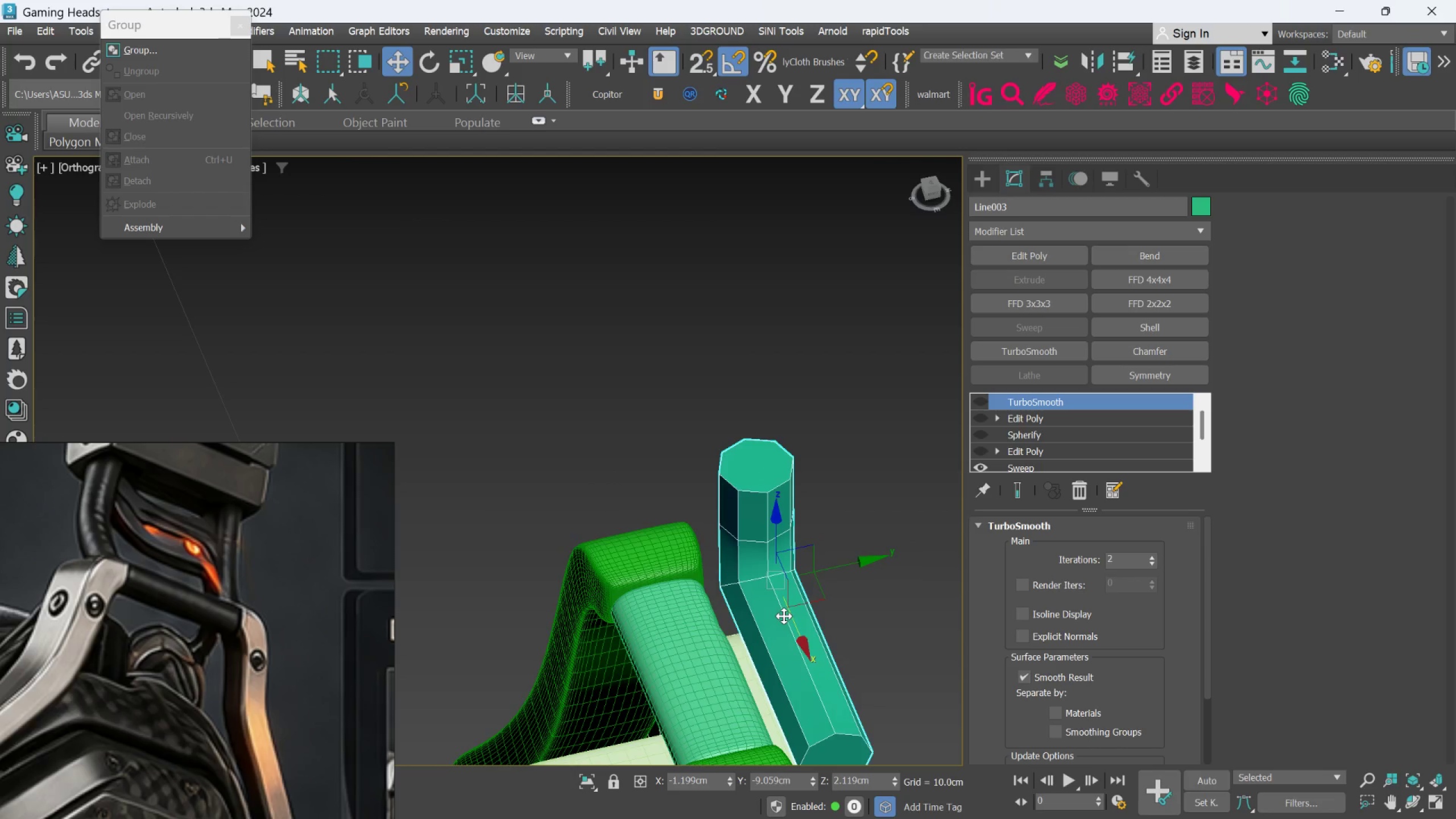 
hold_key(key=AltLeft, duration=0.5)
 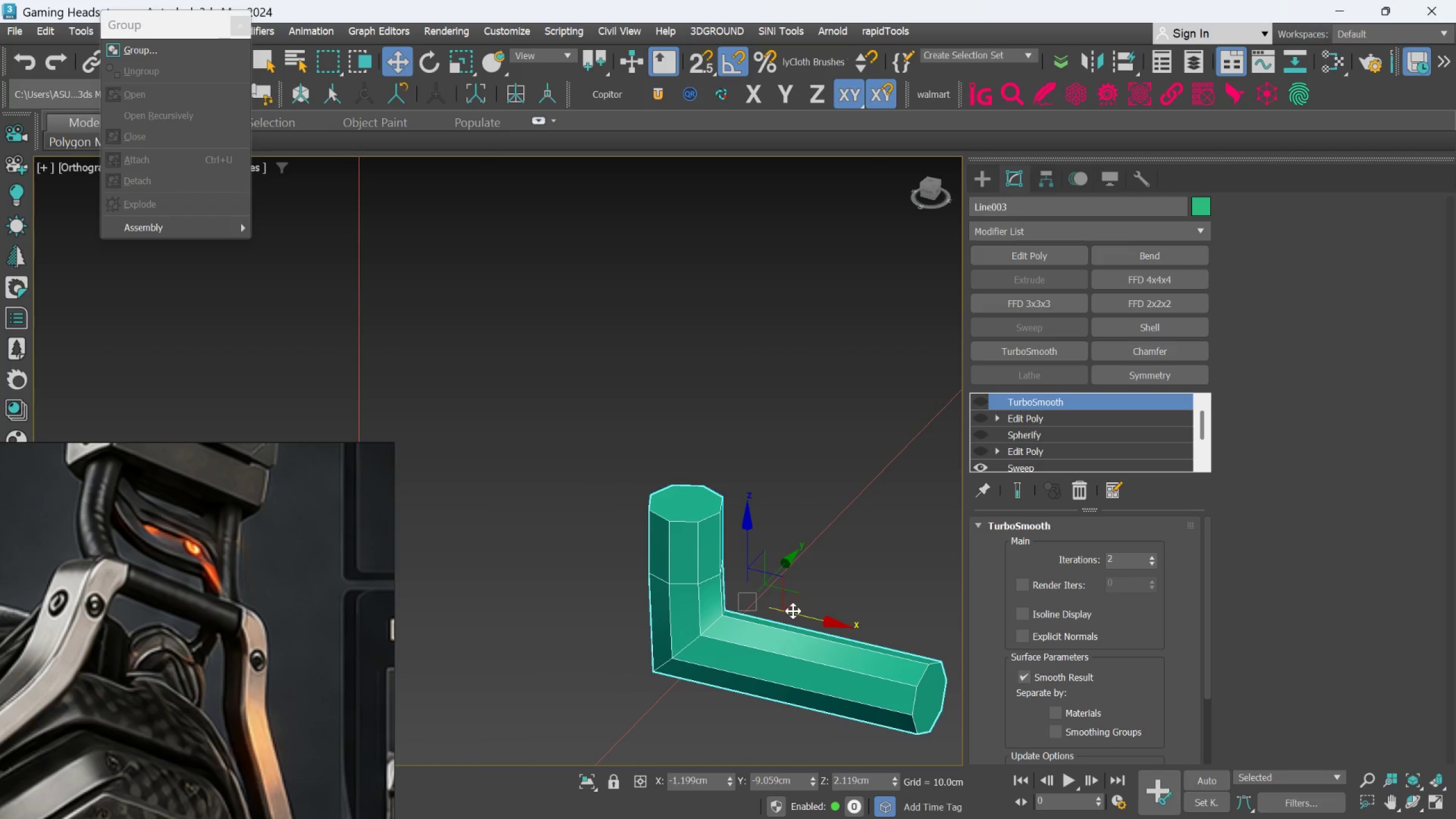 
hold_key(key=AltLeft, duration=0.48)
 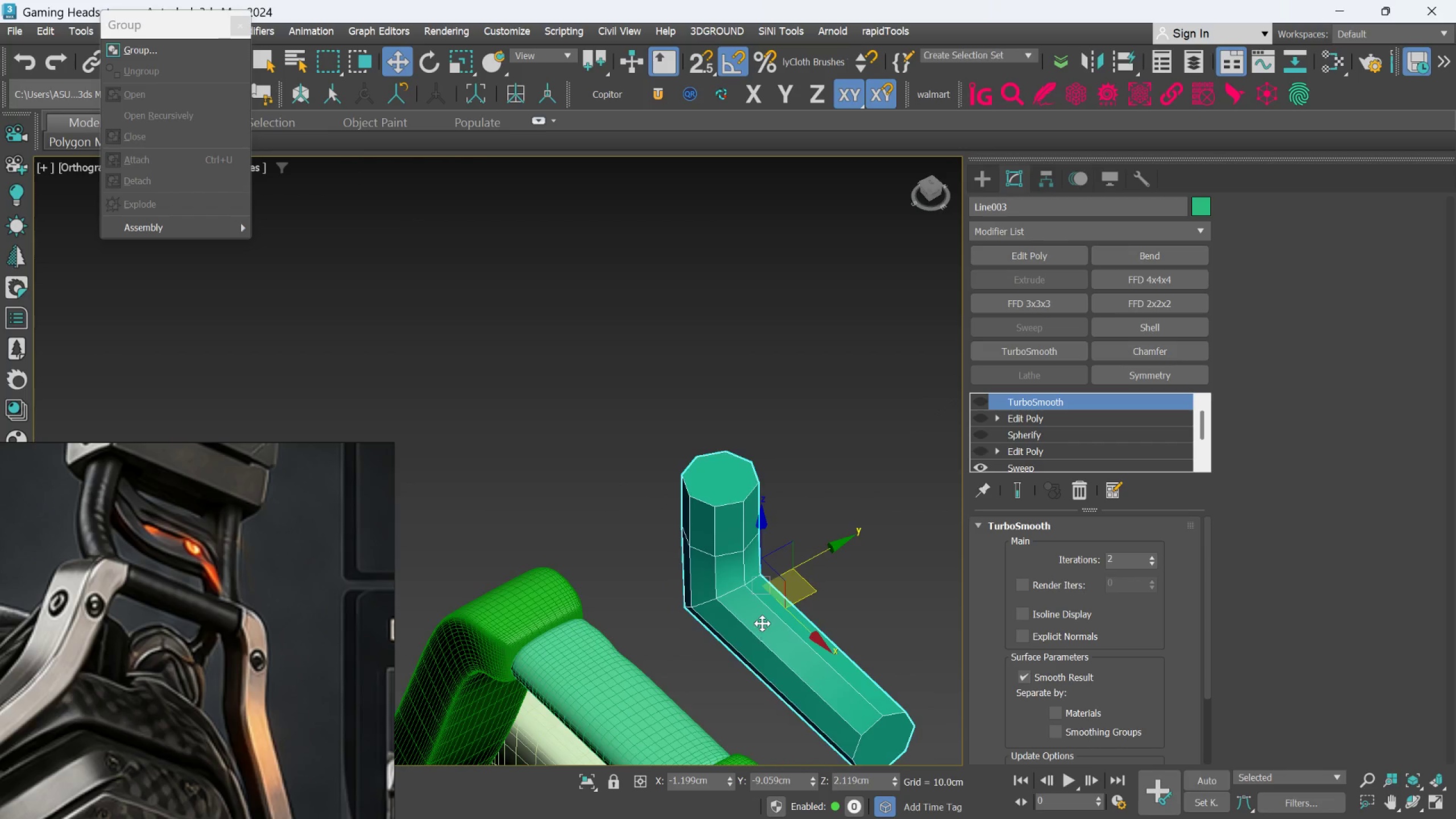 
hold_key(key=AltLeft, duration=0.39)
 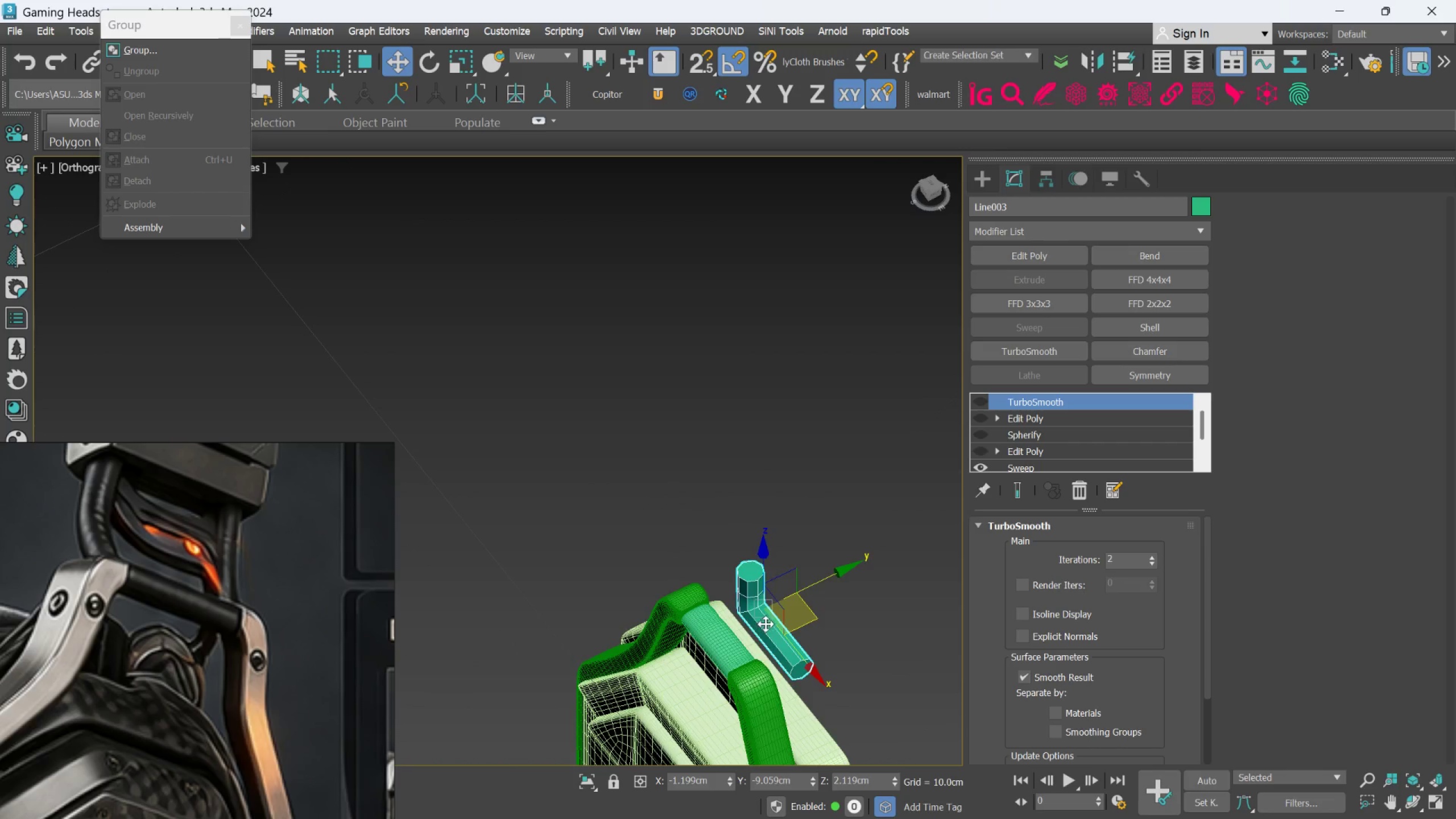 
scroll: coordinate [762, 623], scroll_direction: down, amount: 3.0
 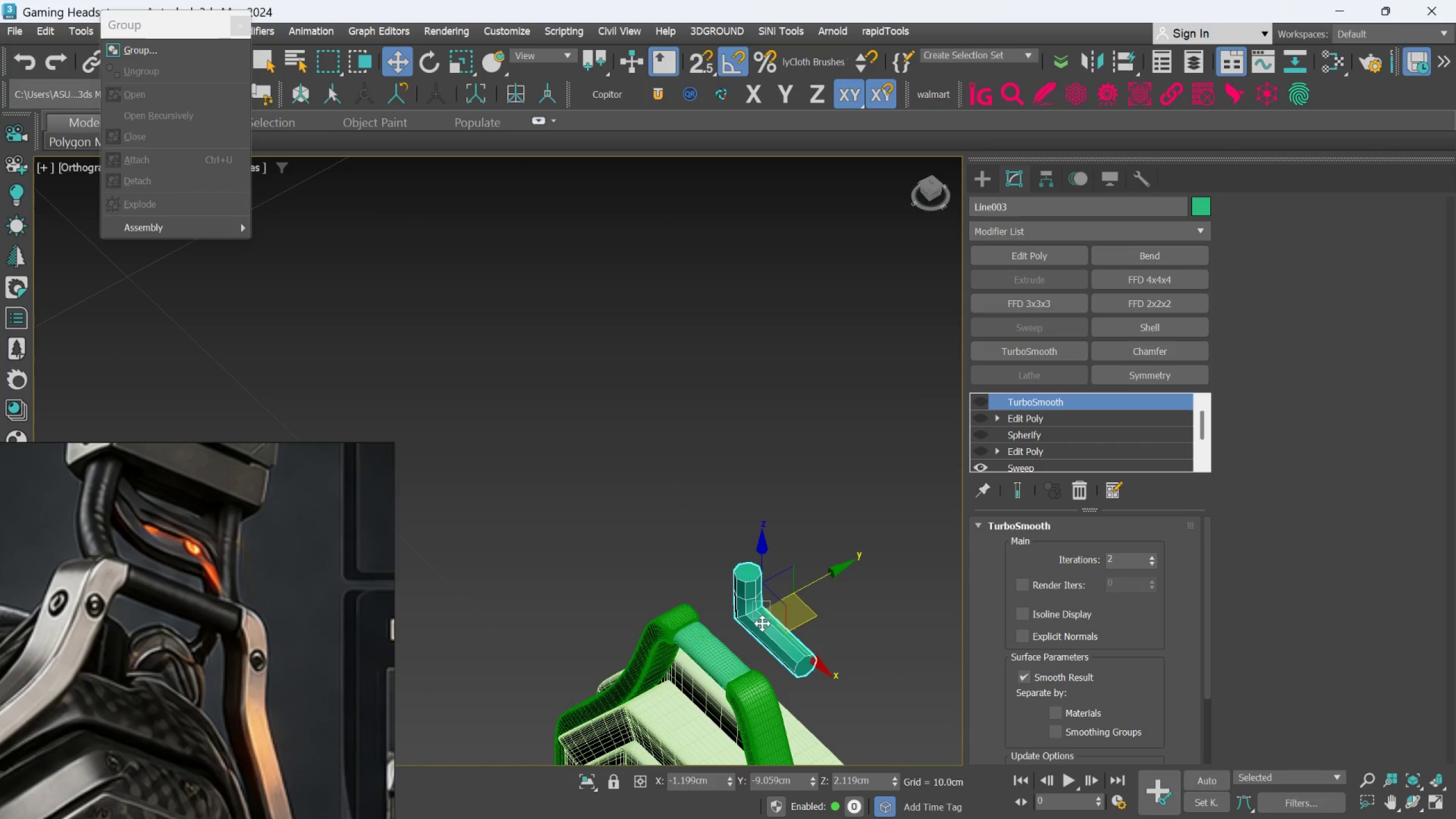 
scroll: coordinate [768, 620], scroll_direction: up, amount: 2.0
 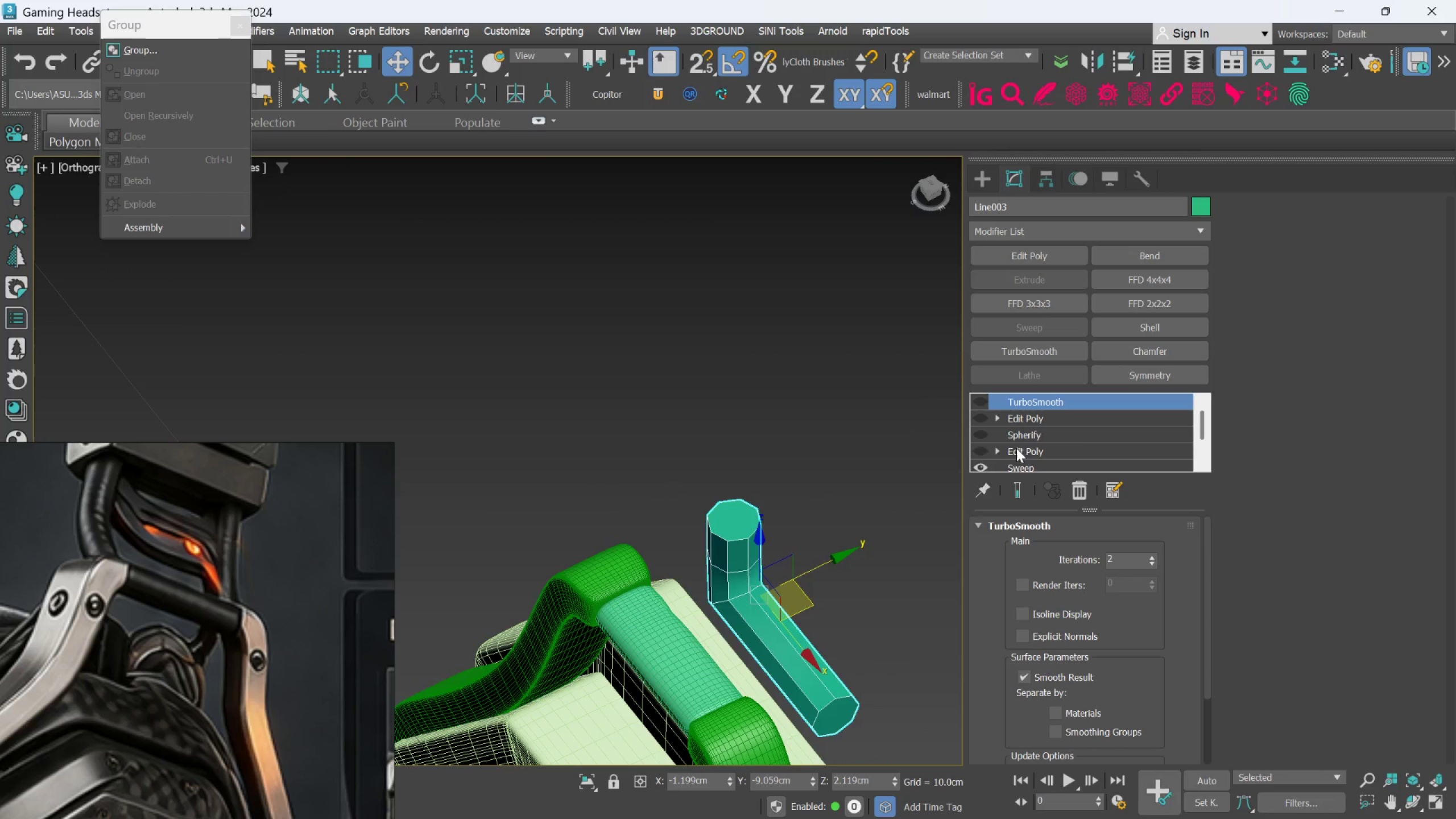 
scroll: coordinate [1072, 436], scroll_direction: down, amount: 2.0
 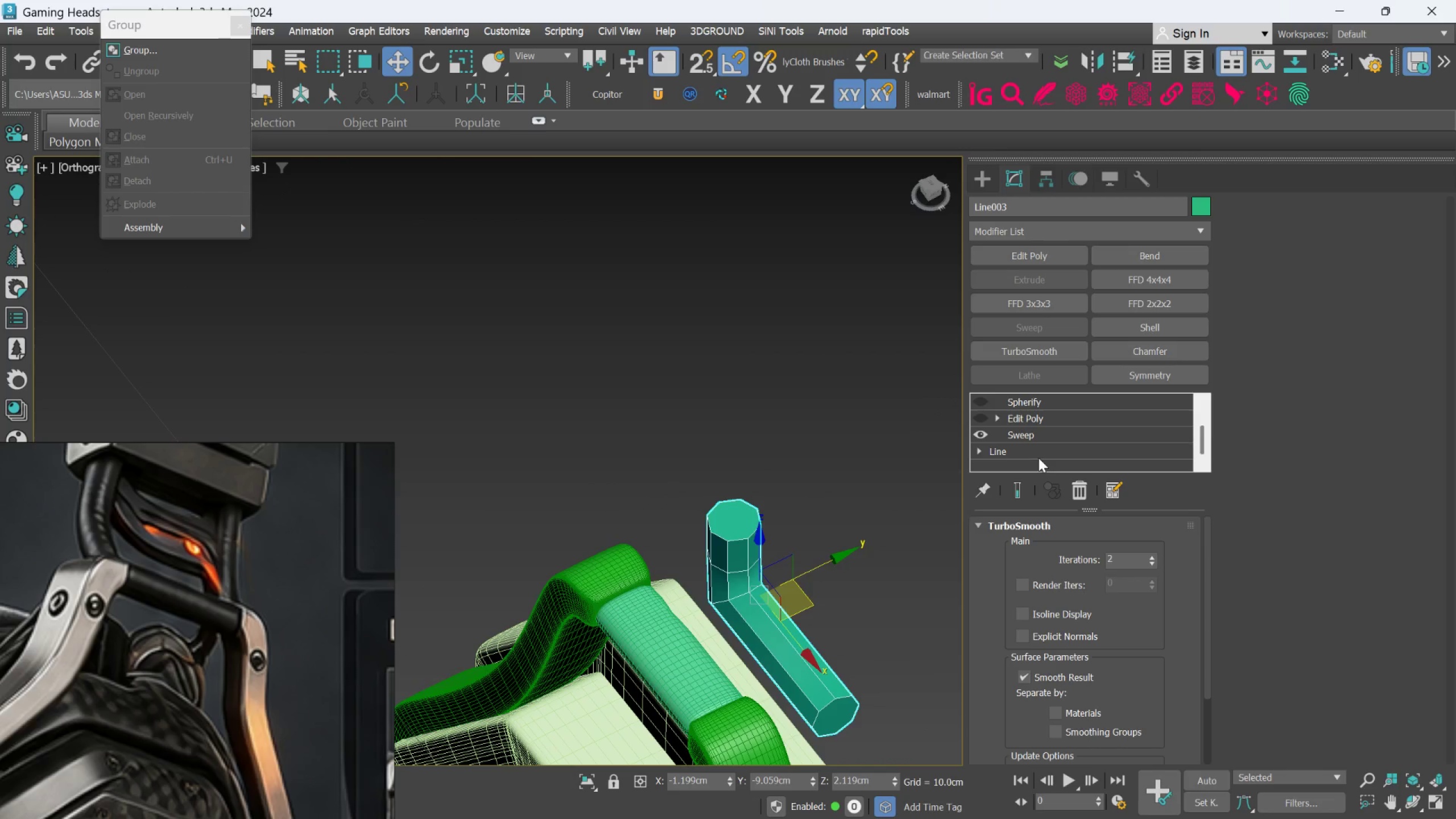 
left_click([1039, 454])
 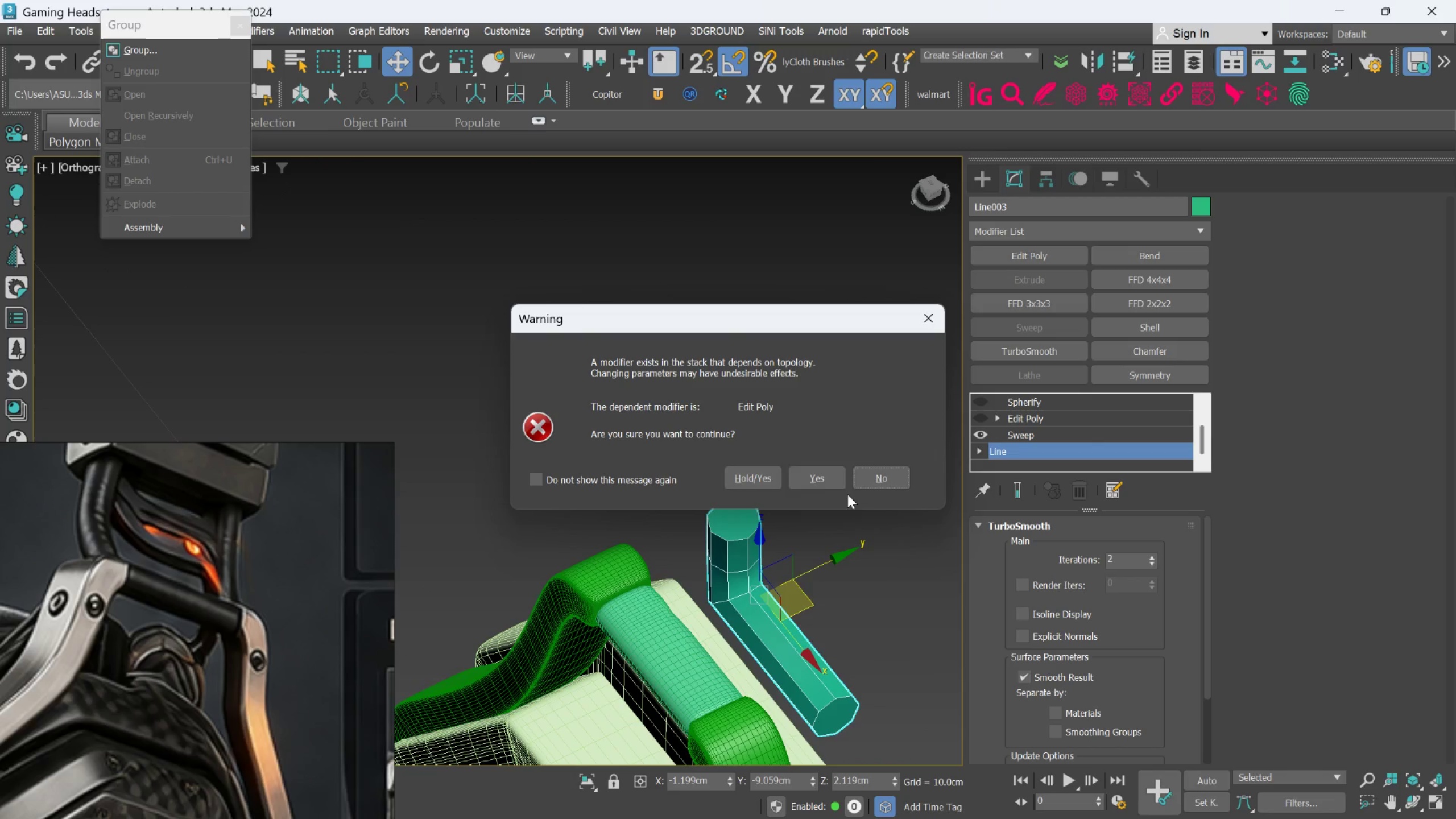 
left_click([810, 475])
 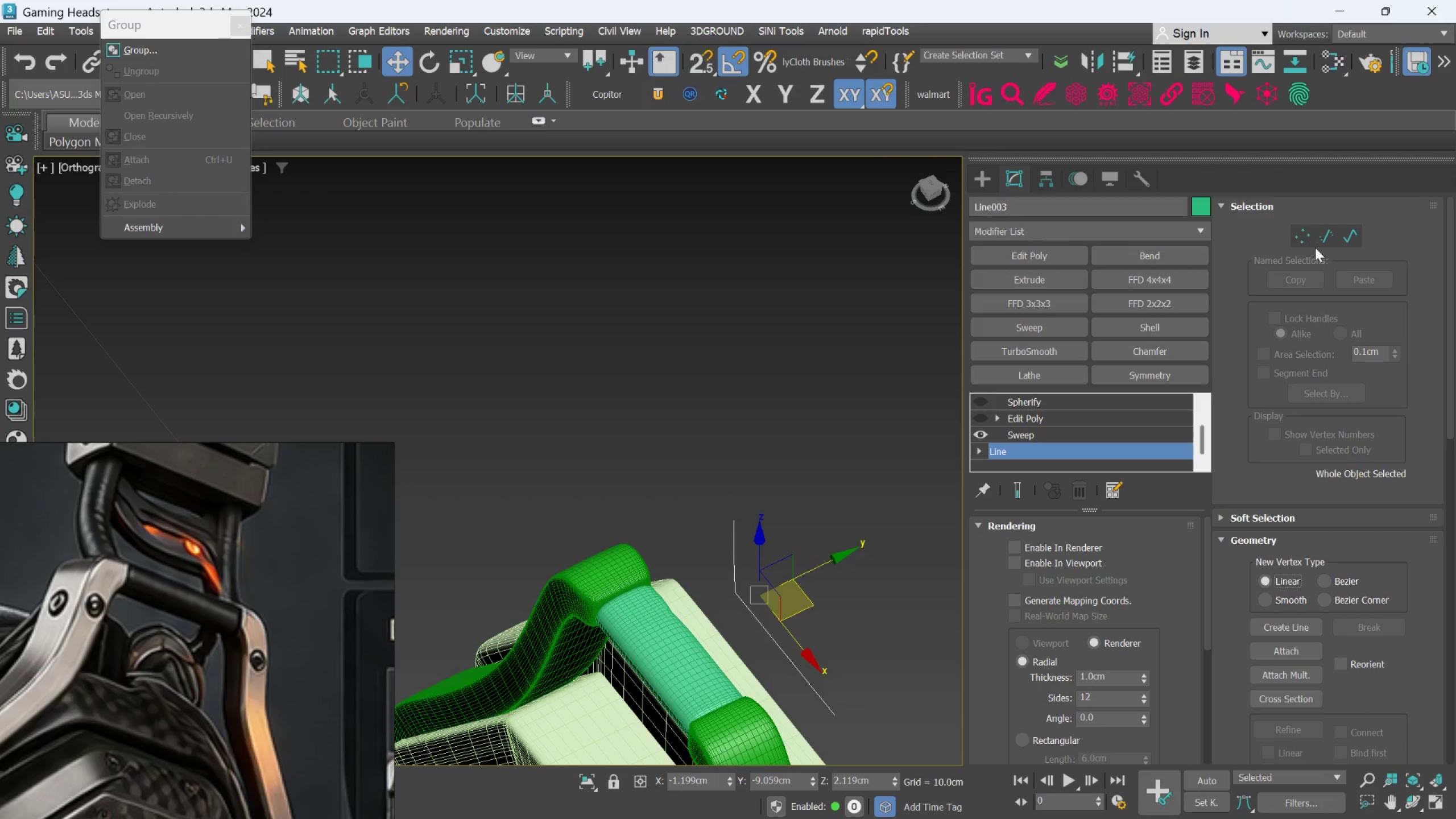 
left_click([1323, 239])
 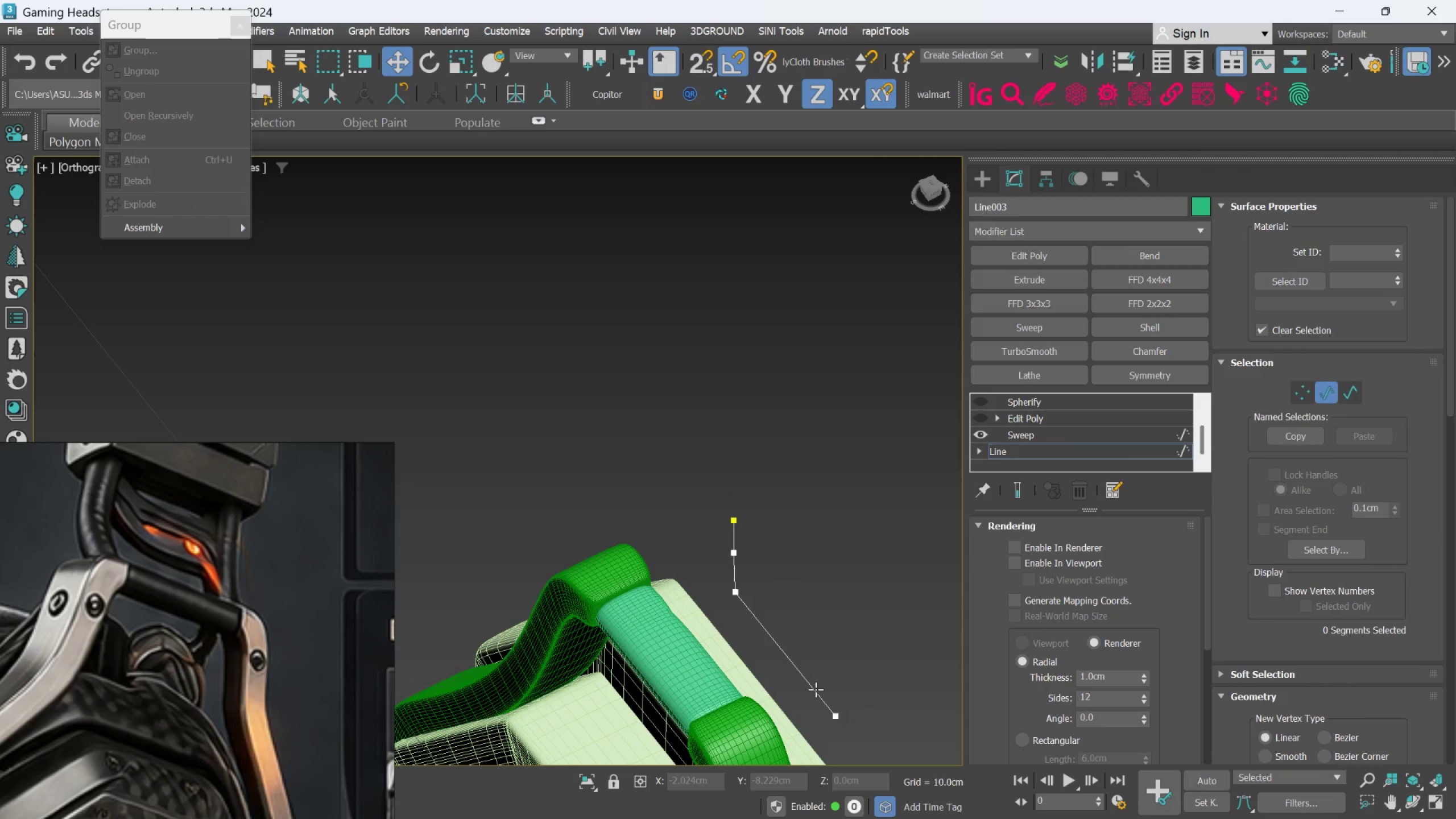 
left_click([815, 690])
 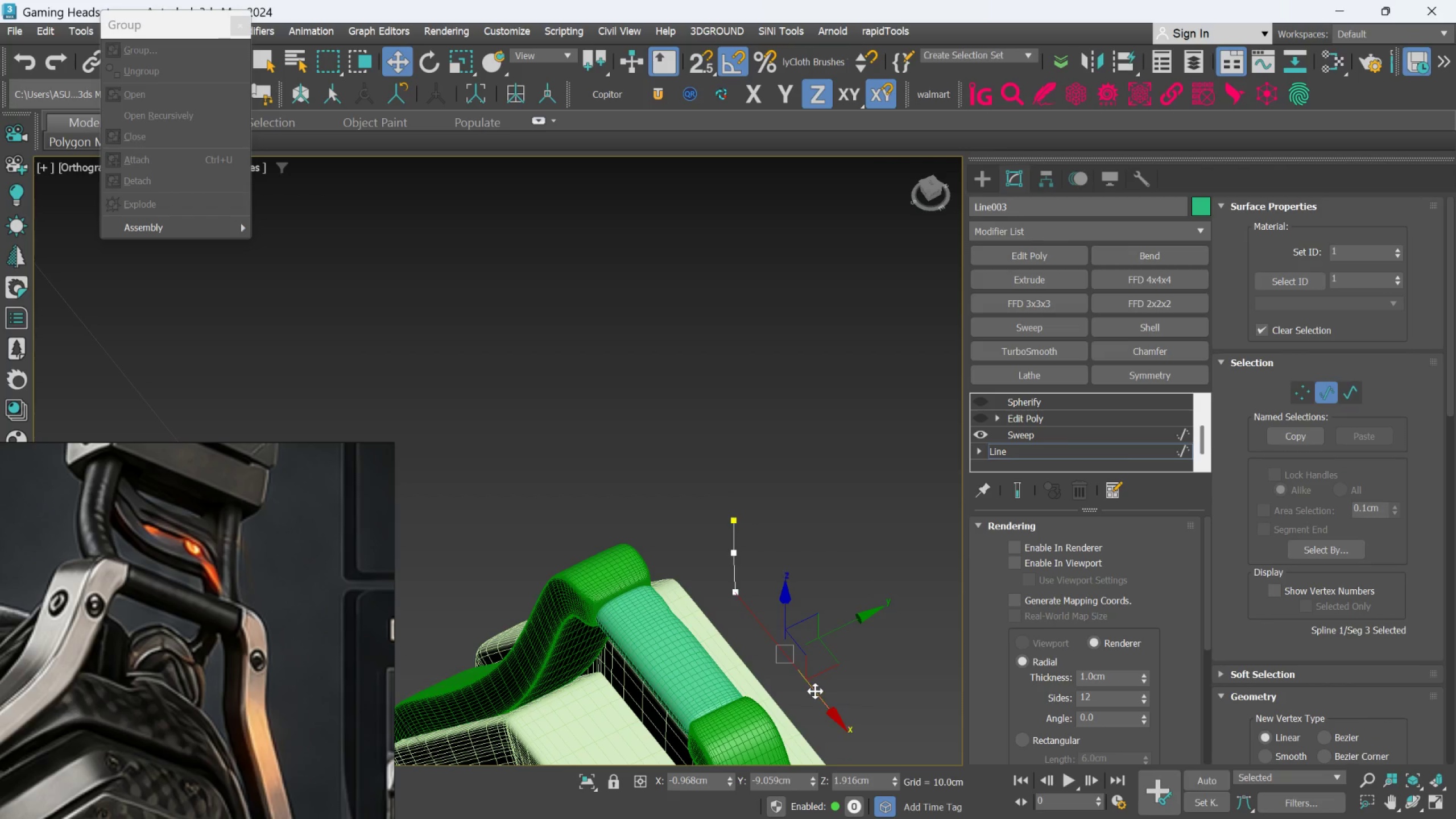 
key(Delete)
 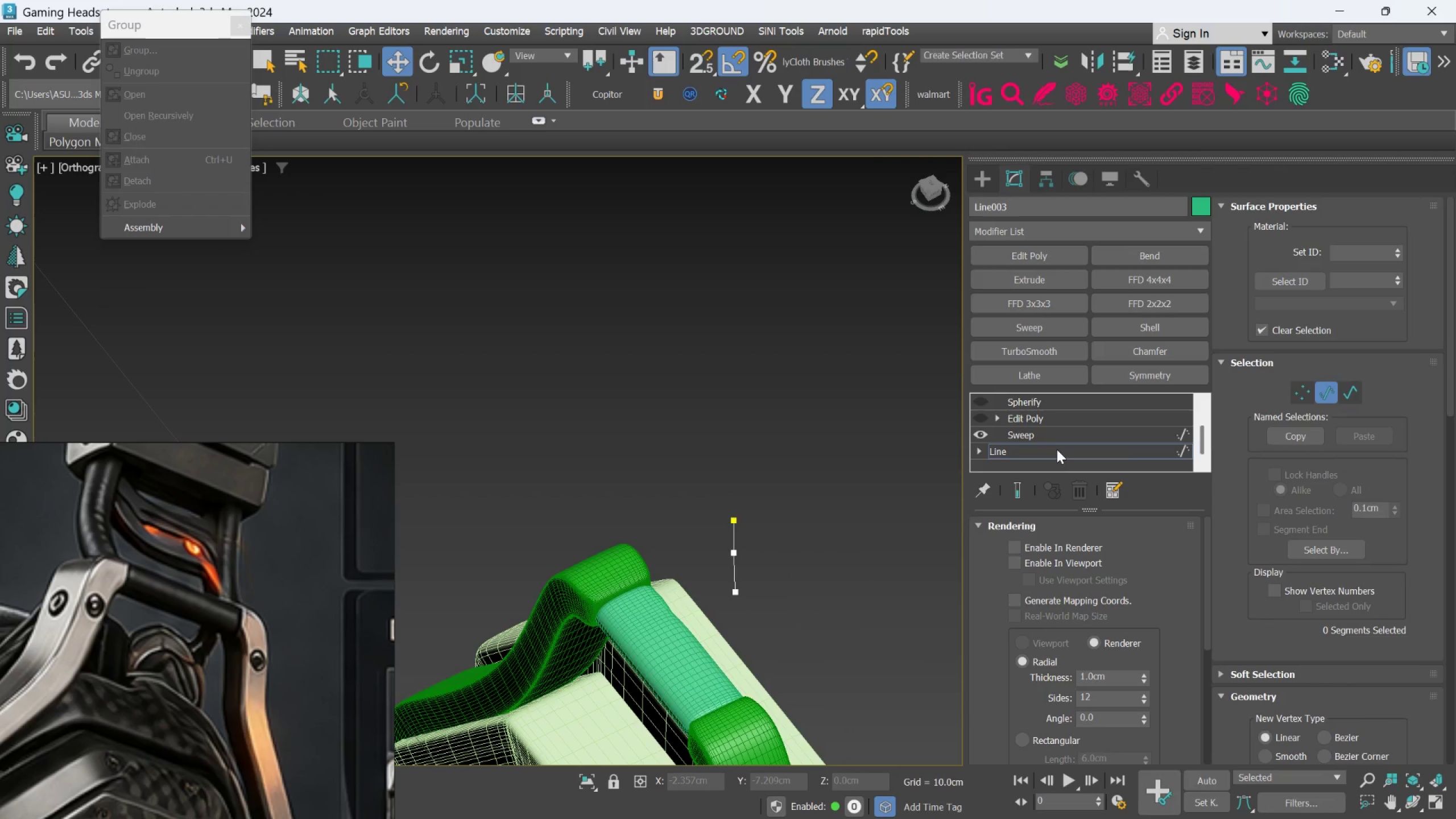 
left_click([1057, 452])
 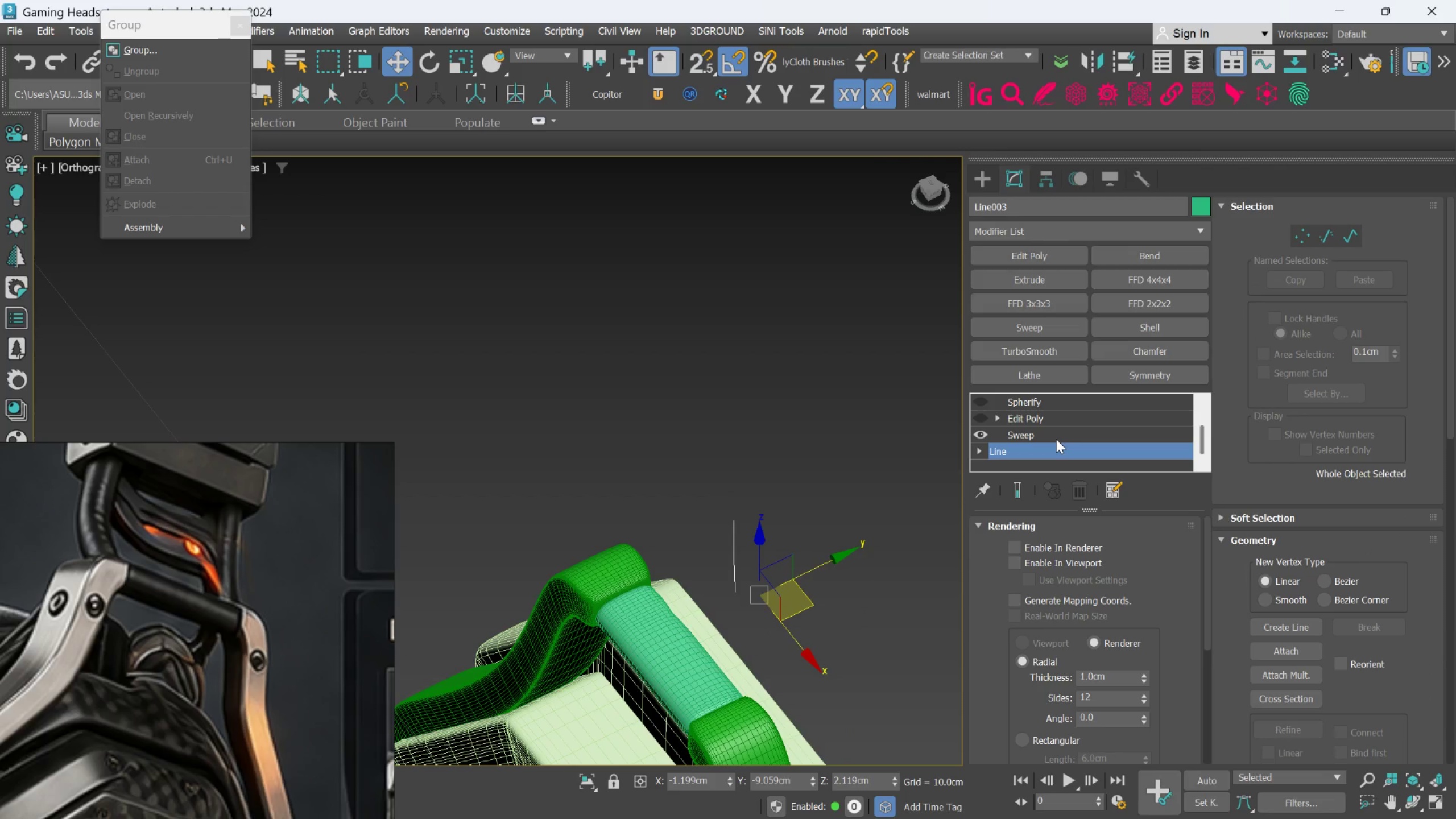 
scroll: coordinate [1056, 439], scroll_direction: up, amount: 1.0
 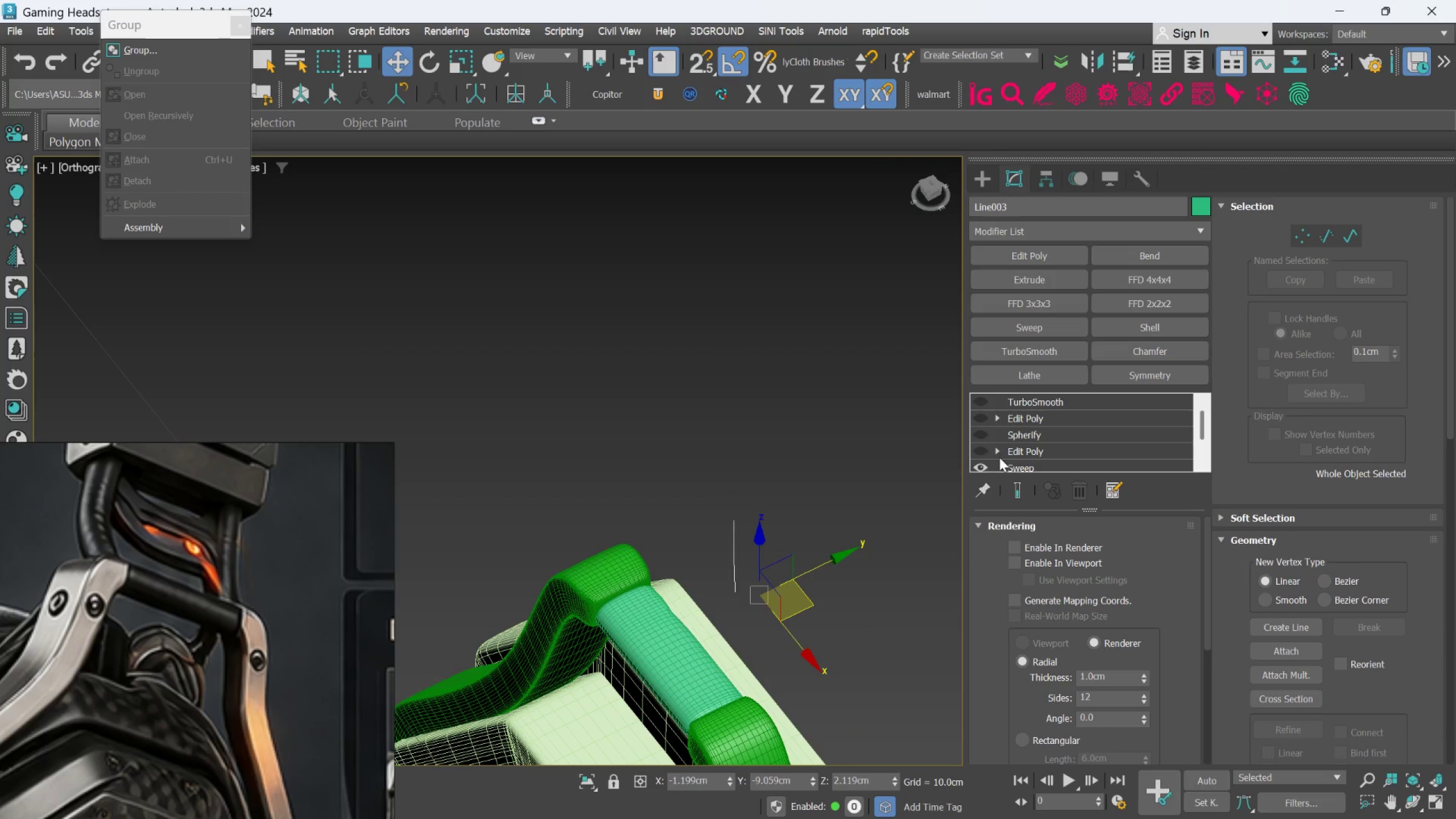 
left_click([982, 454])
 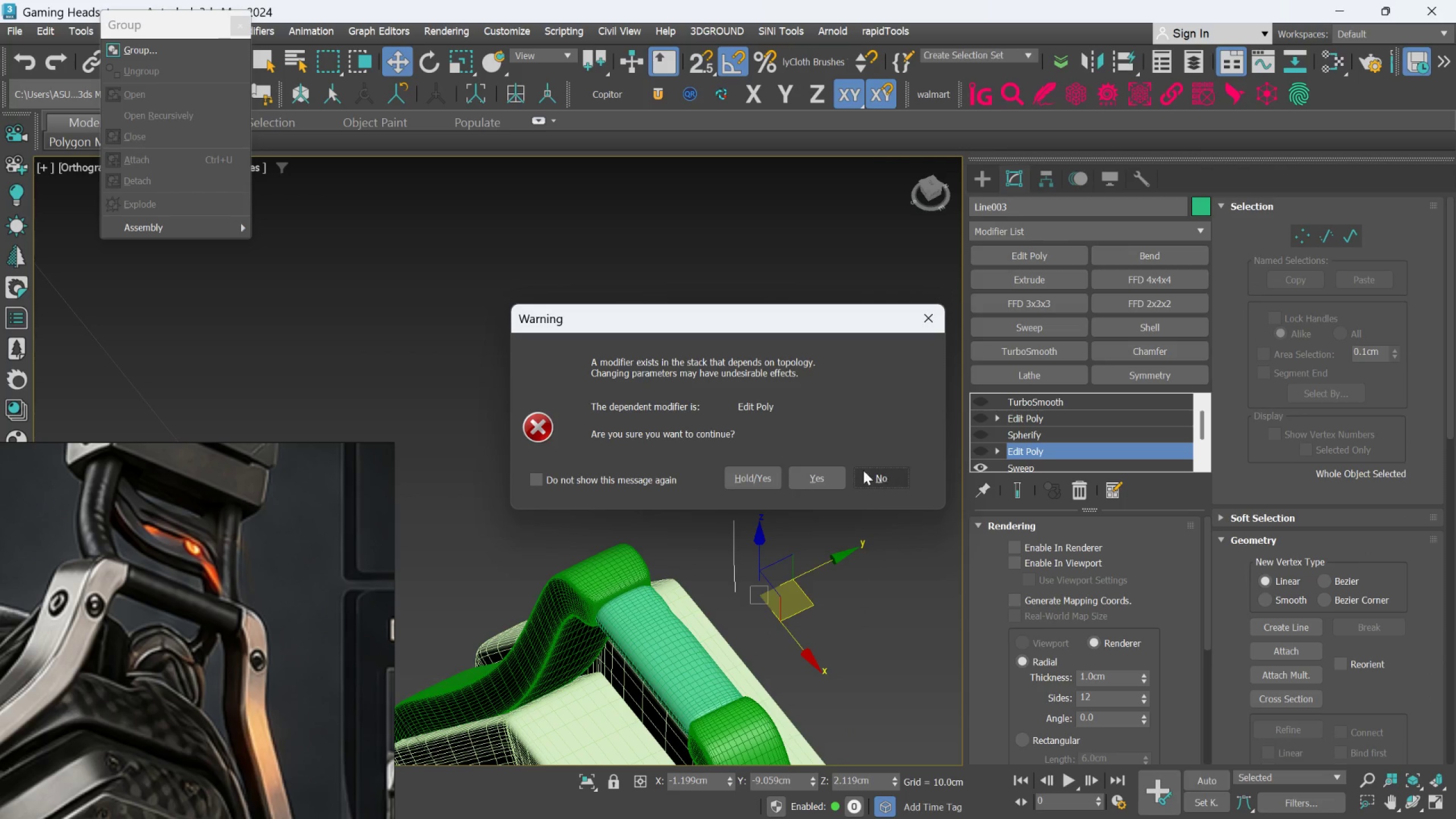 
left_click([814, 469])
 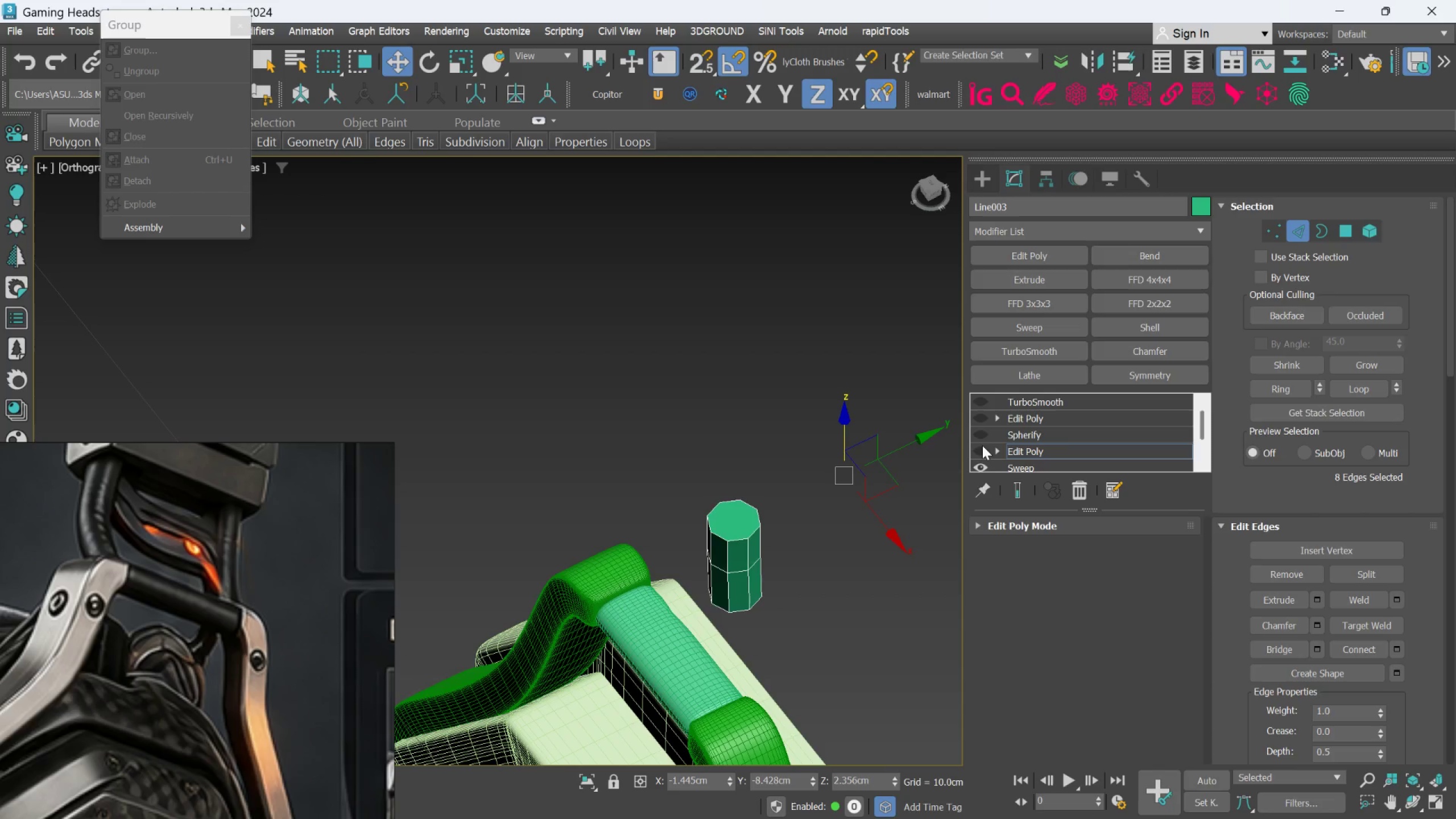 
left_click([981, 448])
 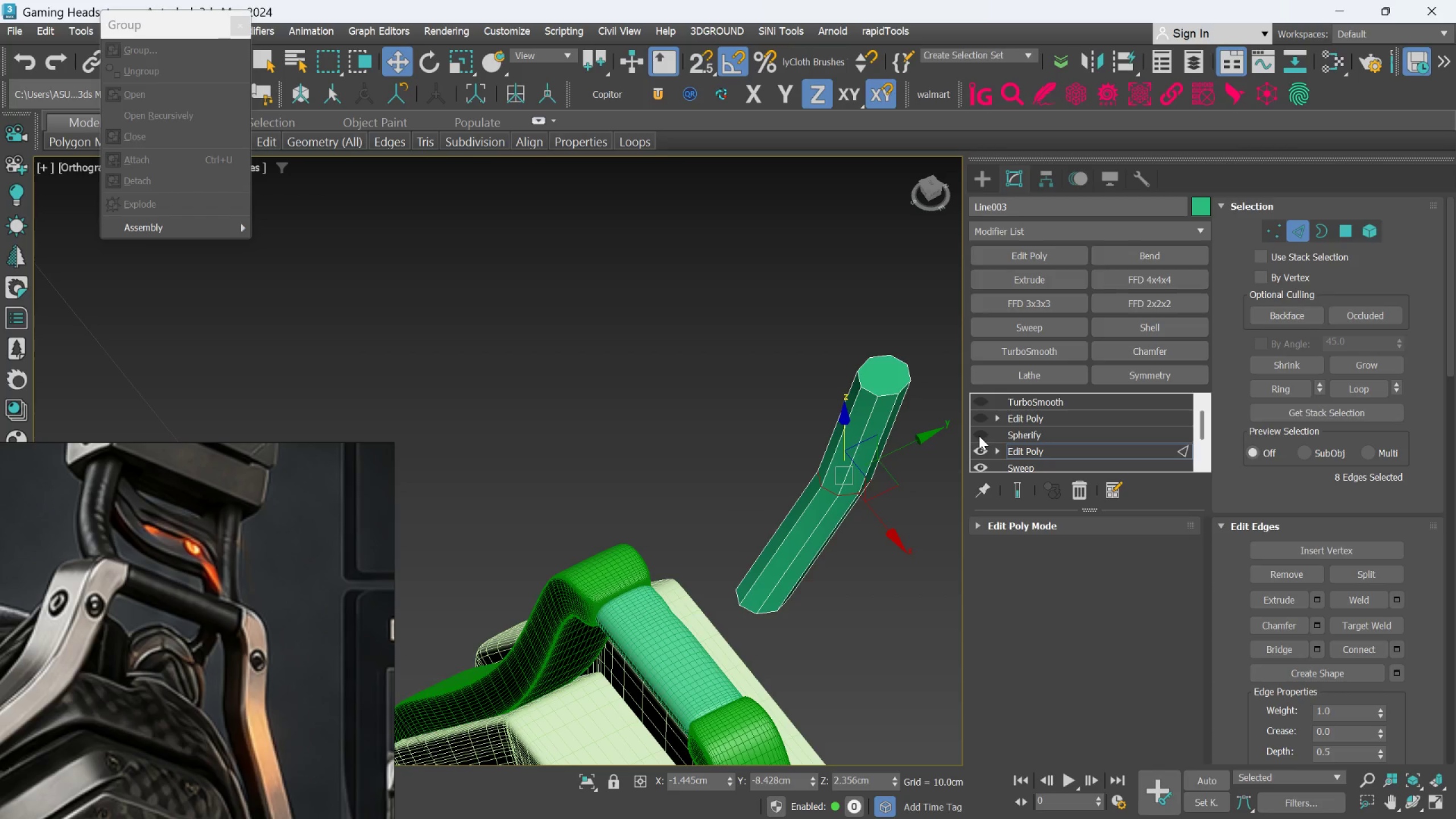 
left_click([979, 435])
 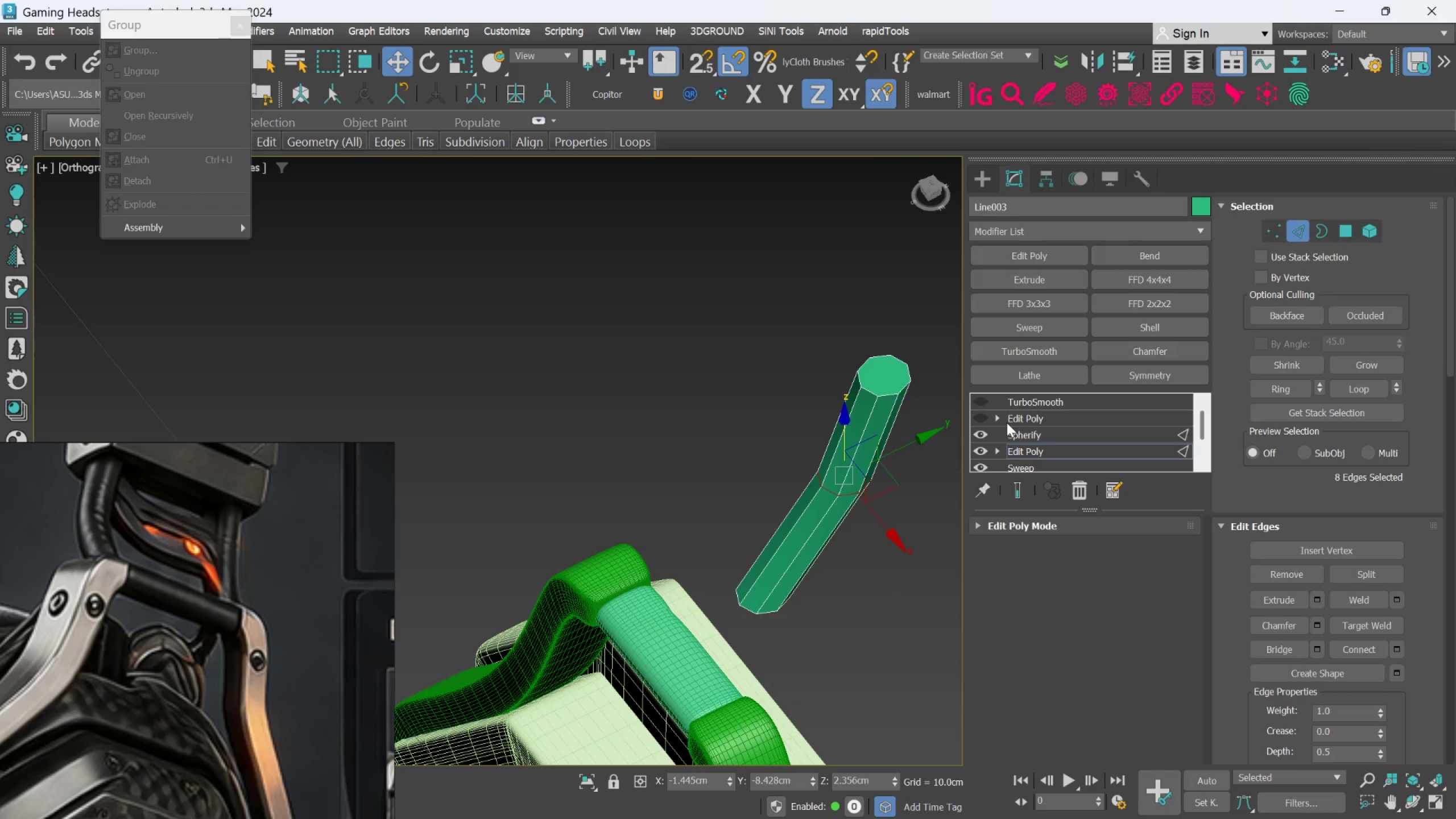 
scroll: coordinate [777, 534], scroll_direction: down, amount: 1.0
 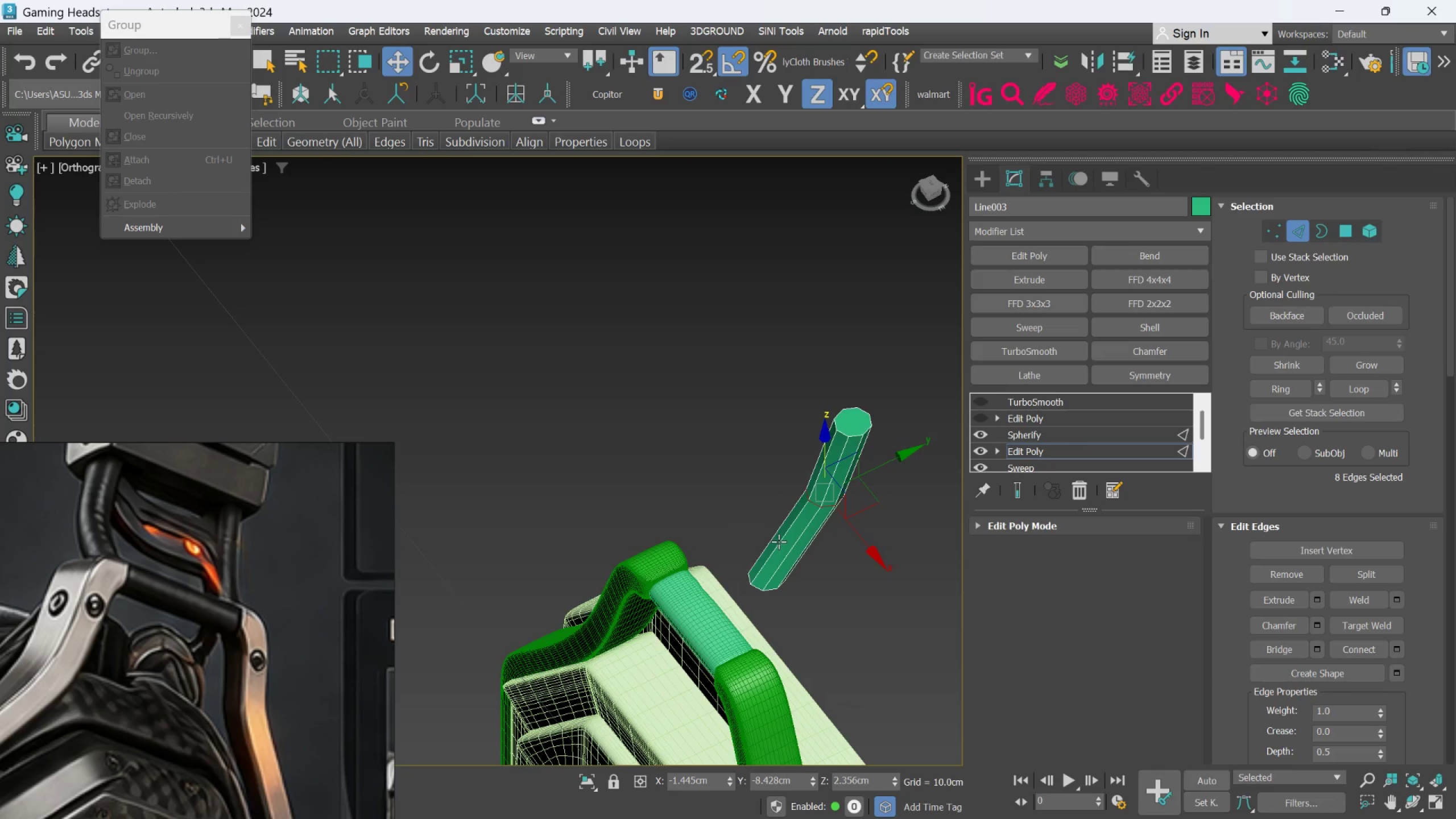 
hold_key(key=AltLeft, duration=1.5)
 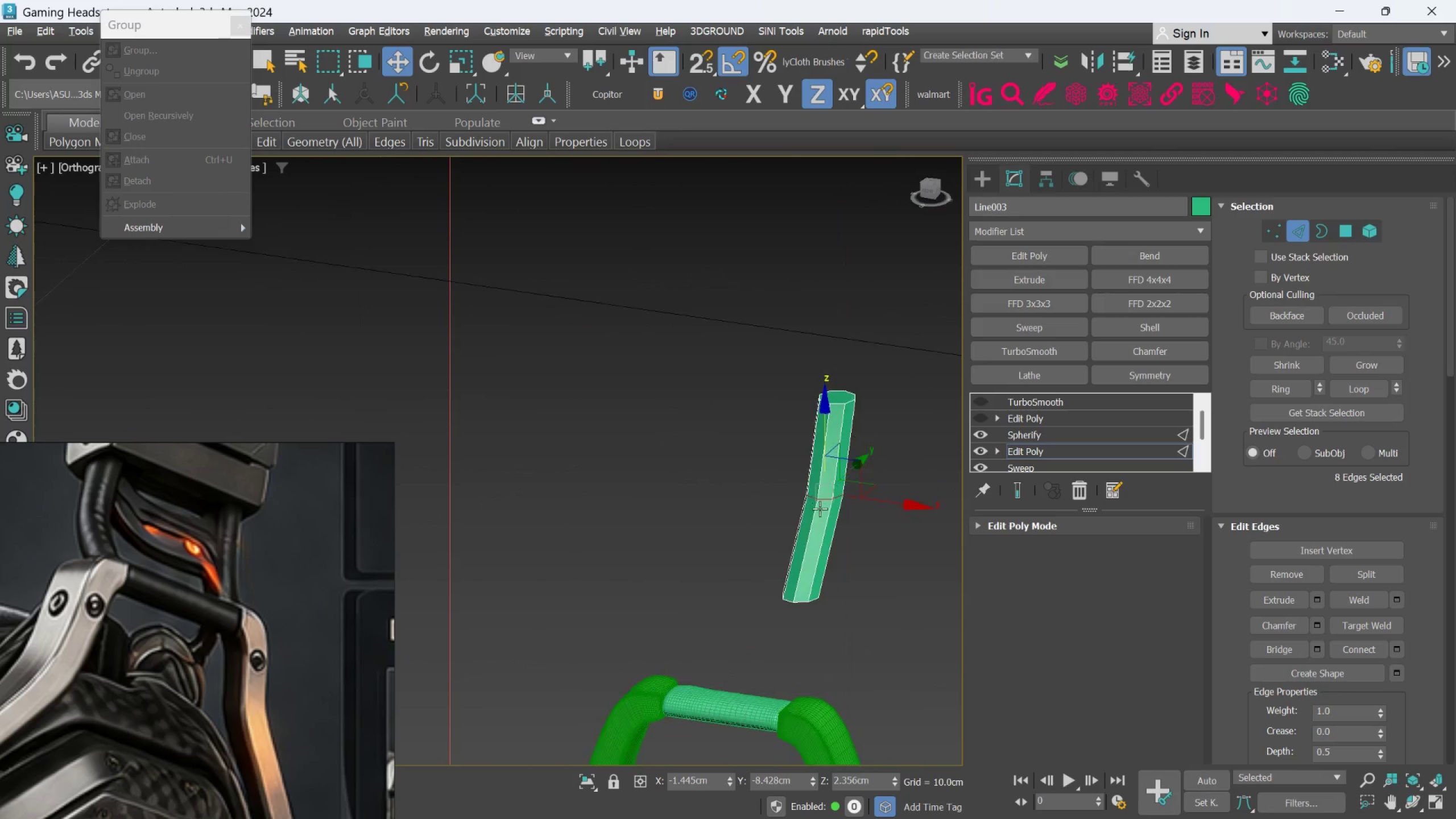 
hold_key(key=AltLeft, duration=0.77)
 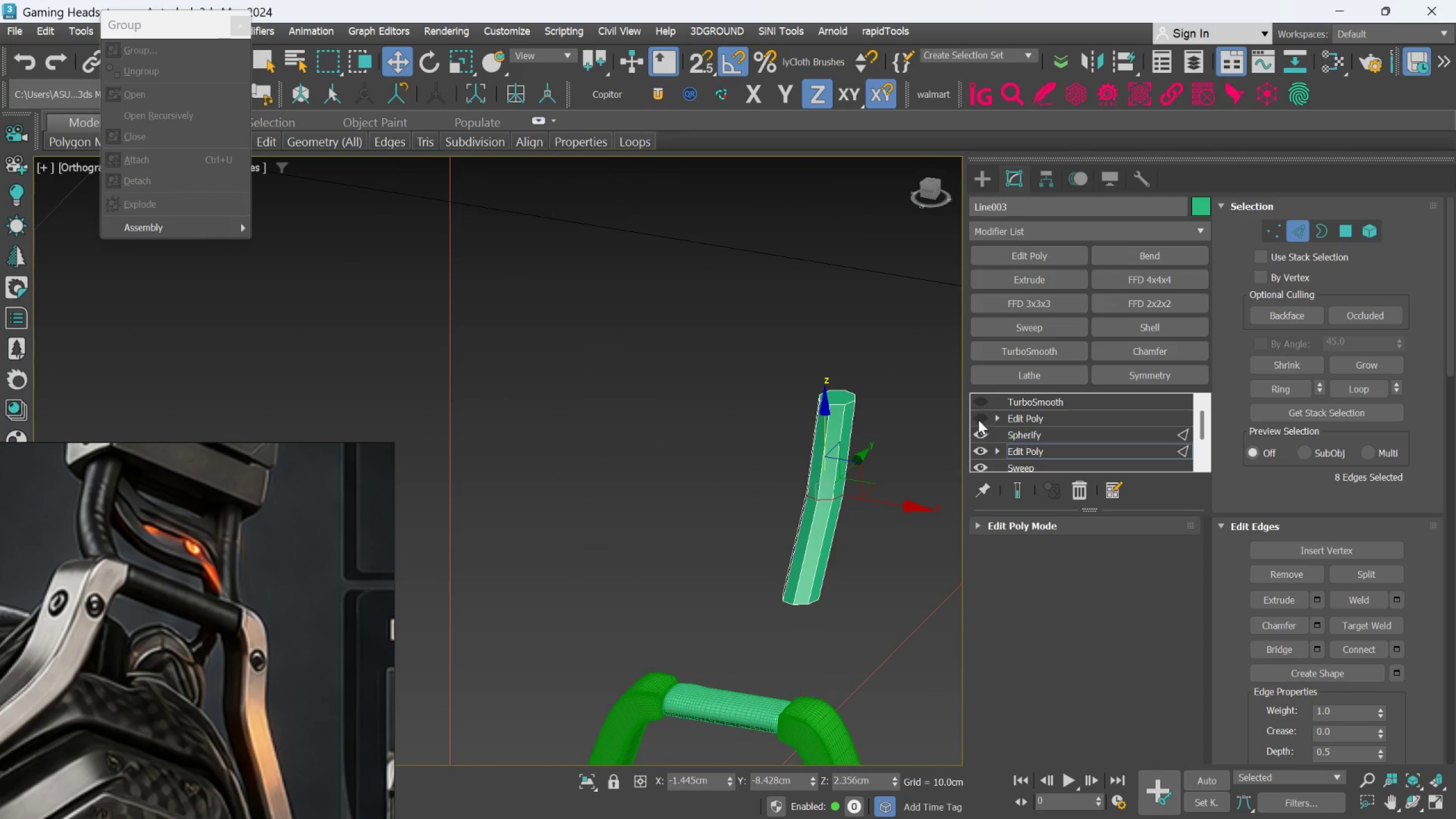 
left_click([981, 419])
 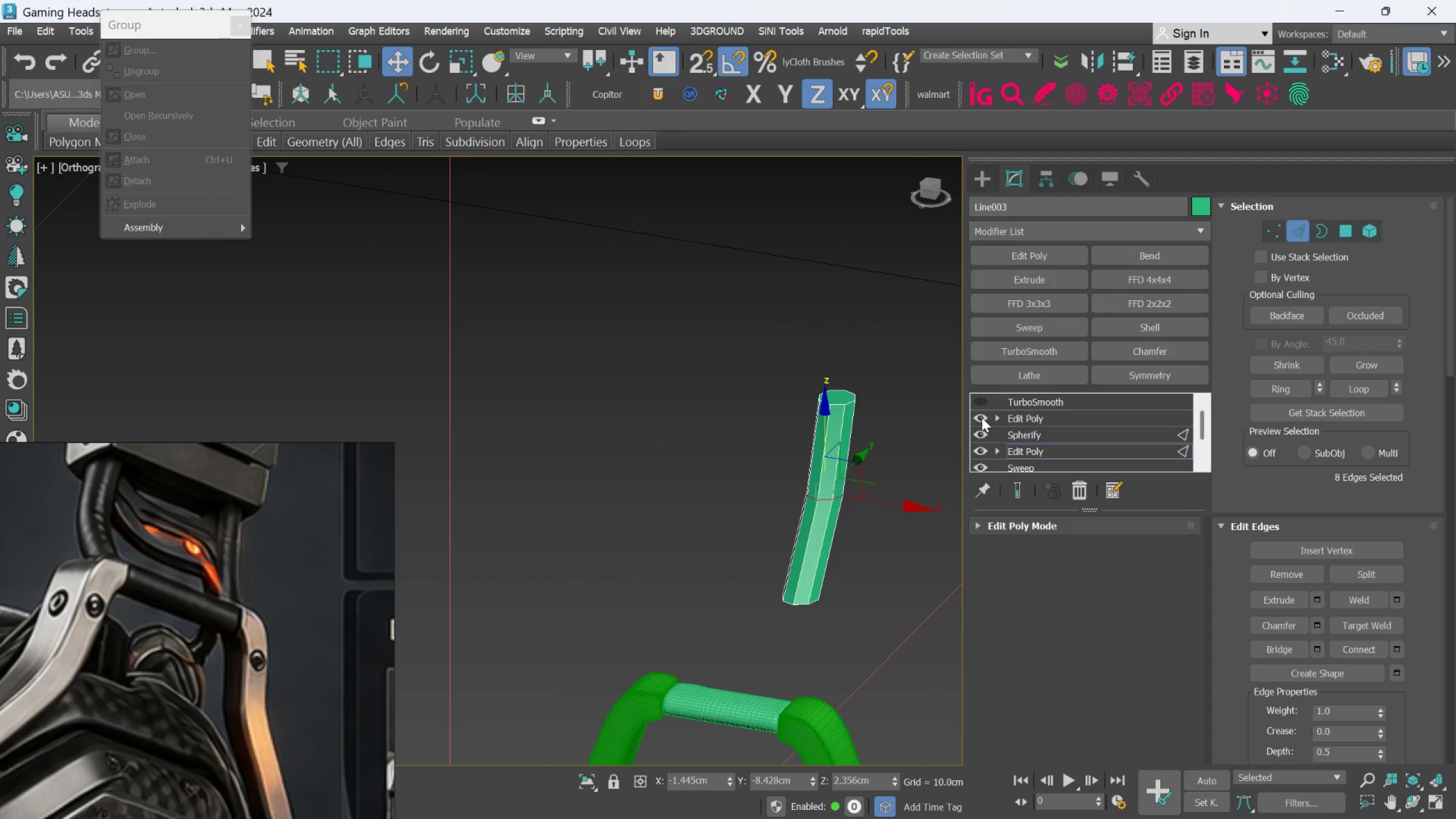 
left_click([982, 417])
 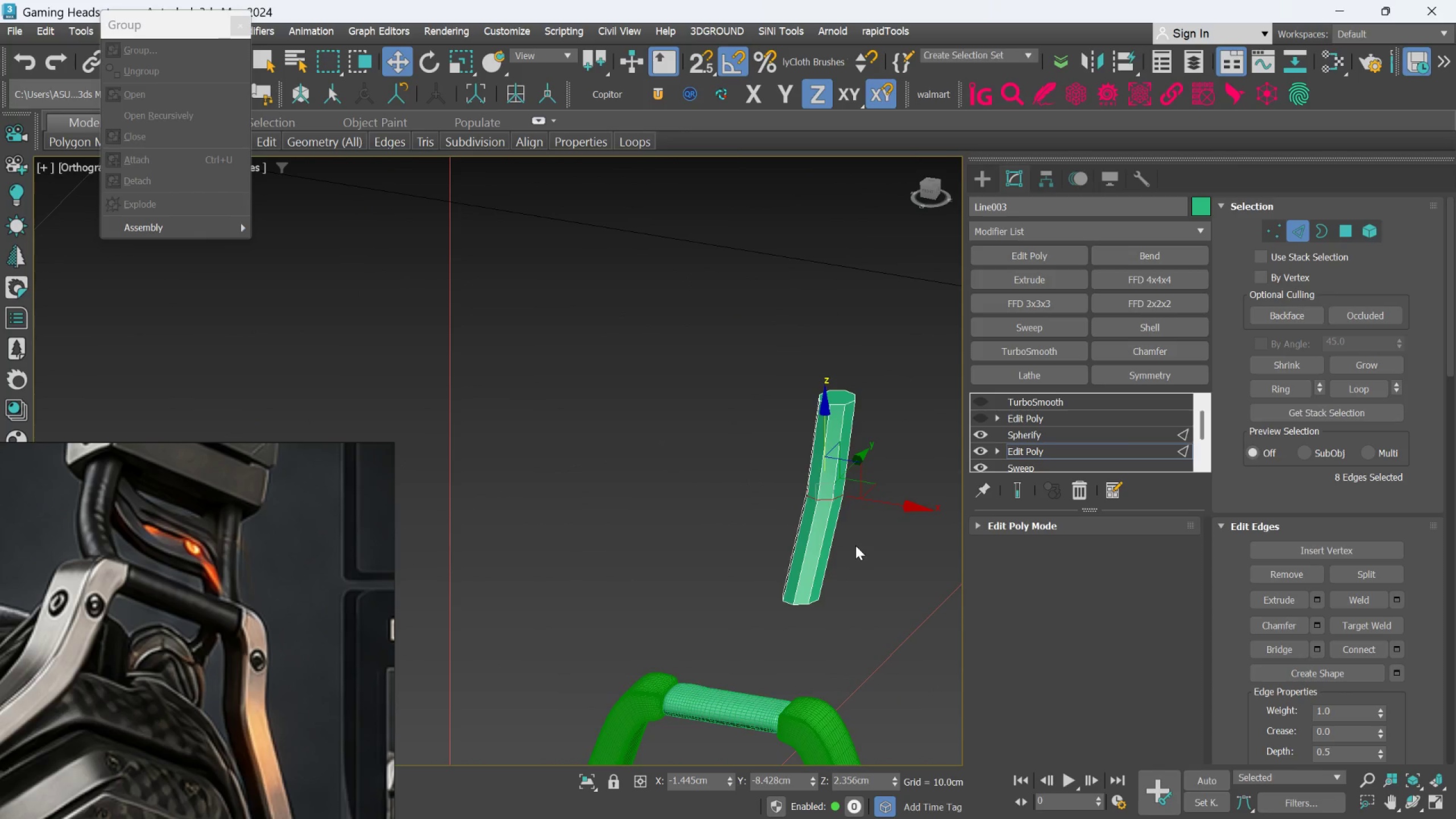 
hold_key(key=AltLeft, duration=1.19)
 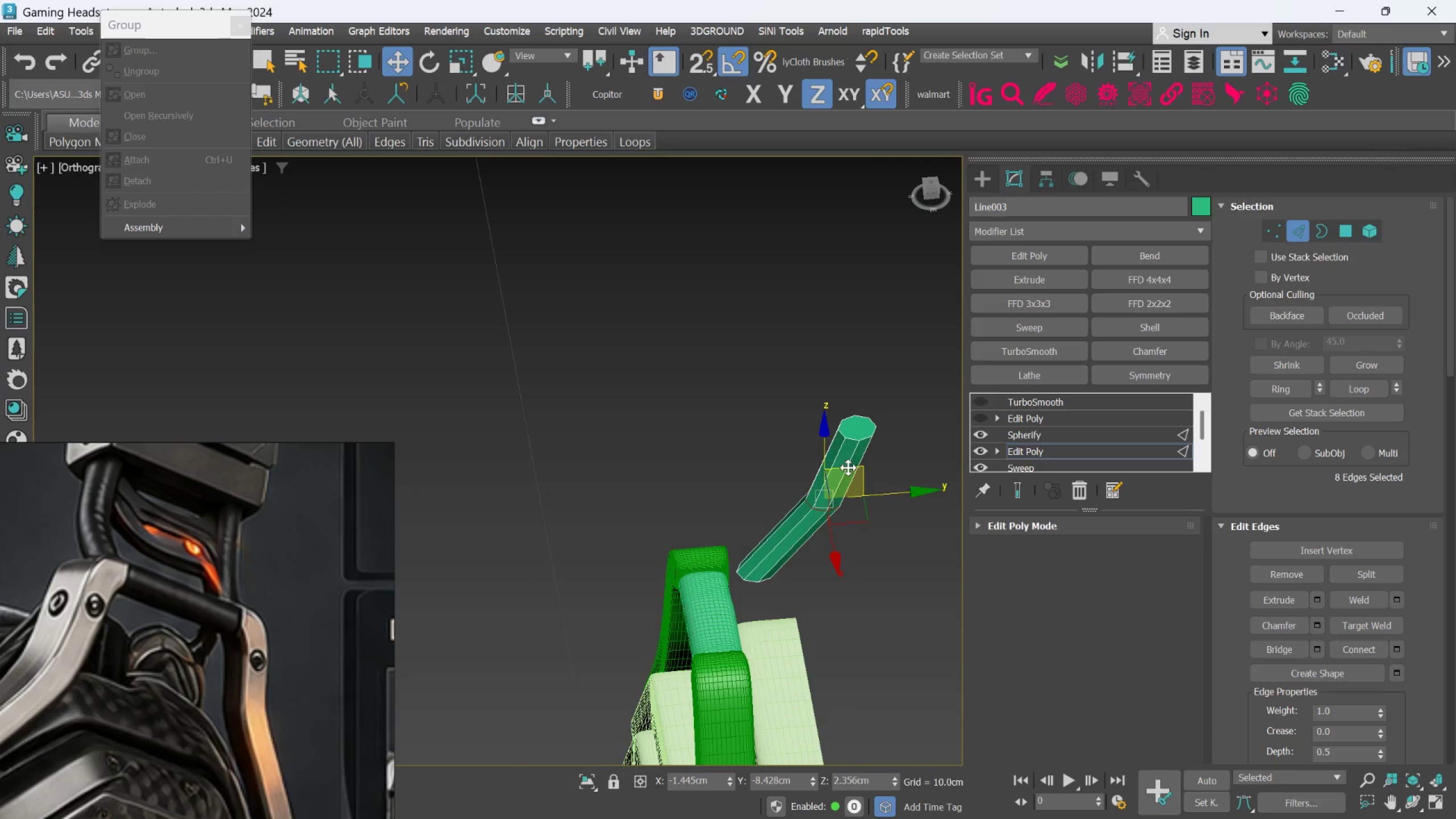 
left_click_drag(start_coordinate=[848, 466], to_coordinate=[837, 489])
 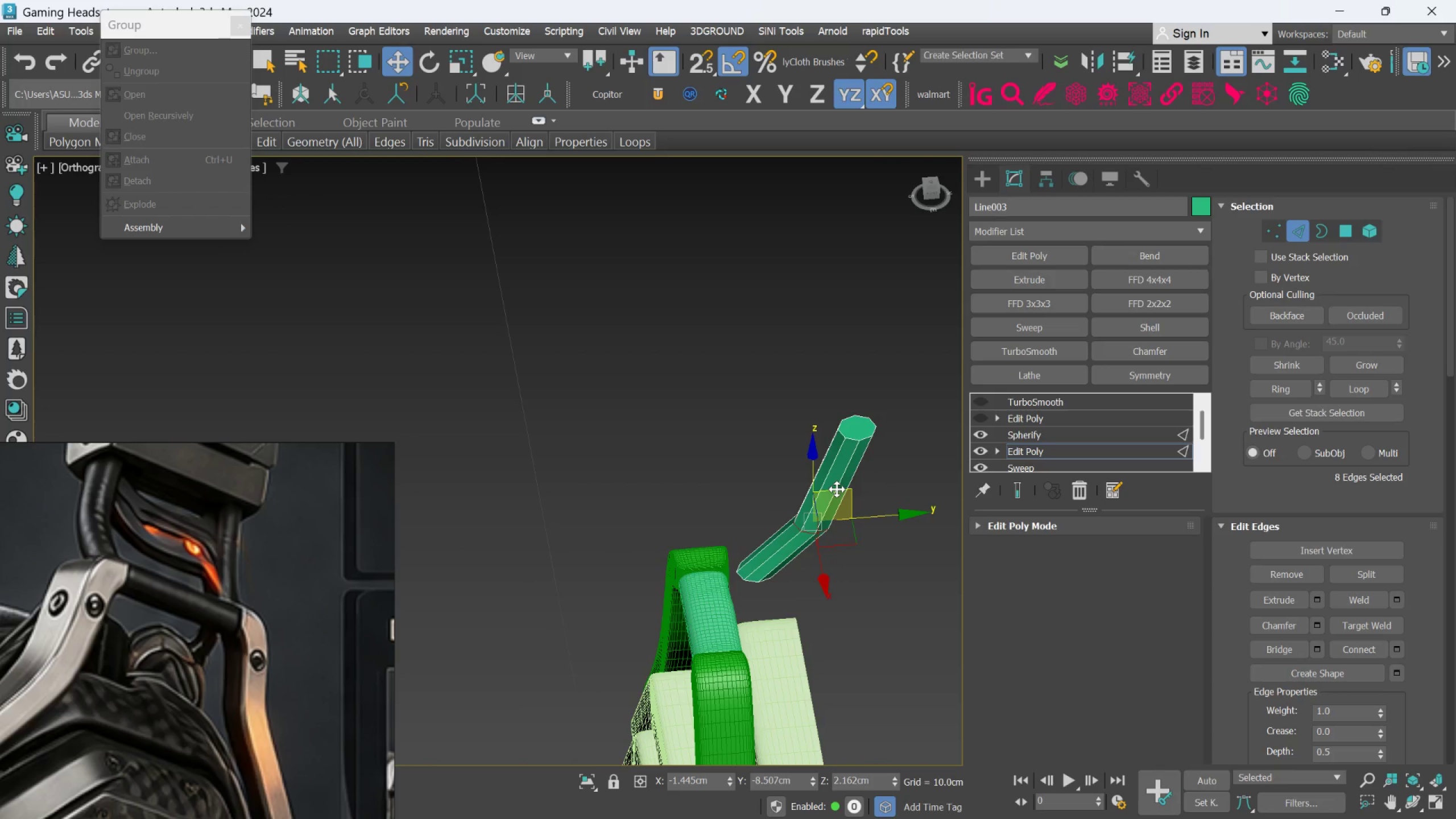 
key(Control+ControlLeft)
 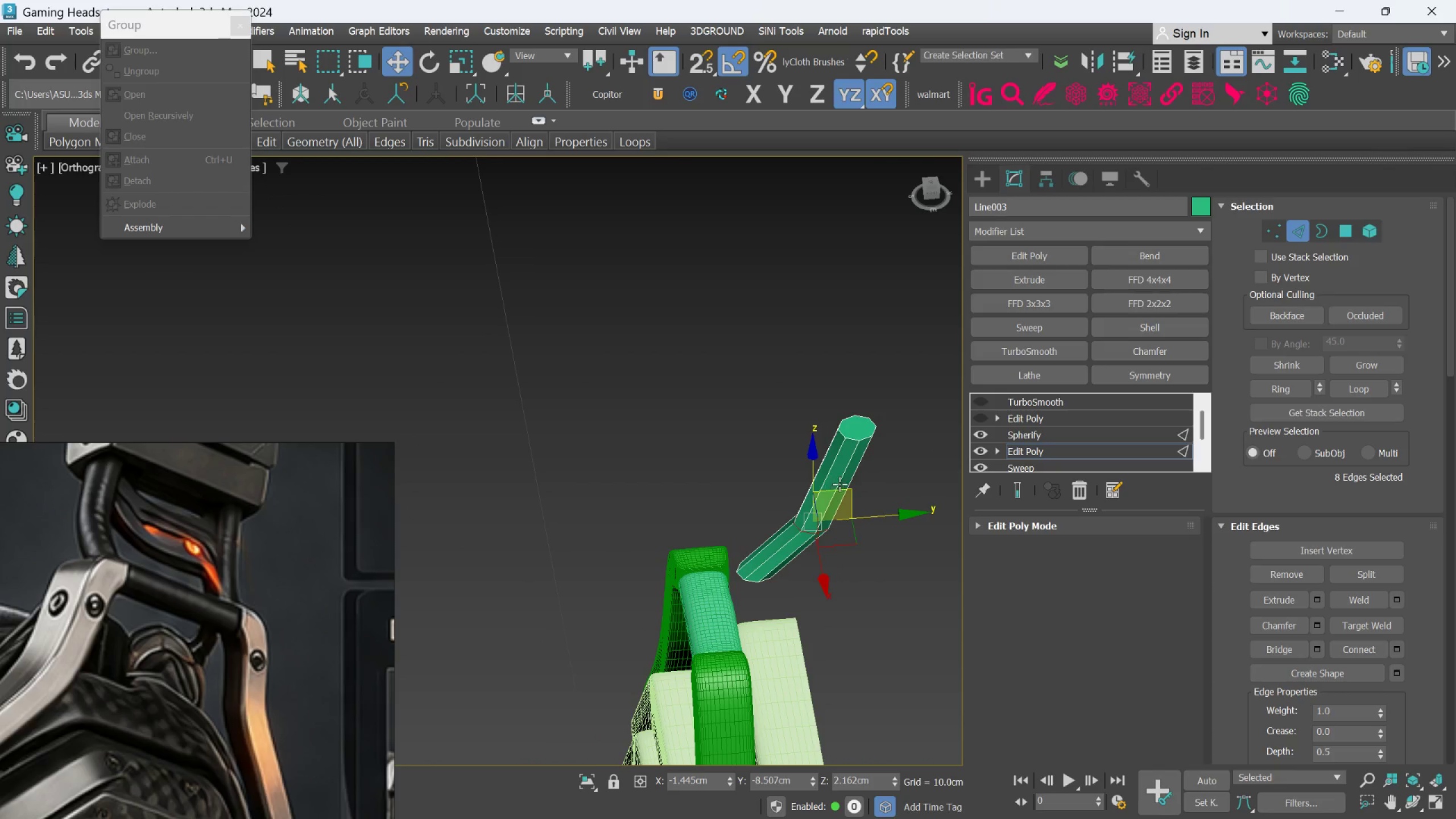 
key(Z)
 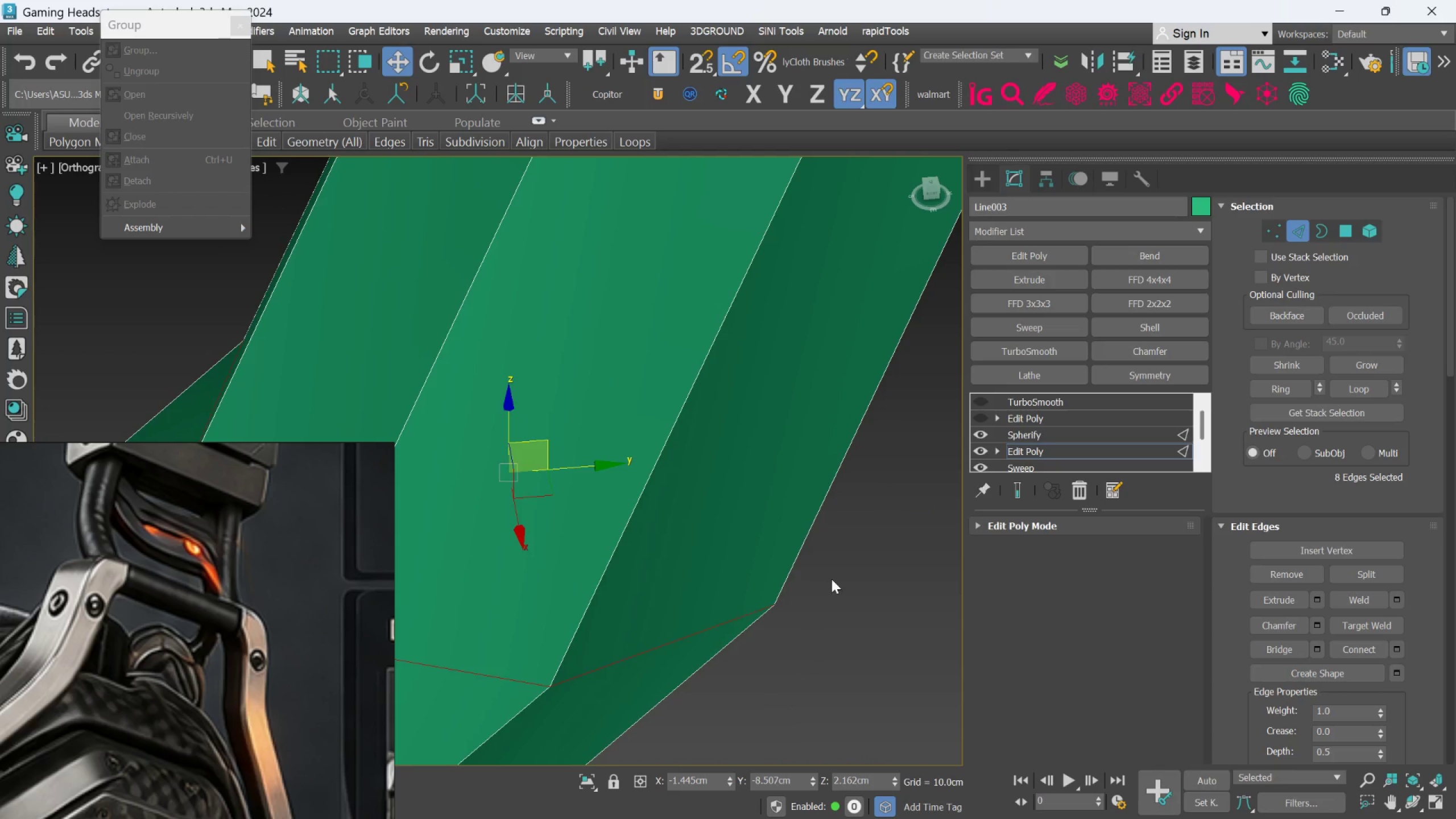 
hold_key(key=ControlLeft, duration=0.36)
 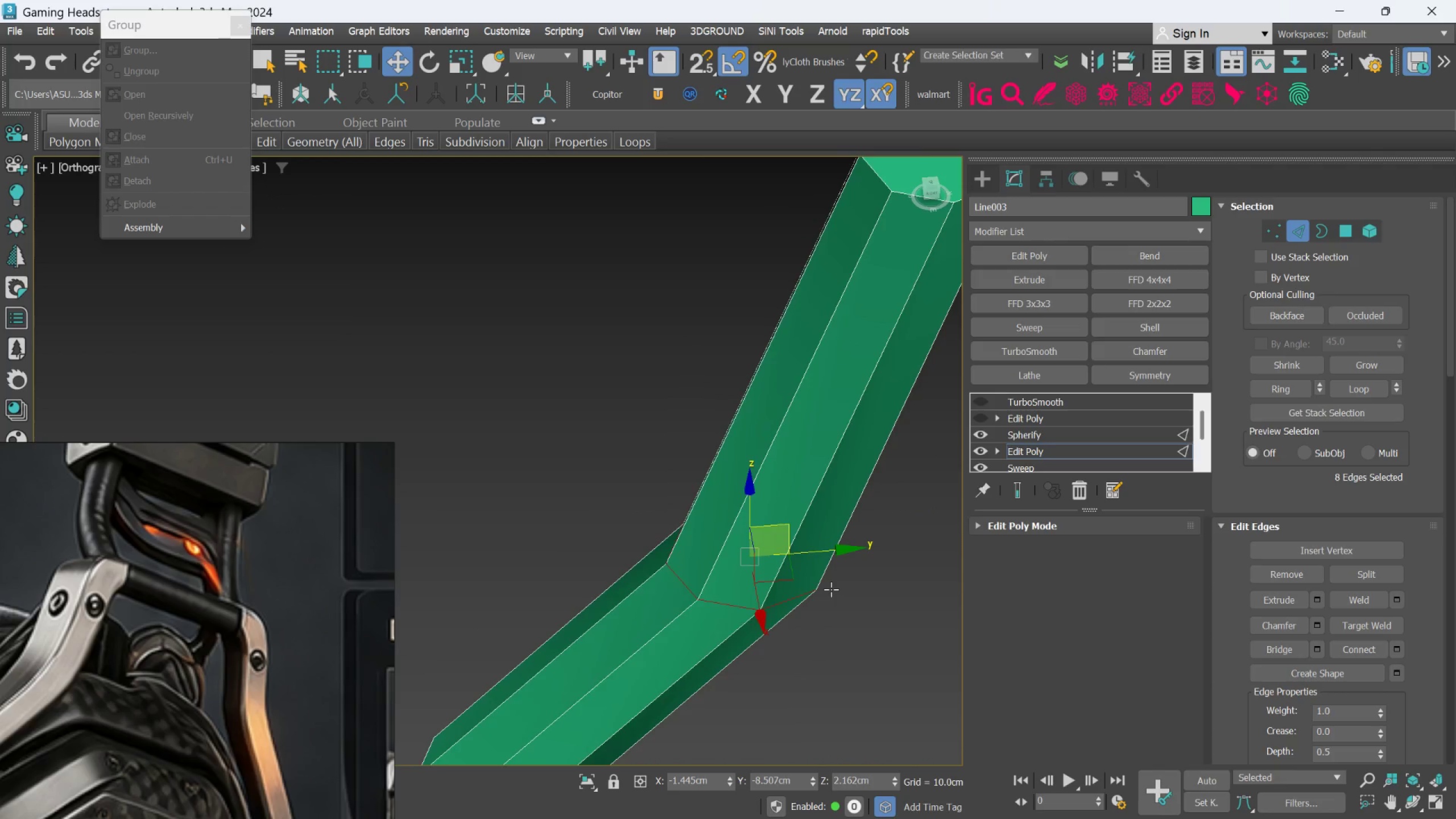 
scroll: coordinate [830, 586], scroll_direction: down, amount: 4.0
 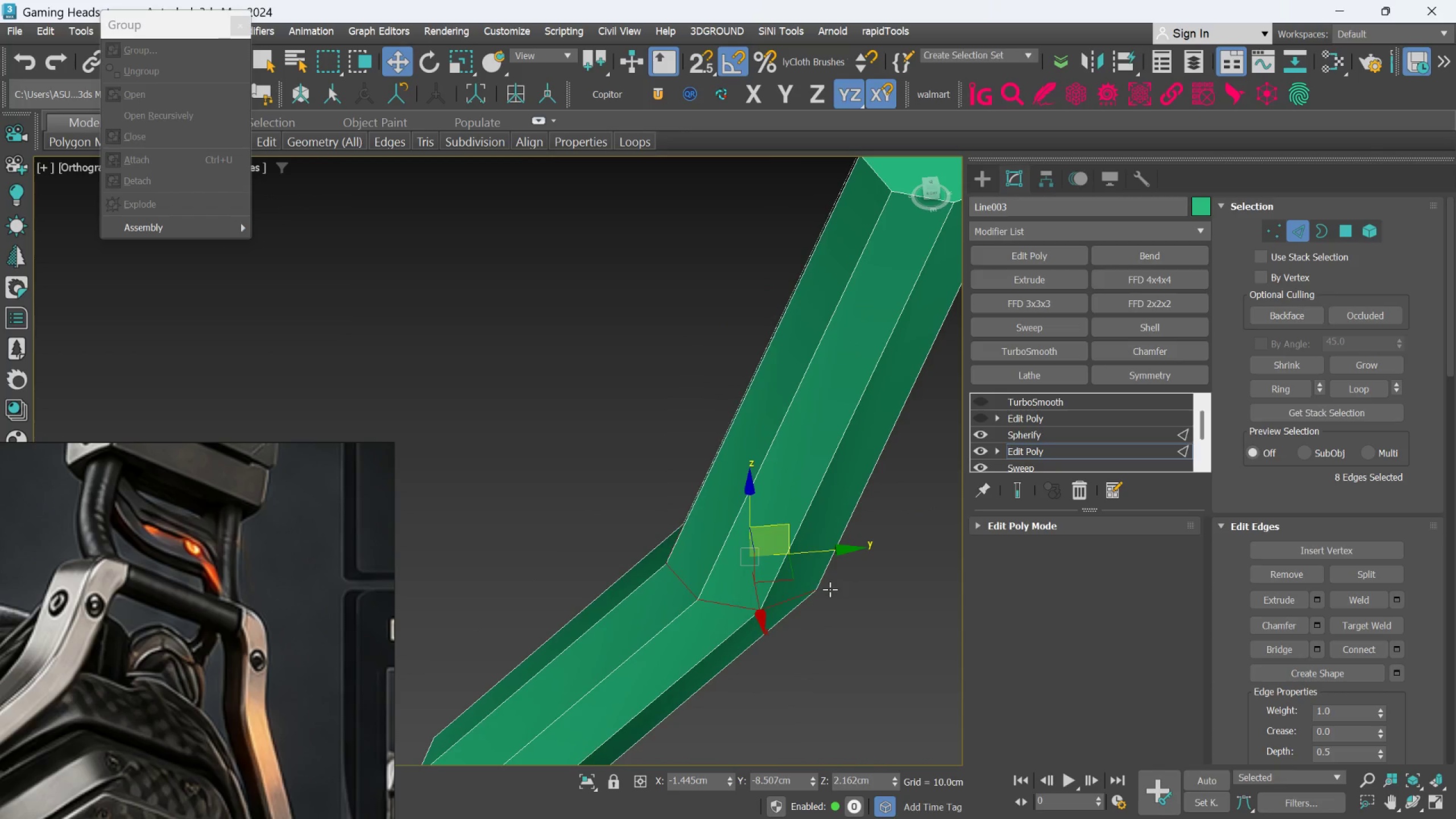 
type(zz)
 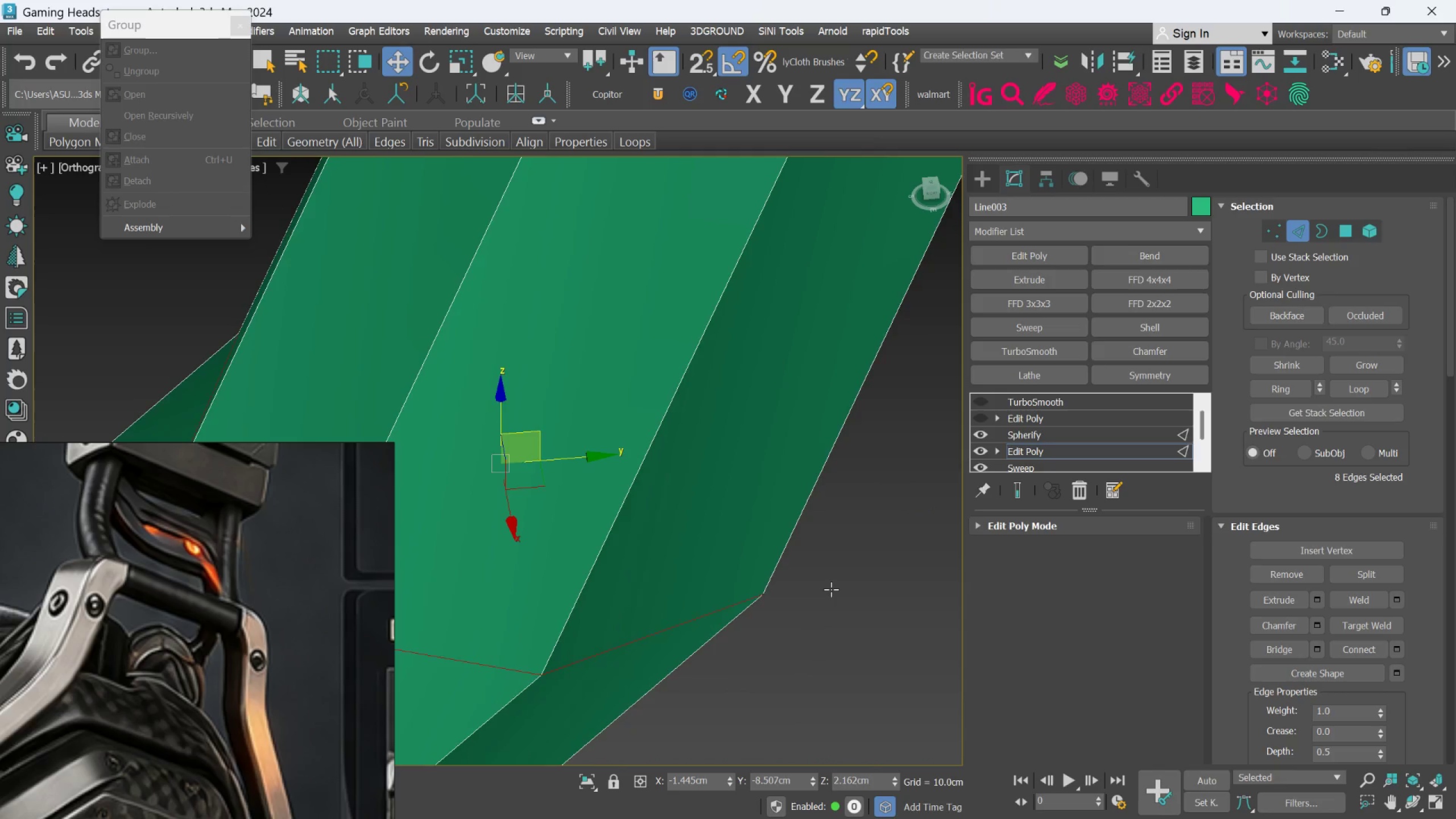 
key(Control+ControlLeft)
 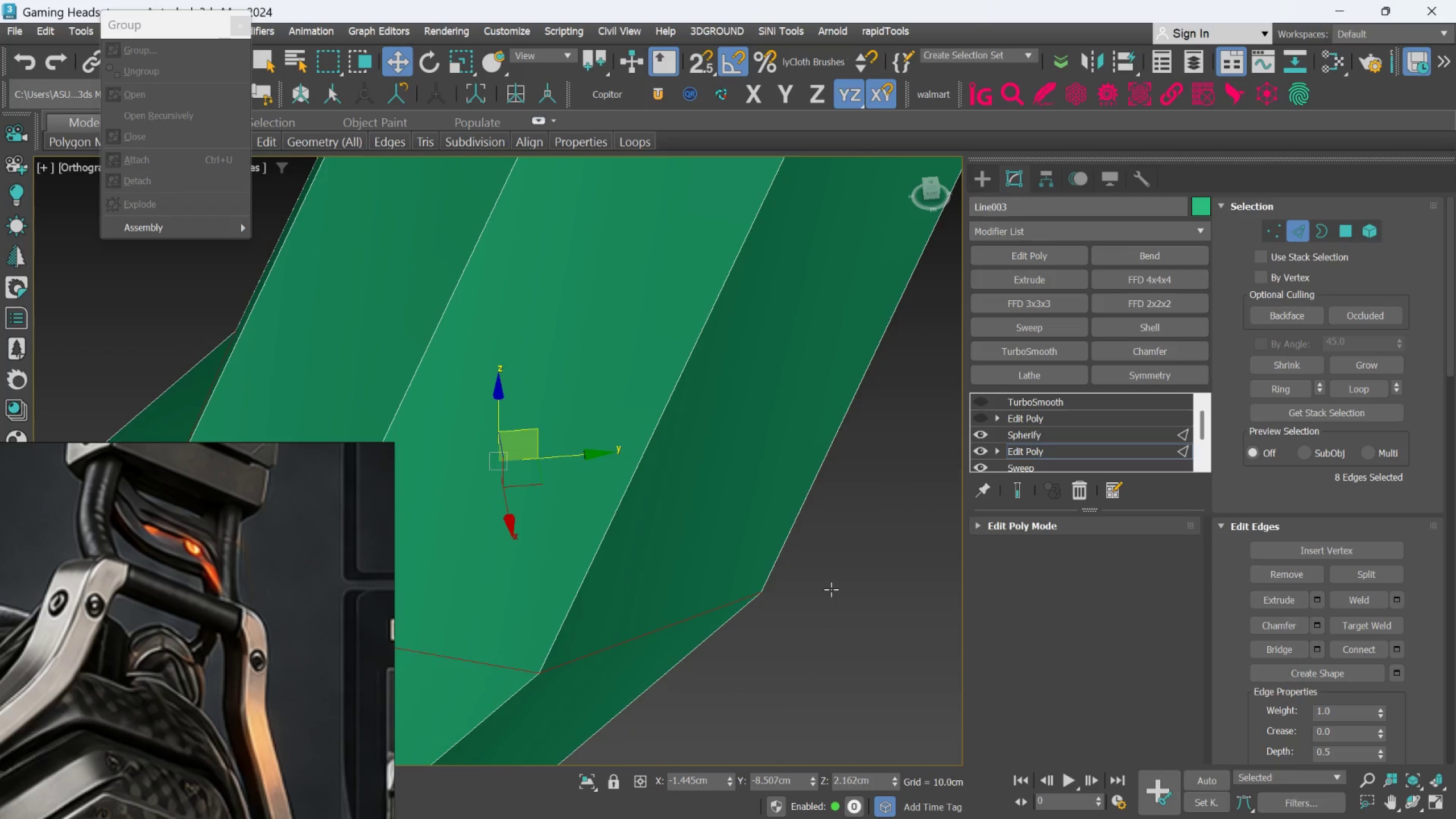 
key(Z)
 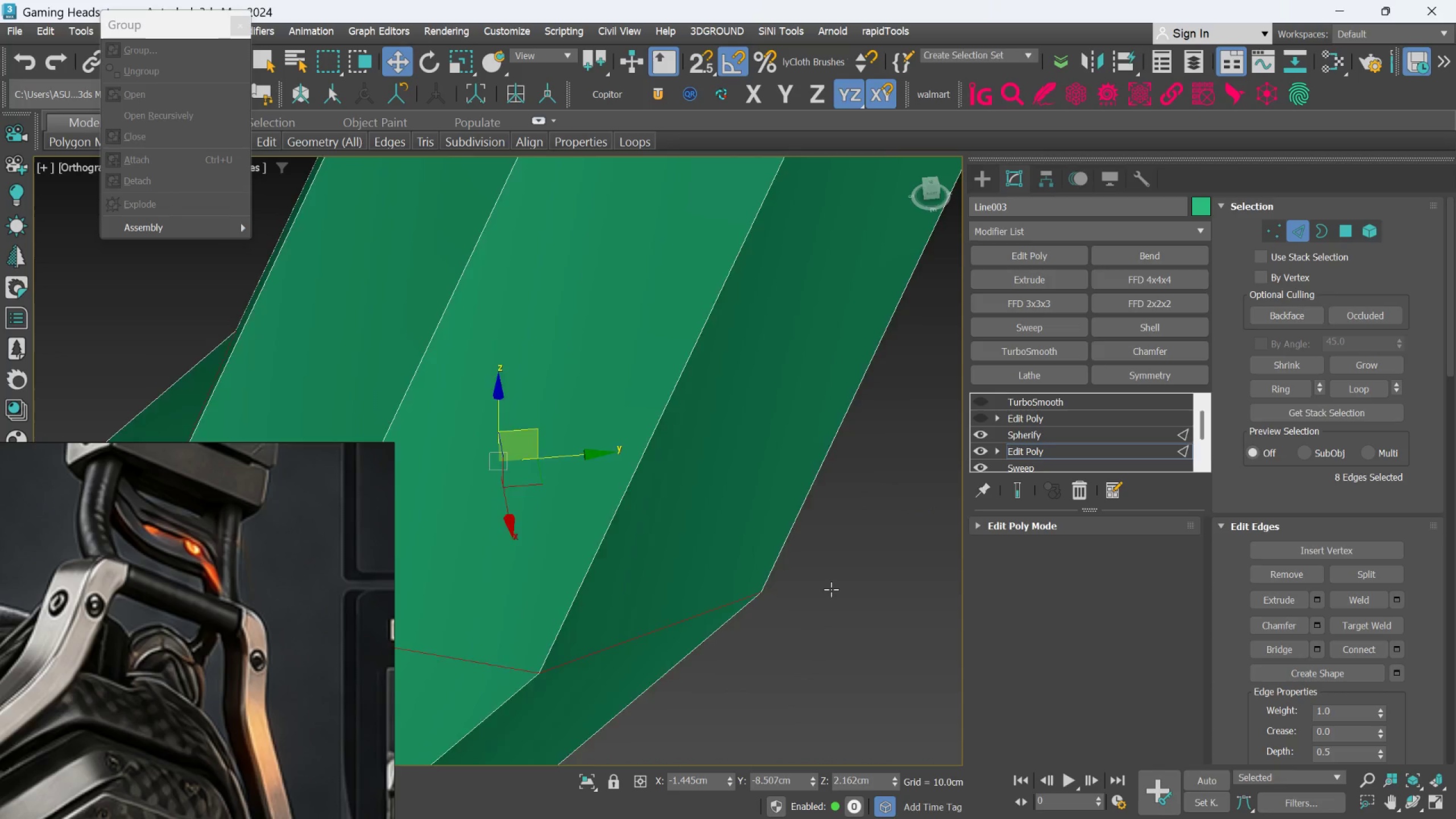 
scroll: coordinate [831, 589], scroll_direction: down, amount: 8.0
 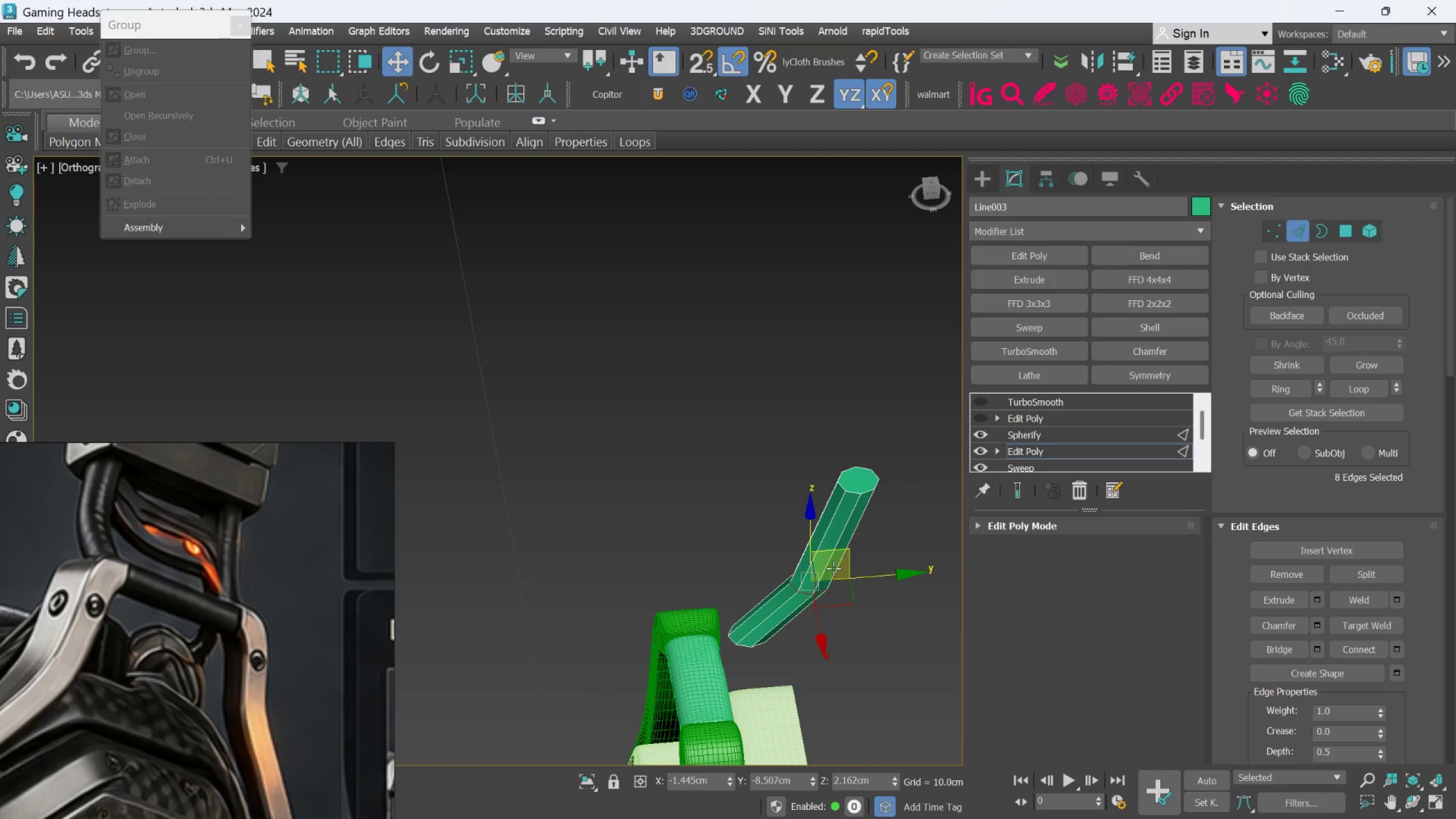 
hold_key(key=ControlLeft, duration=0.31)
 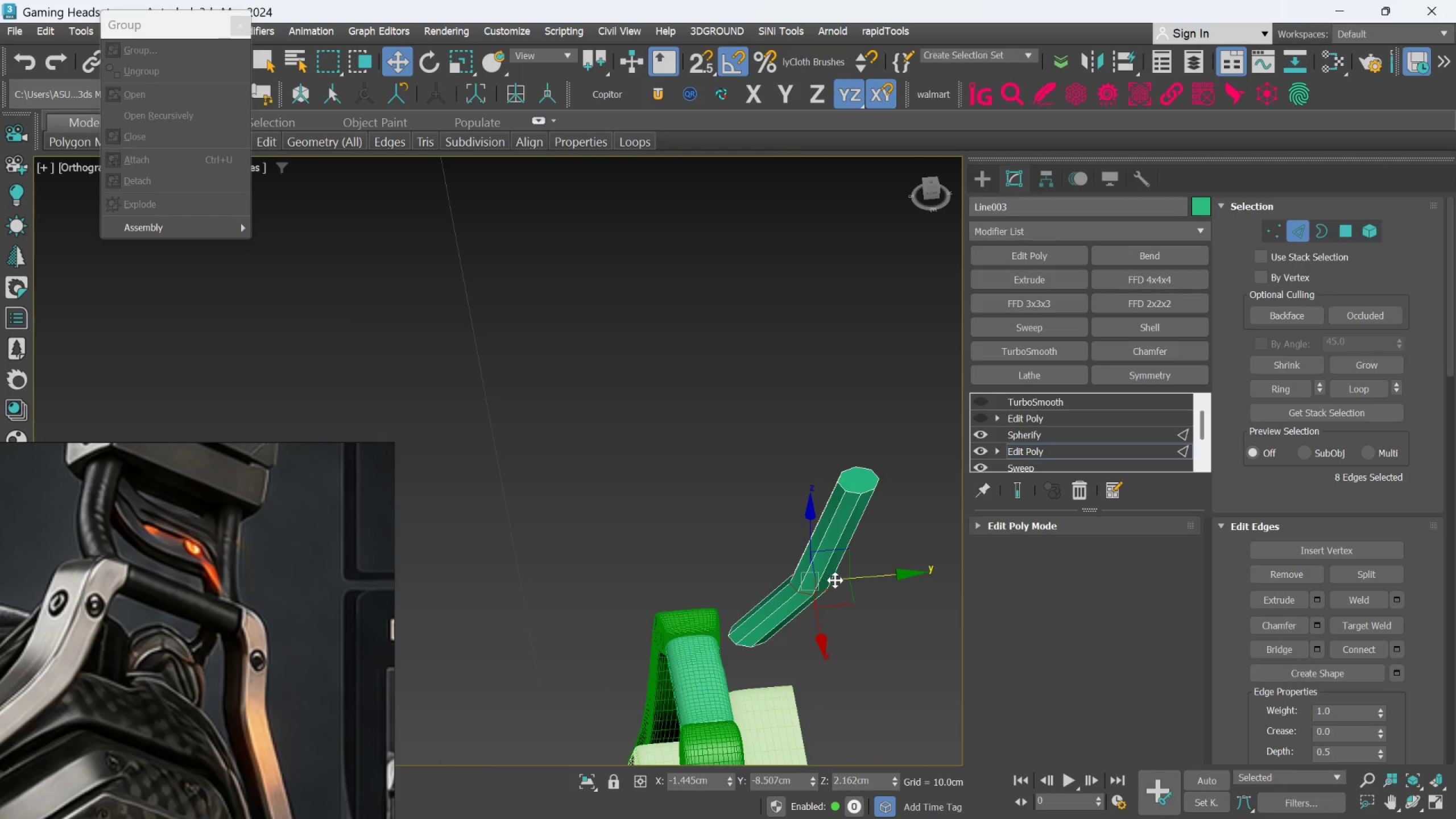 
type(zz)
 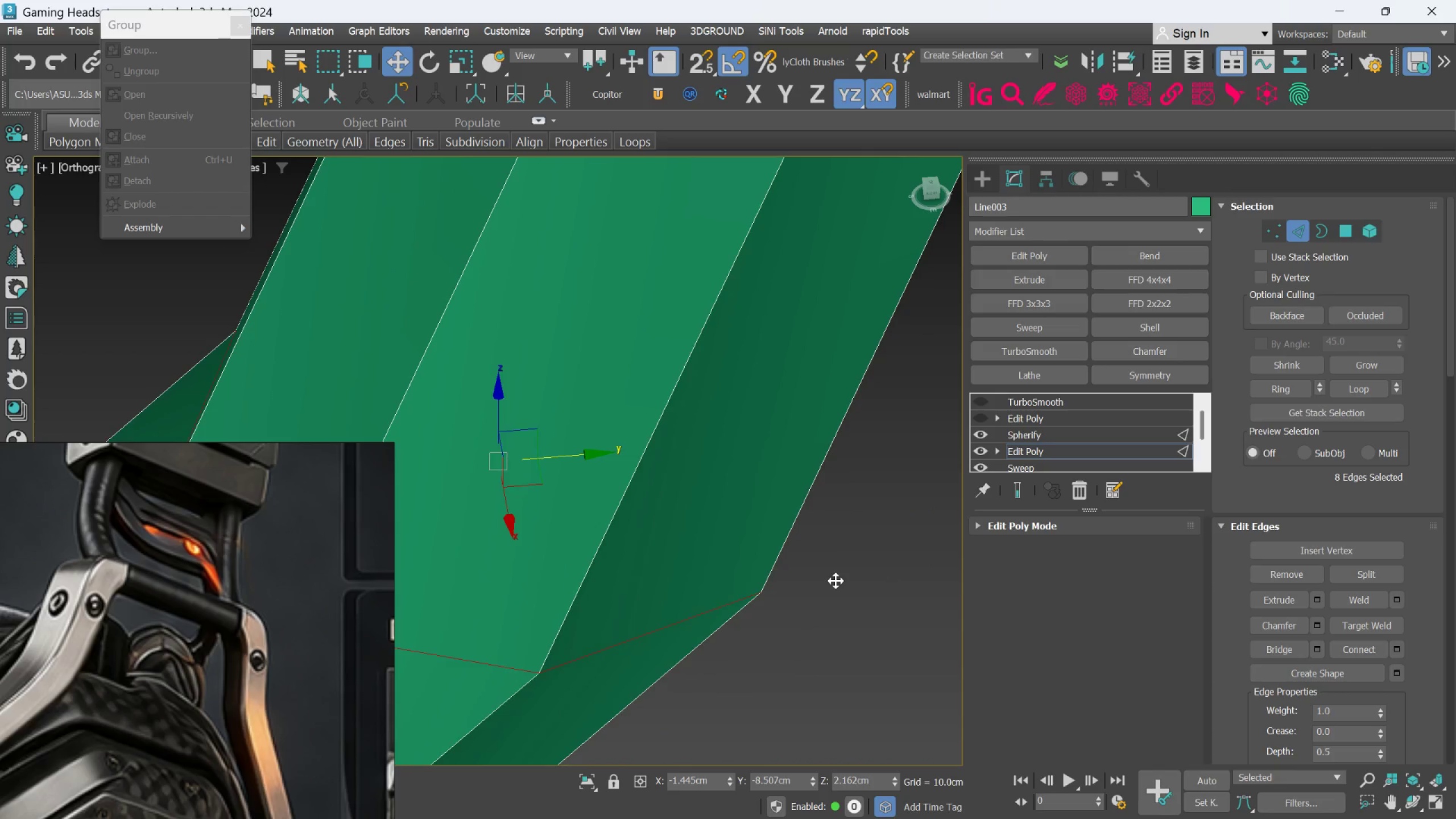 
key(Control+Z)
 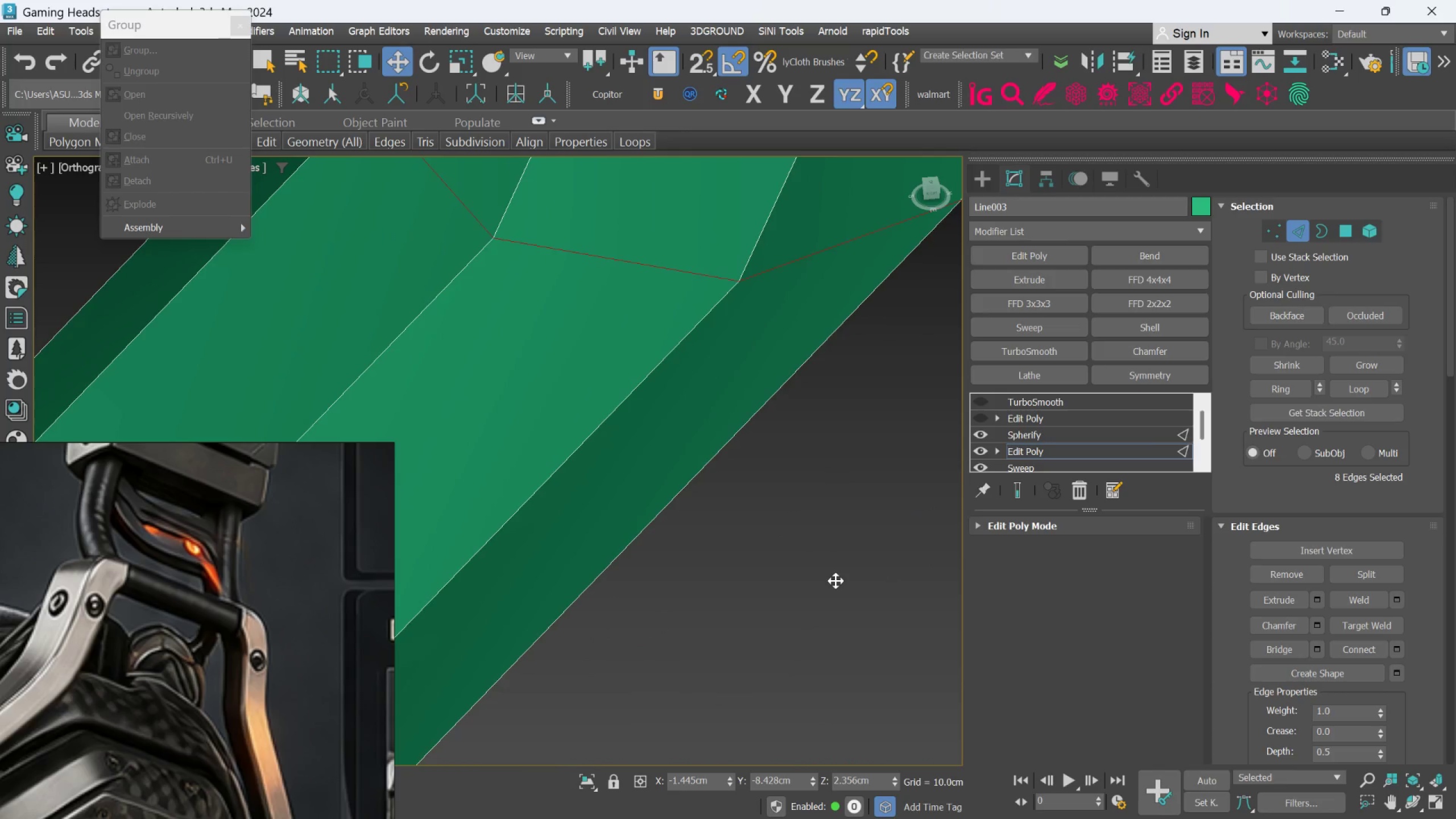 
key(Control+Z)
 